 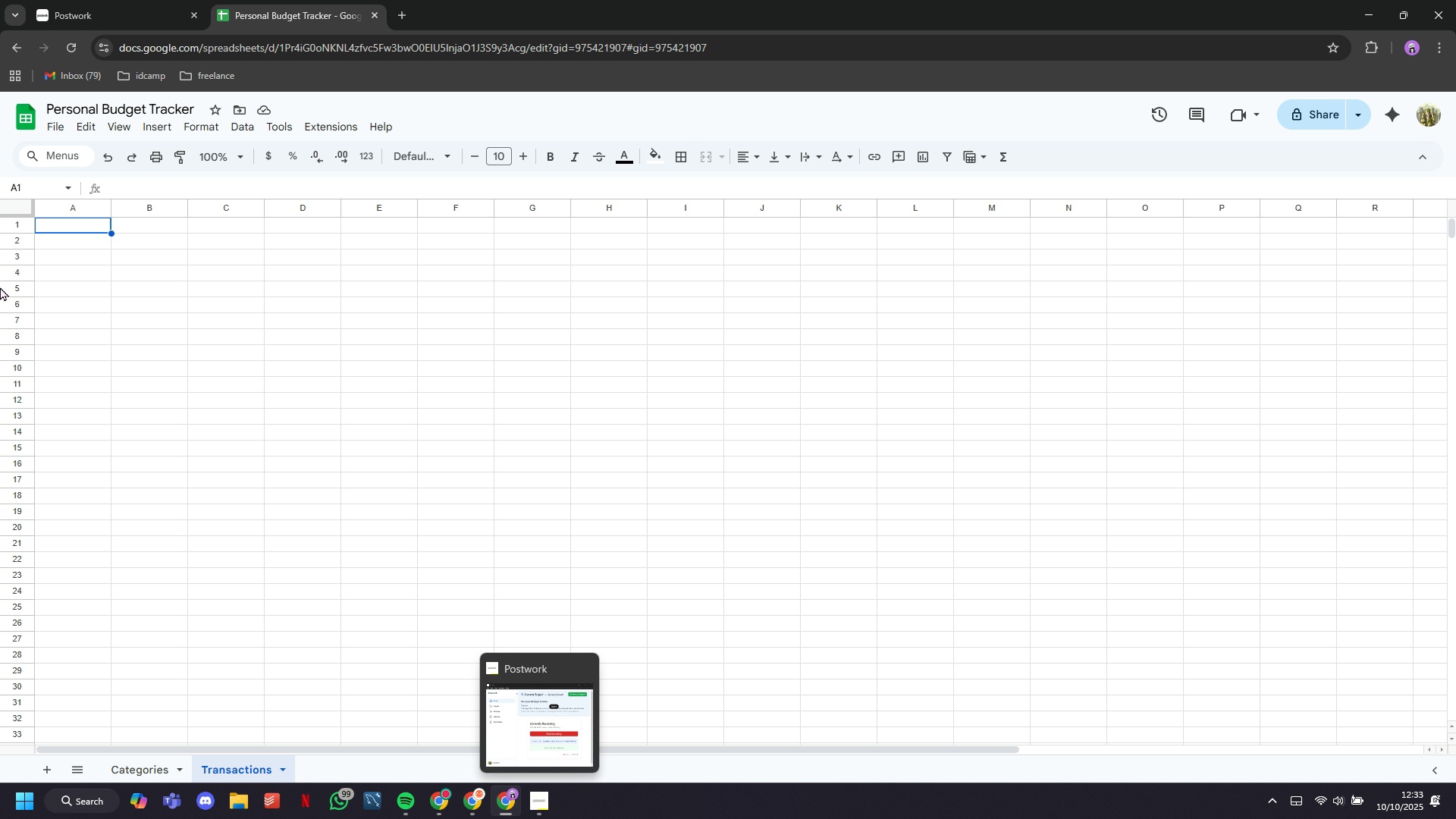 
left_click([87, 227])
 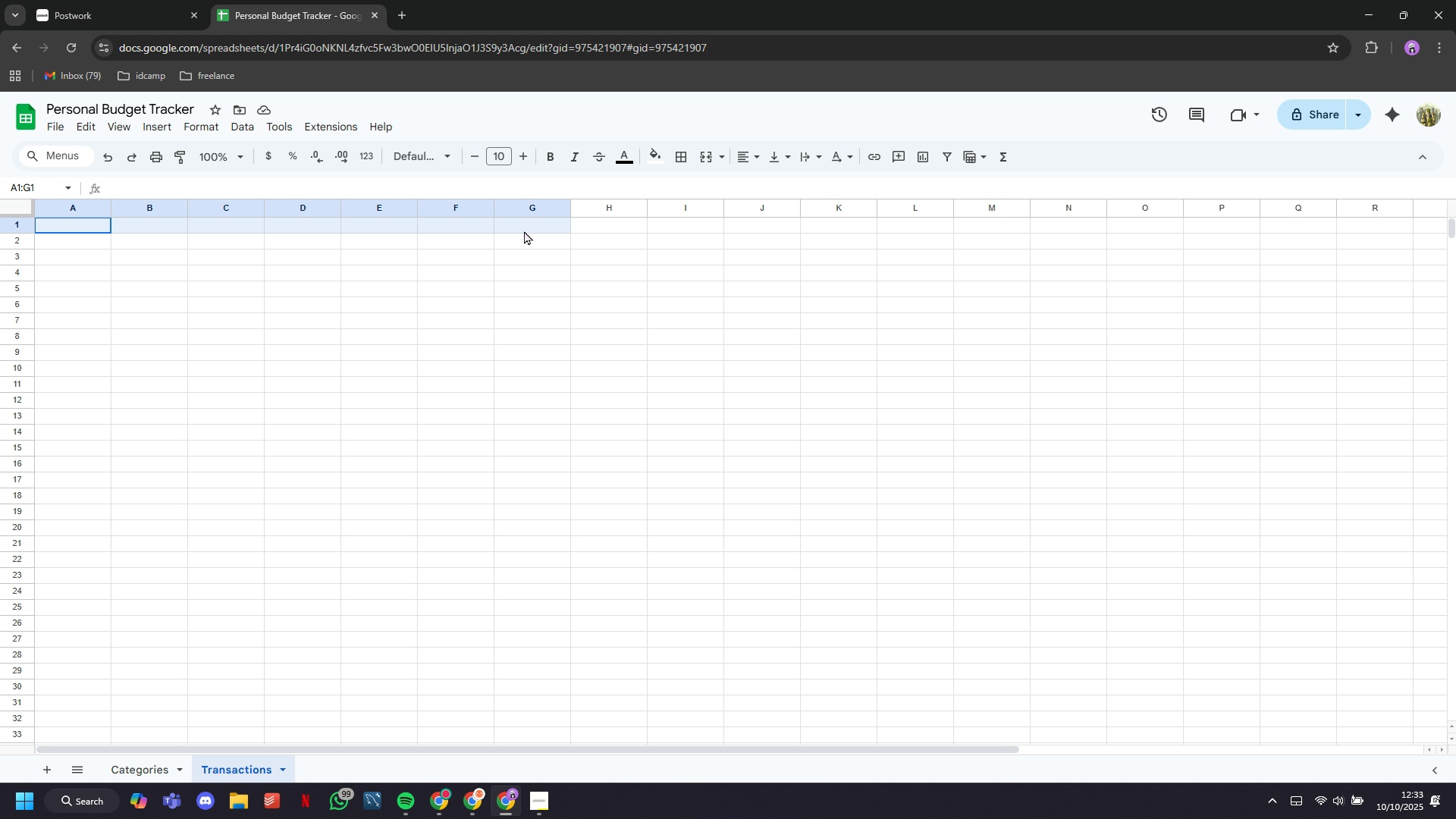 
wait(8.54)
 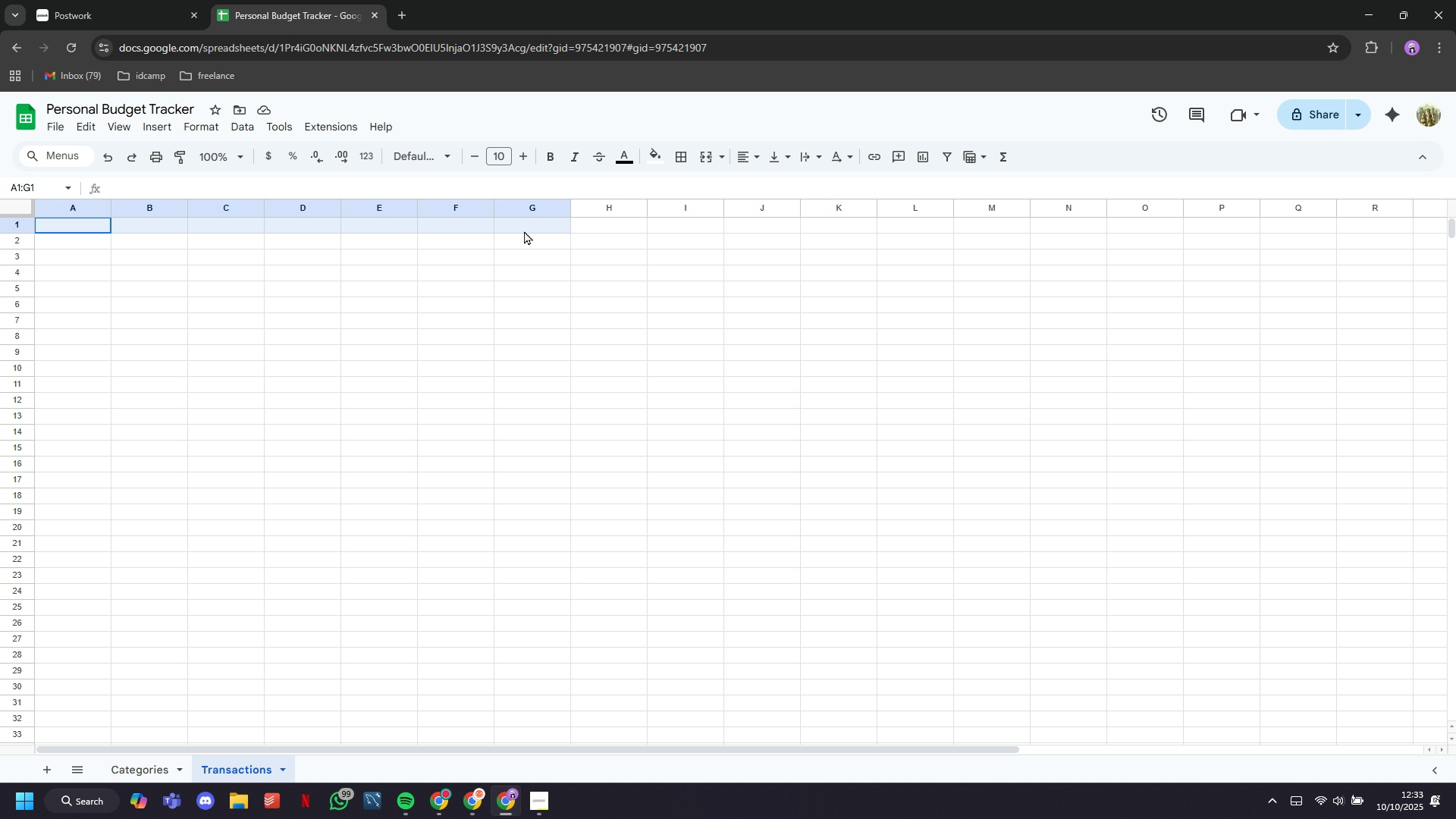 
left_click([708, 156])
 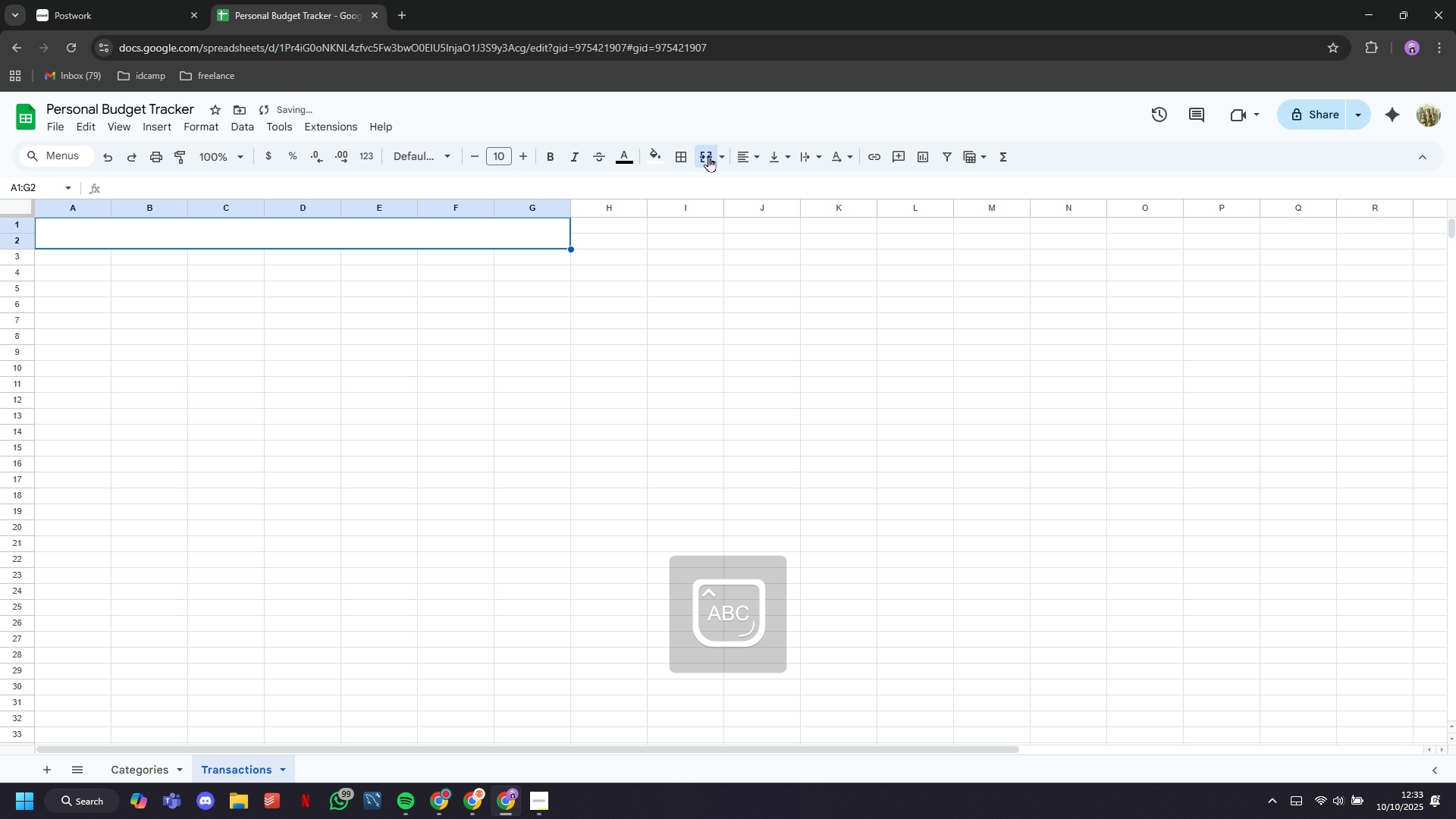 
type(Enter)
key(Backspace)
key(Backspace)
key(Backspace)
key(Backspace)
key(Backspace)
type(Track your b)
key(Backspace)
type(transactions here)
 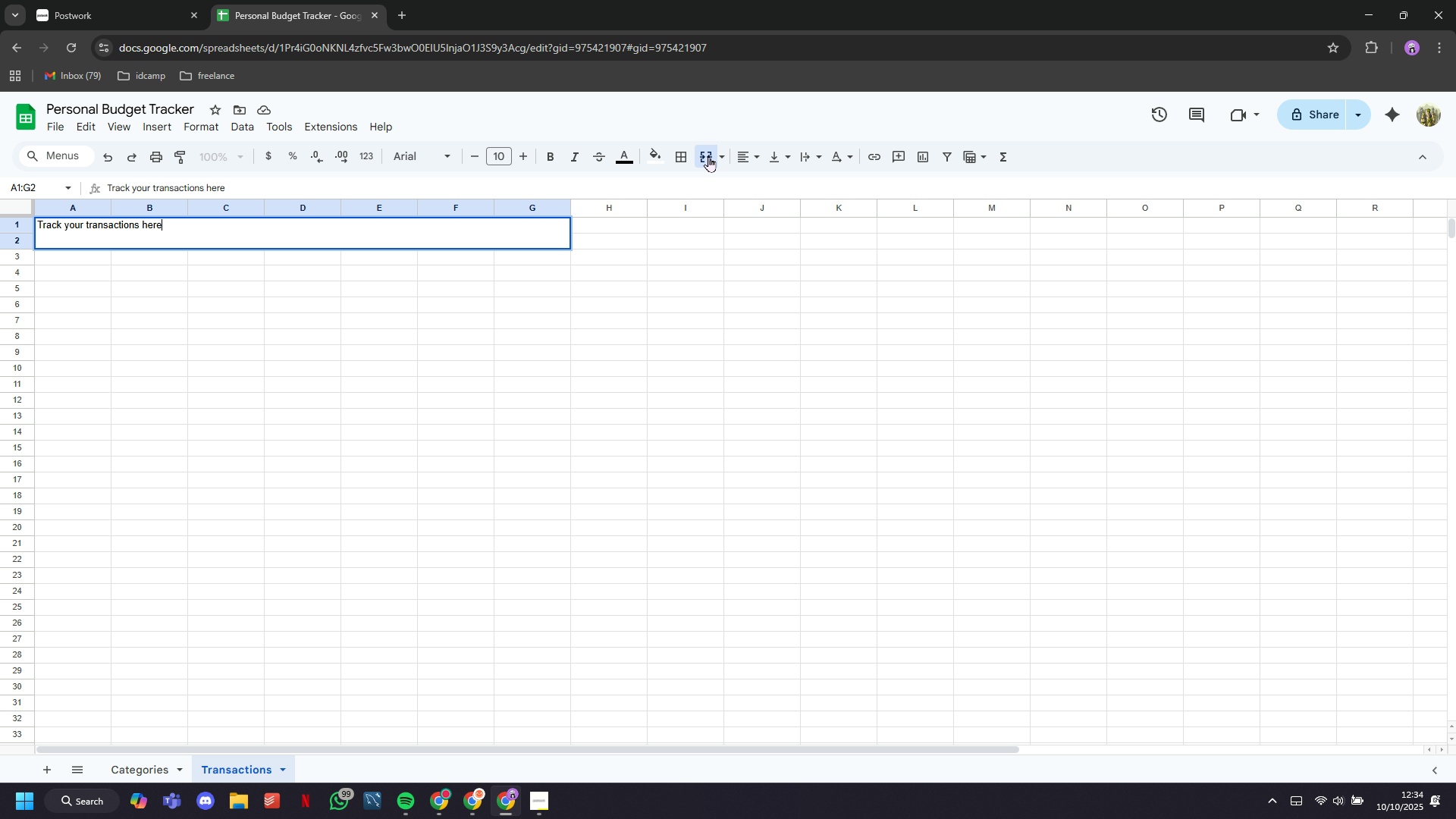 
key(ArrowLeft)
 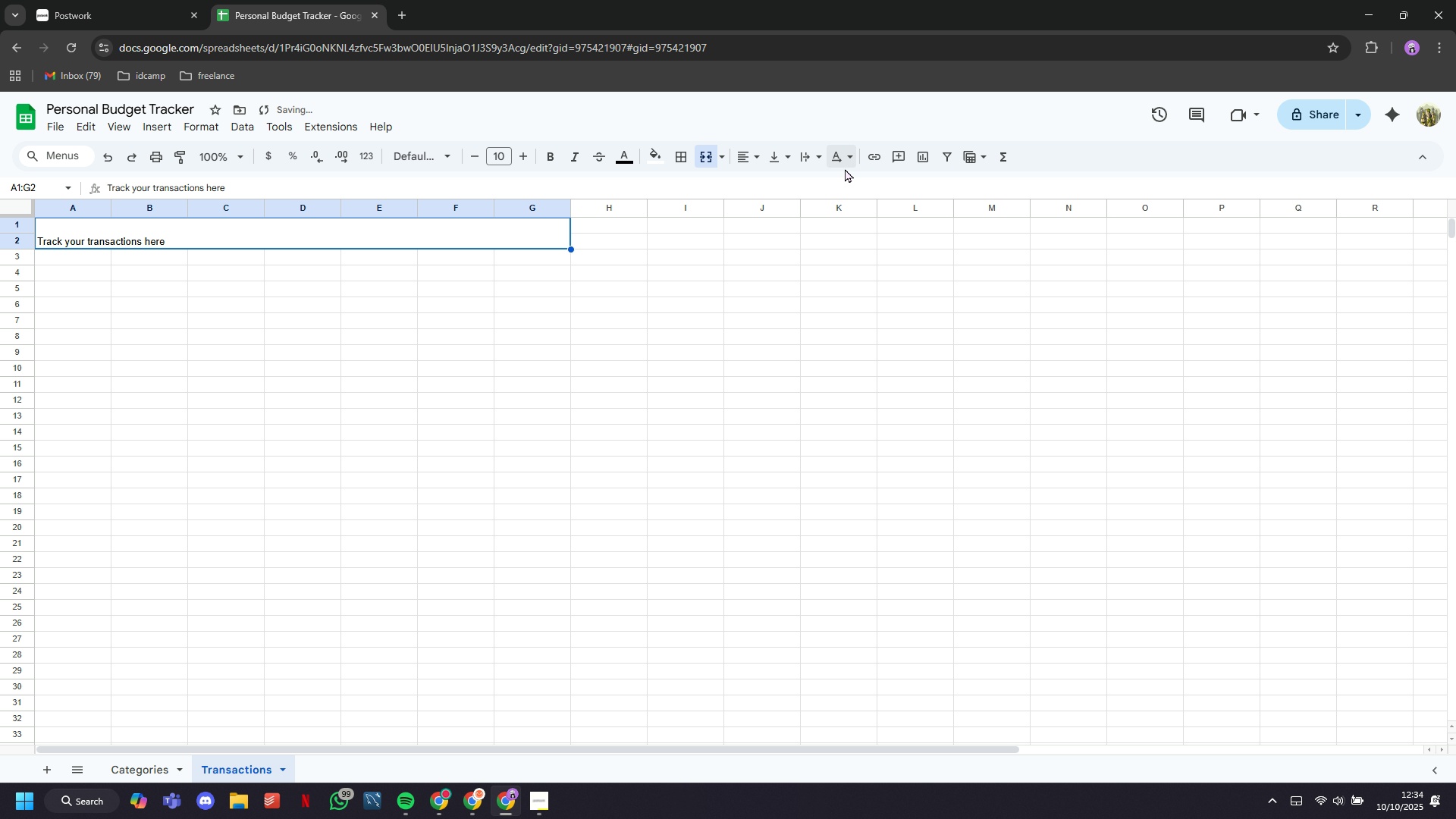 
left_click([848, 158])
 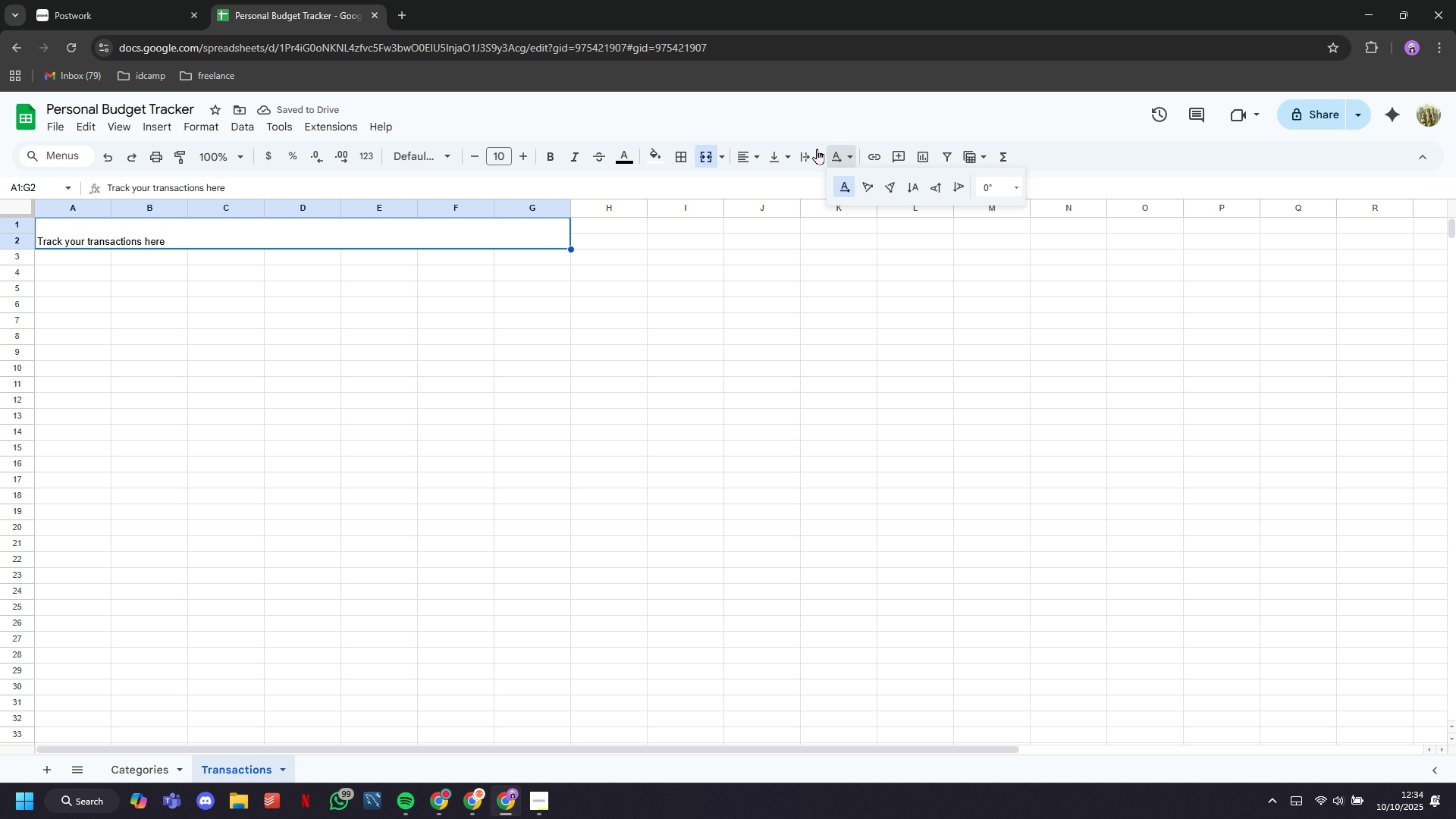 
left_click([815, 149])
 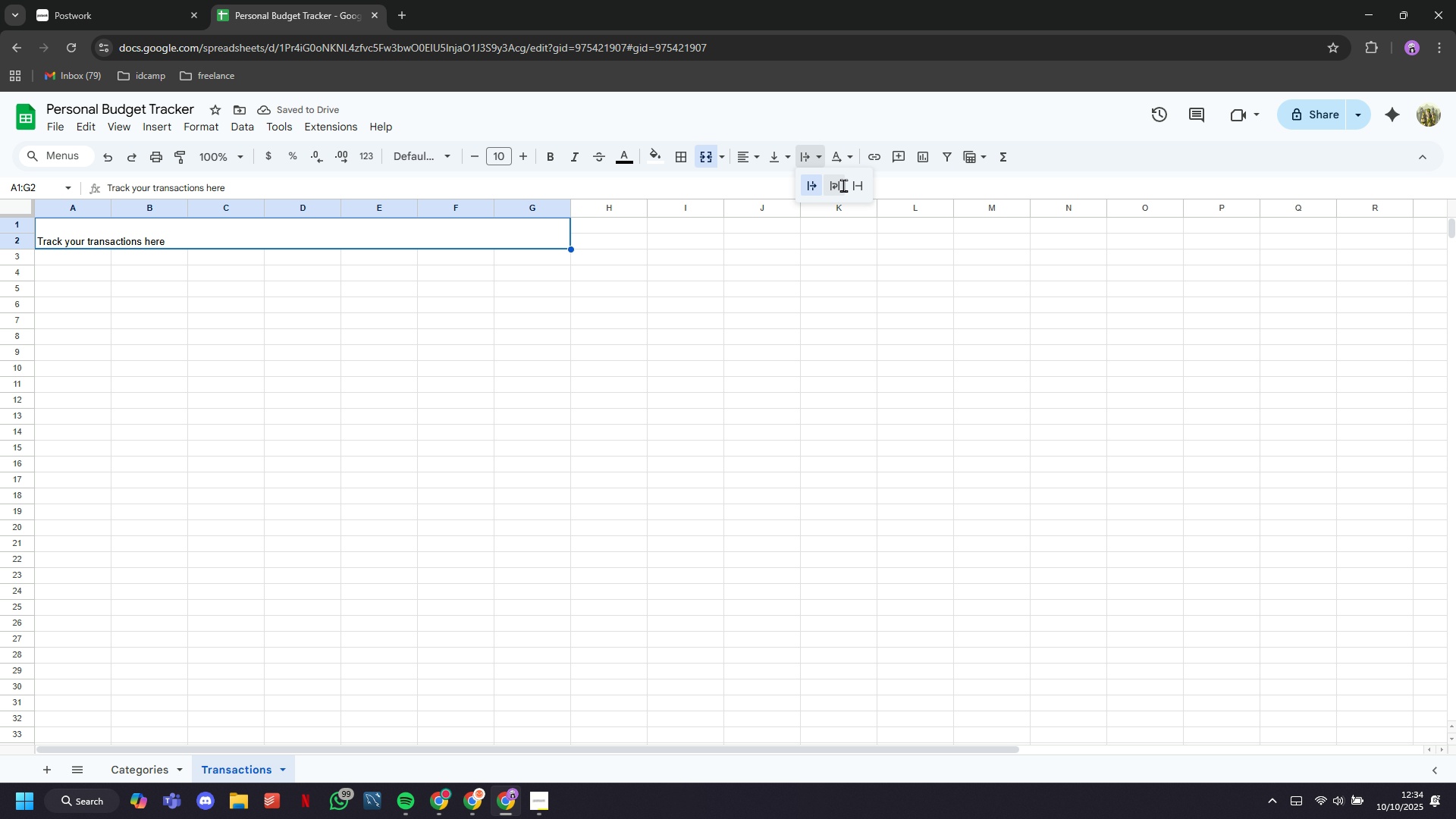 
left_click([843, 185])
 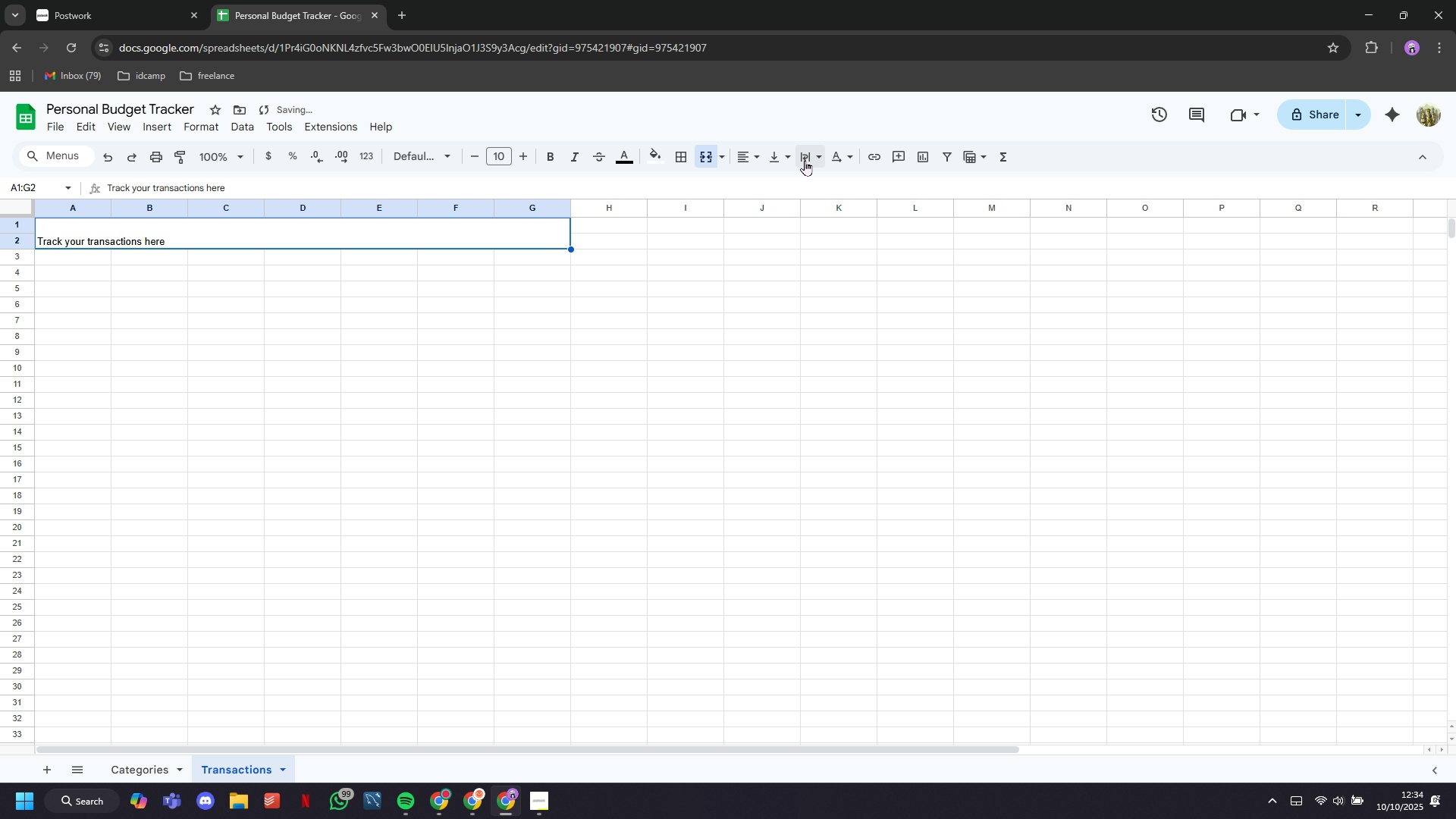 
left_click([805, 160])
 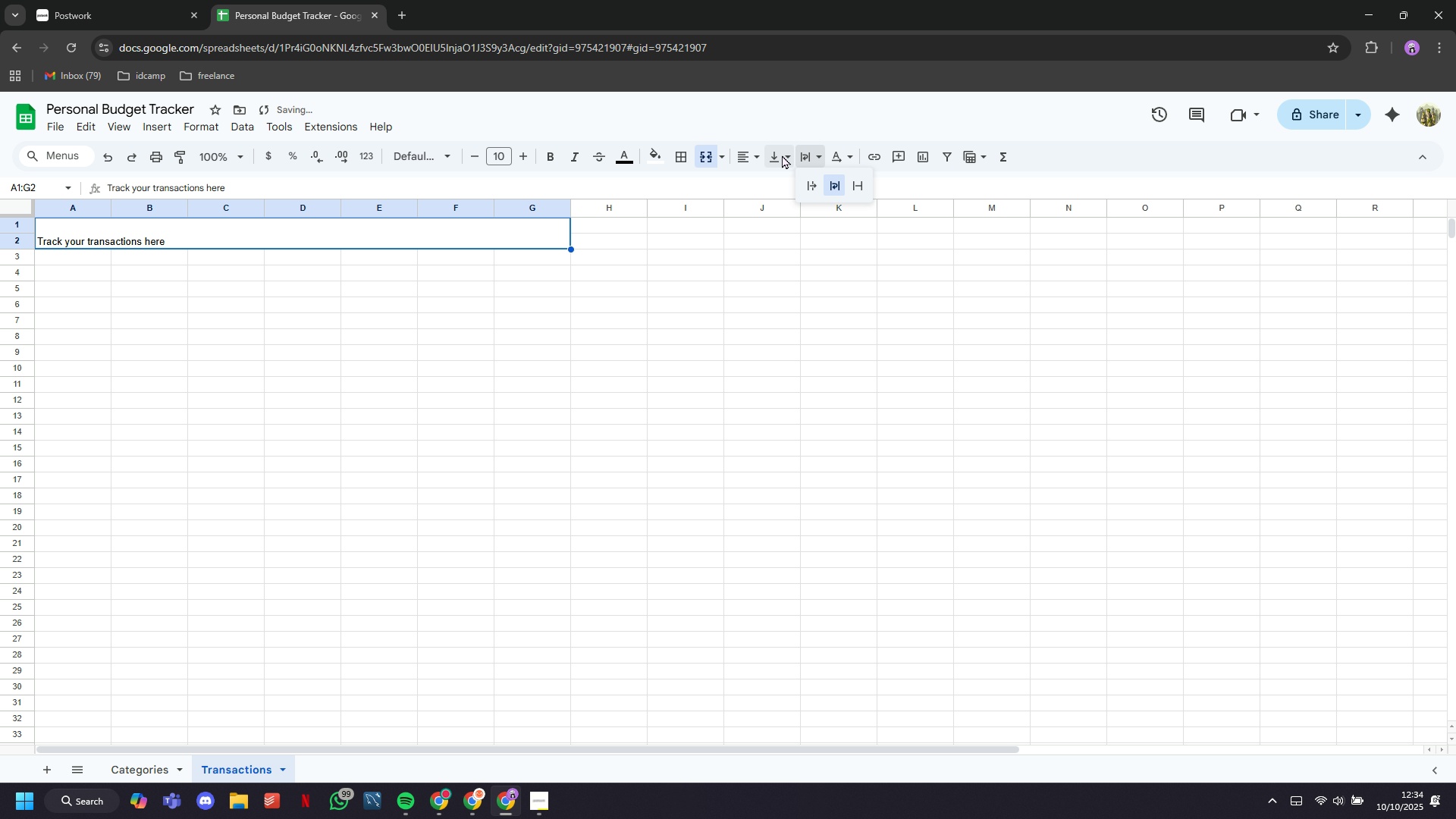 
left_click([782, 155])
 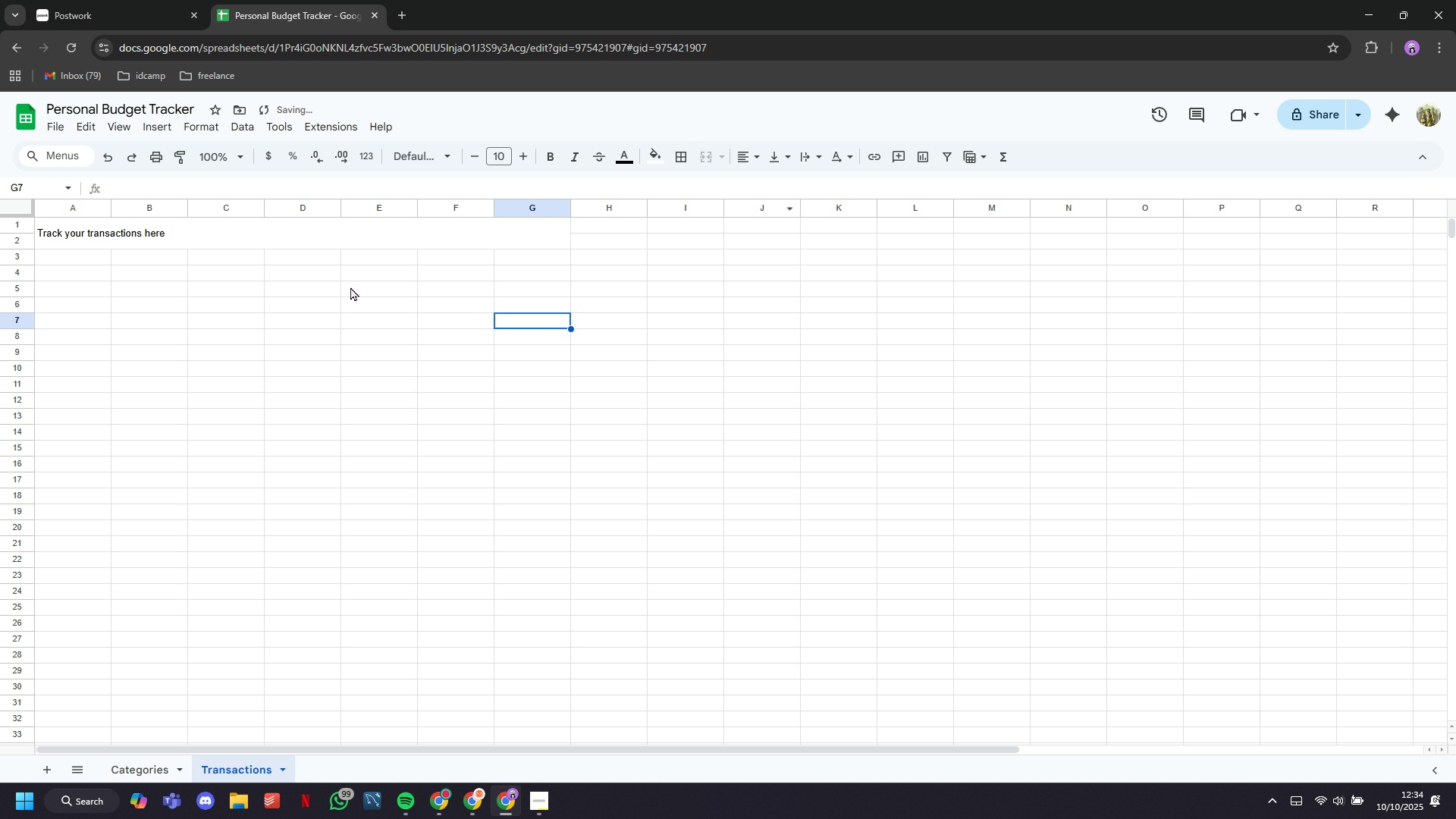 
double_click([324, 249])
 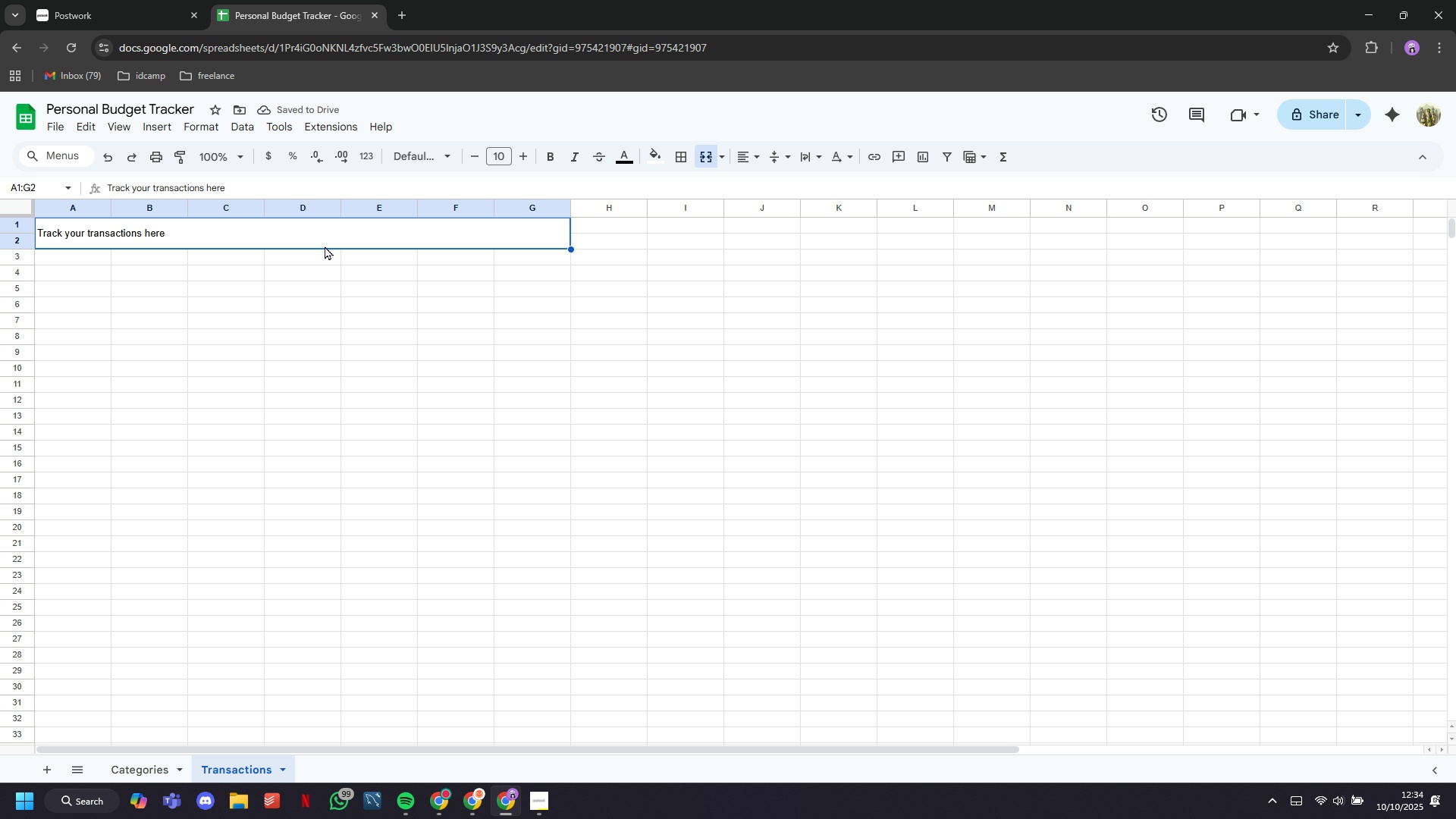 
double_click([325, 246])
 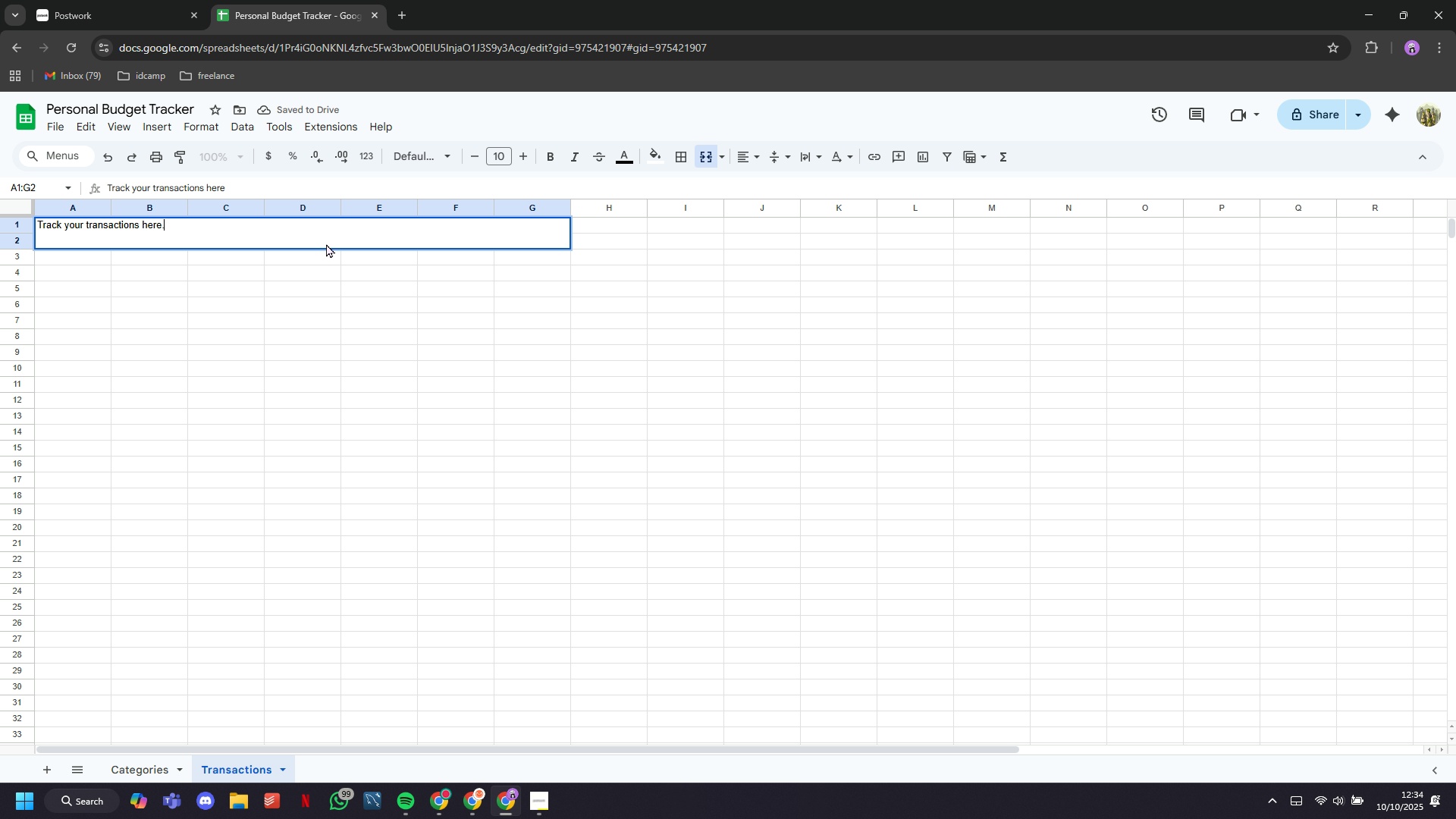 
type(. Plase don;t)
key(Backspace)
key(Backspace)
type('t overwrite fir)
key(Backspace)
key(Backspace)
type(ormulas.)
 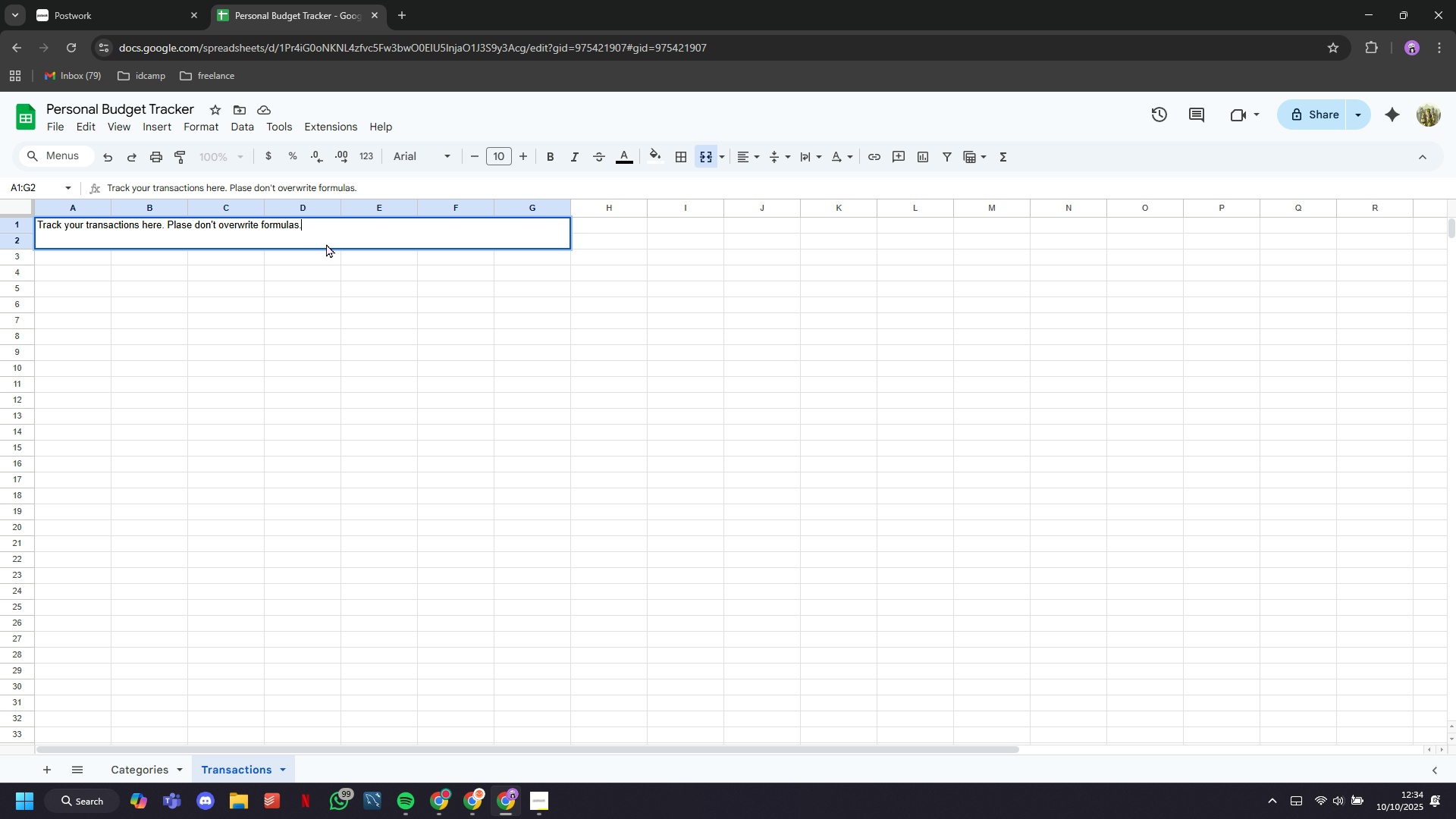 
key(Enter)
 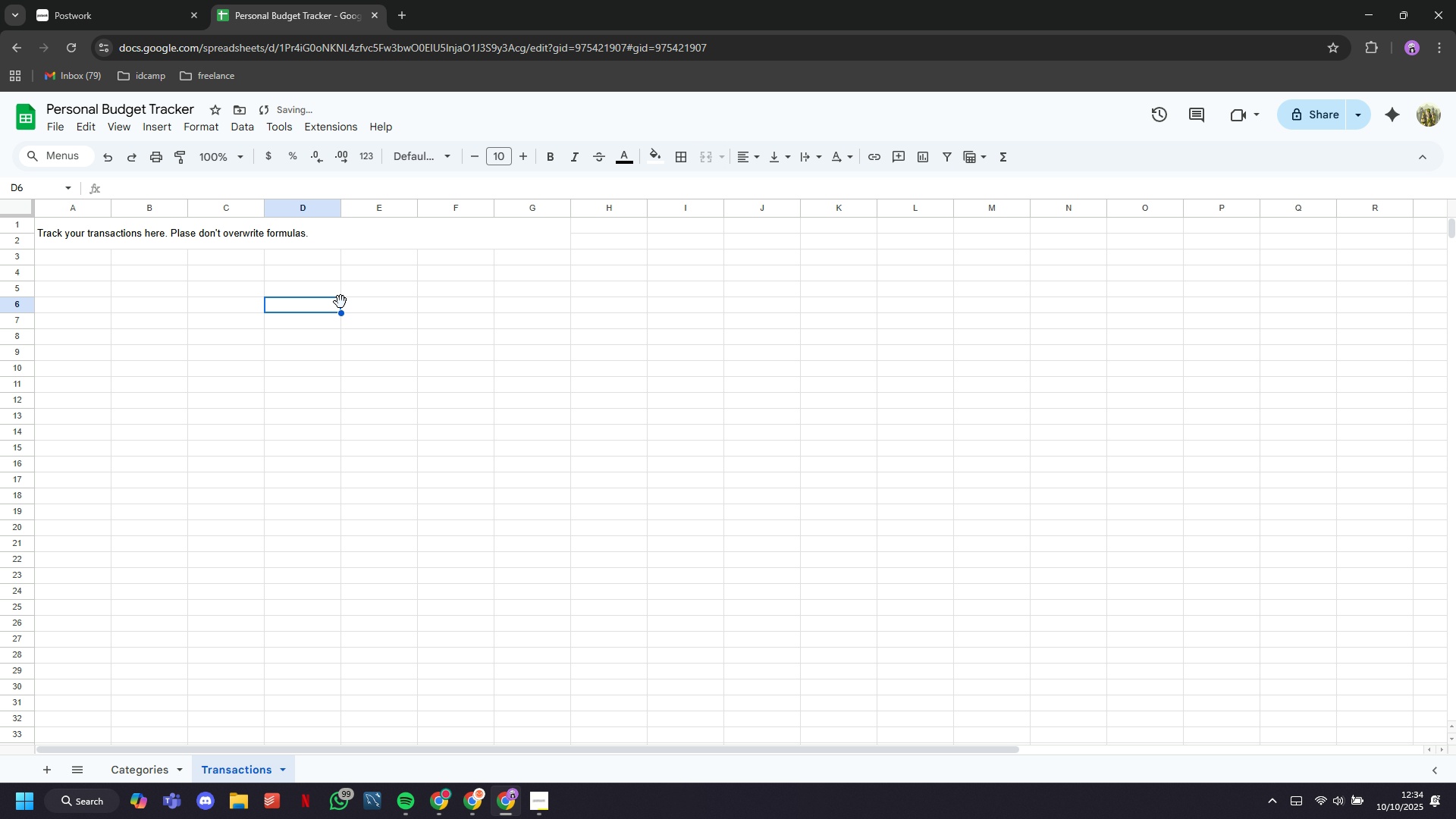 
left_click([379, 232])
 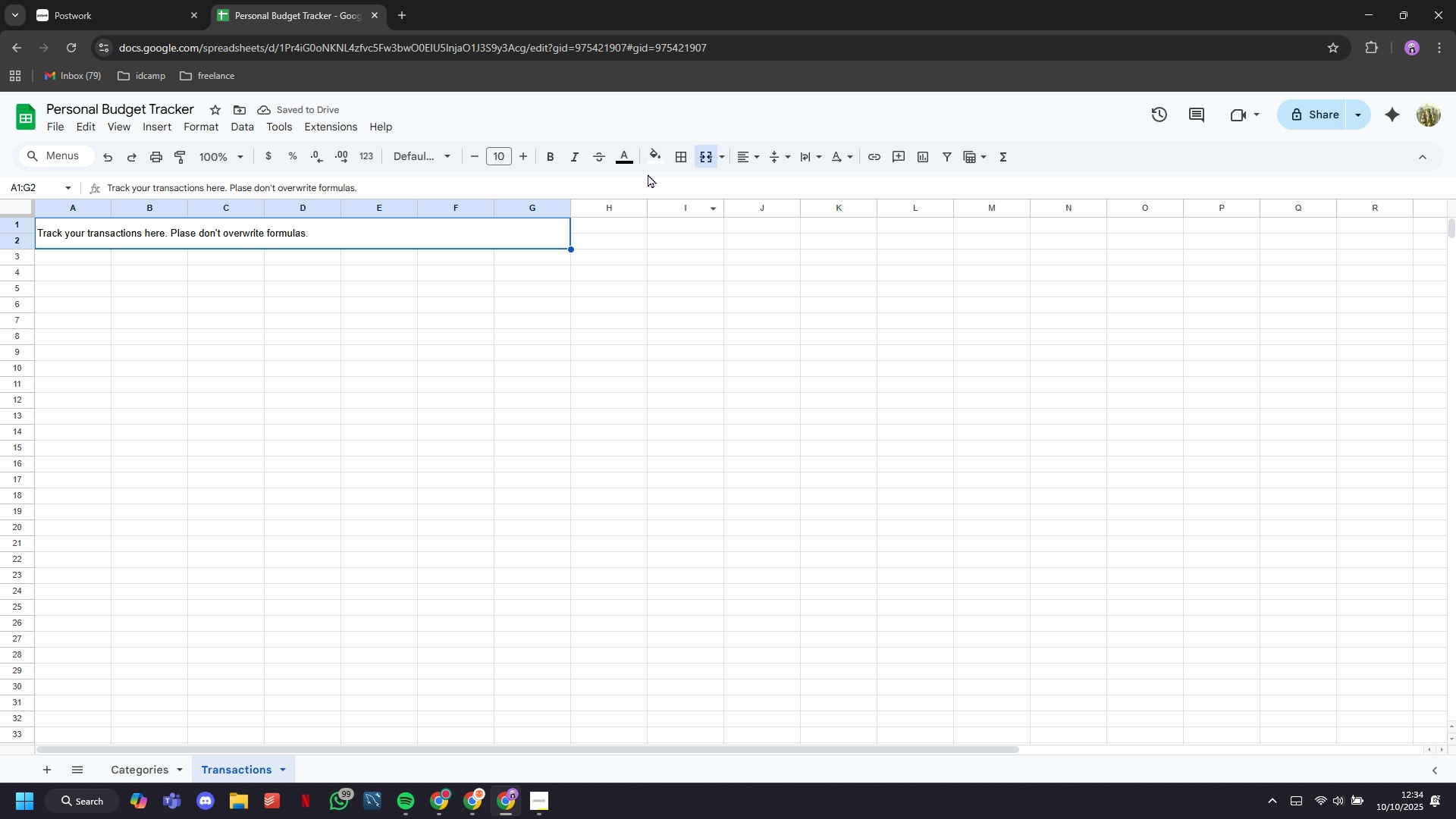 
left_click([645, 161])
 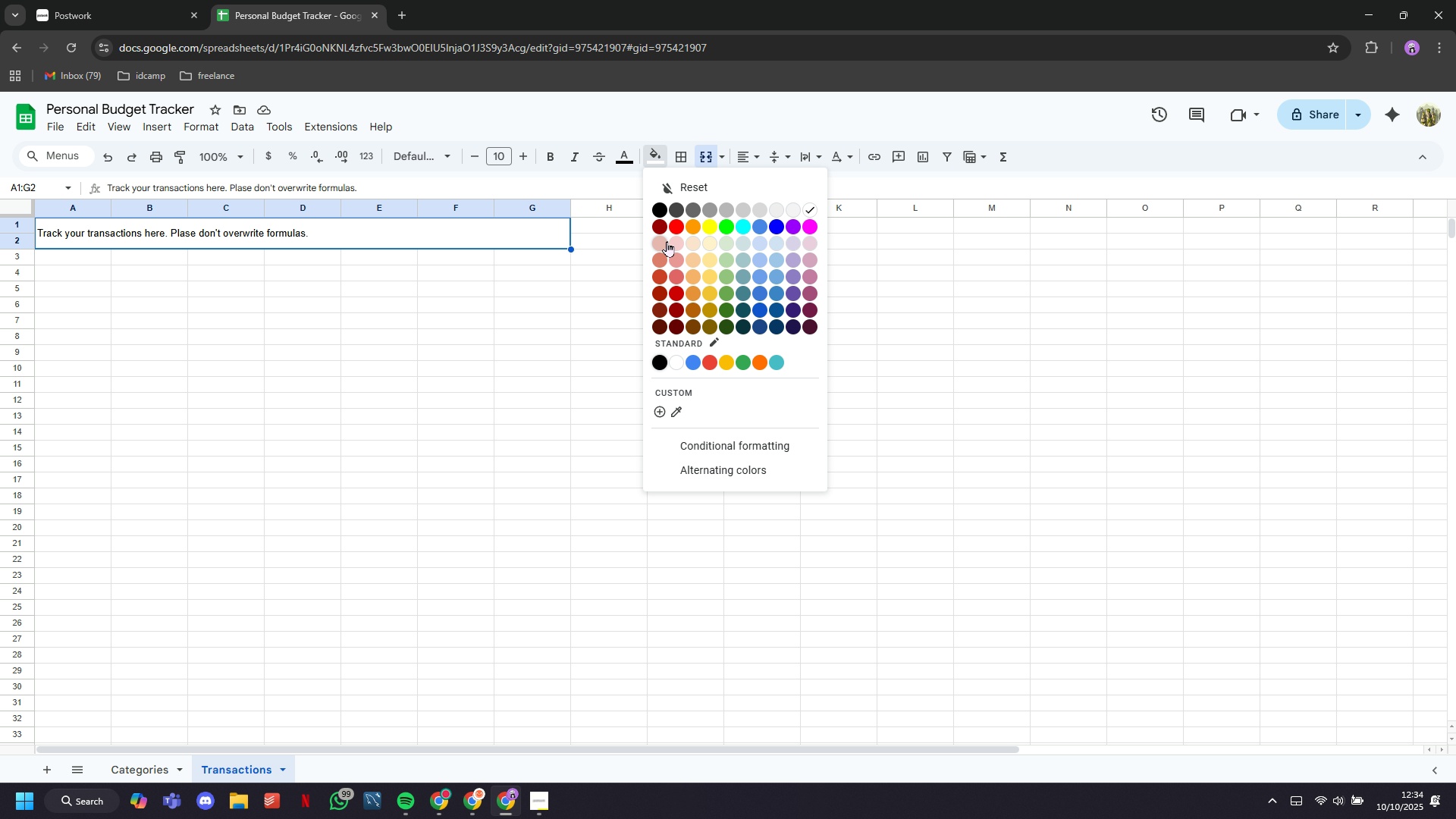 
left_click([665, 243])
 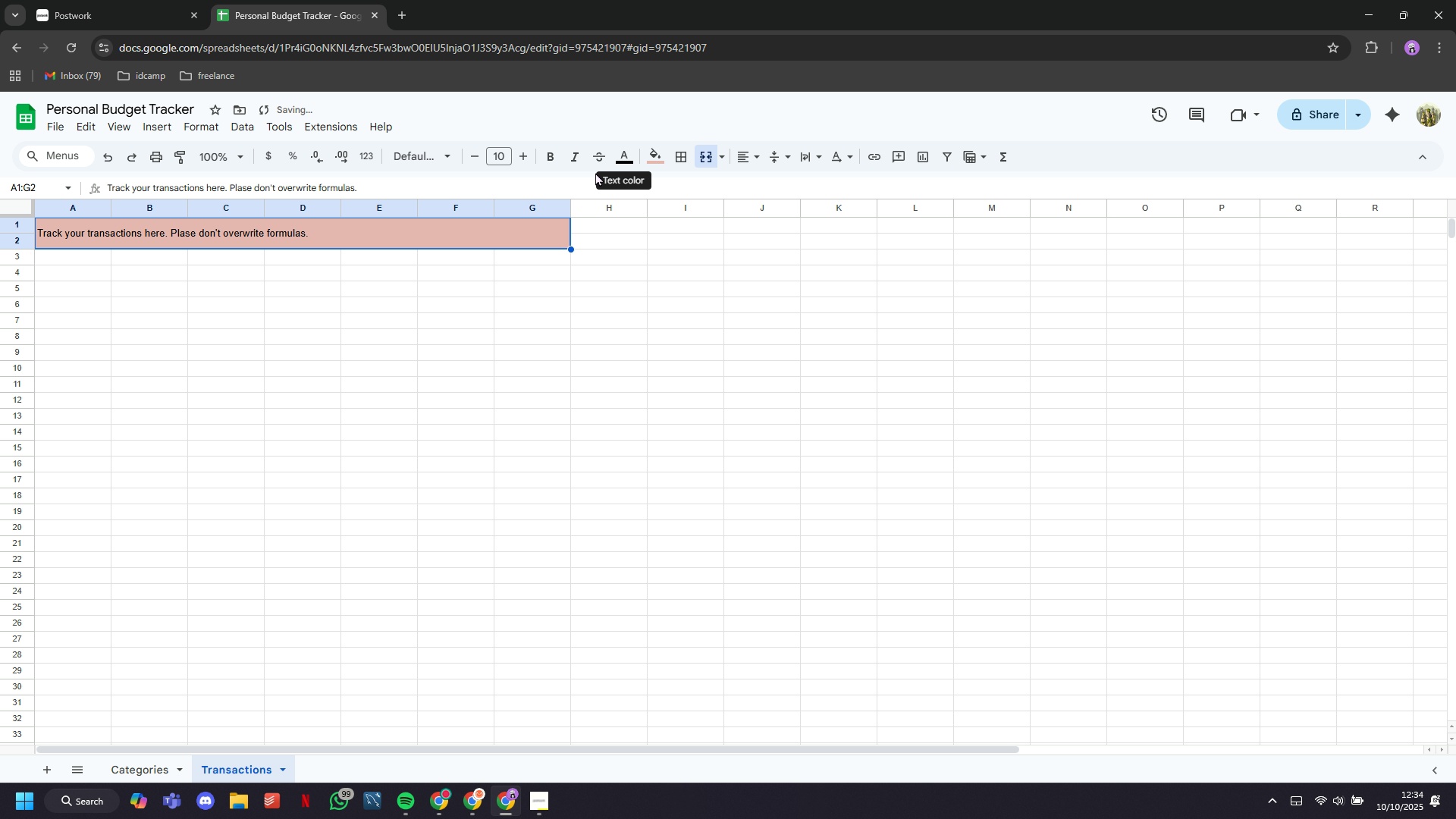 
left_click([555, 160])
 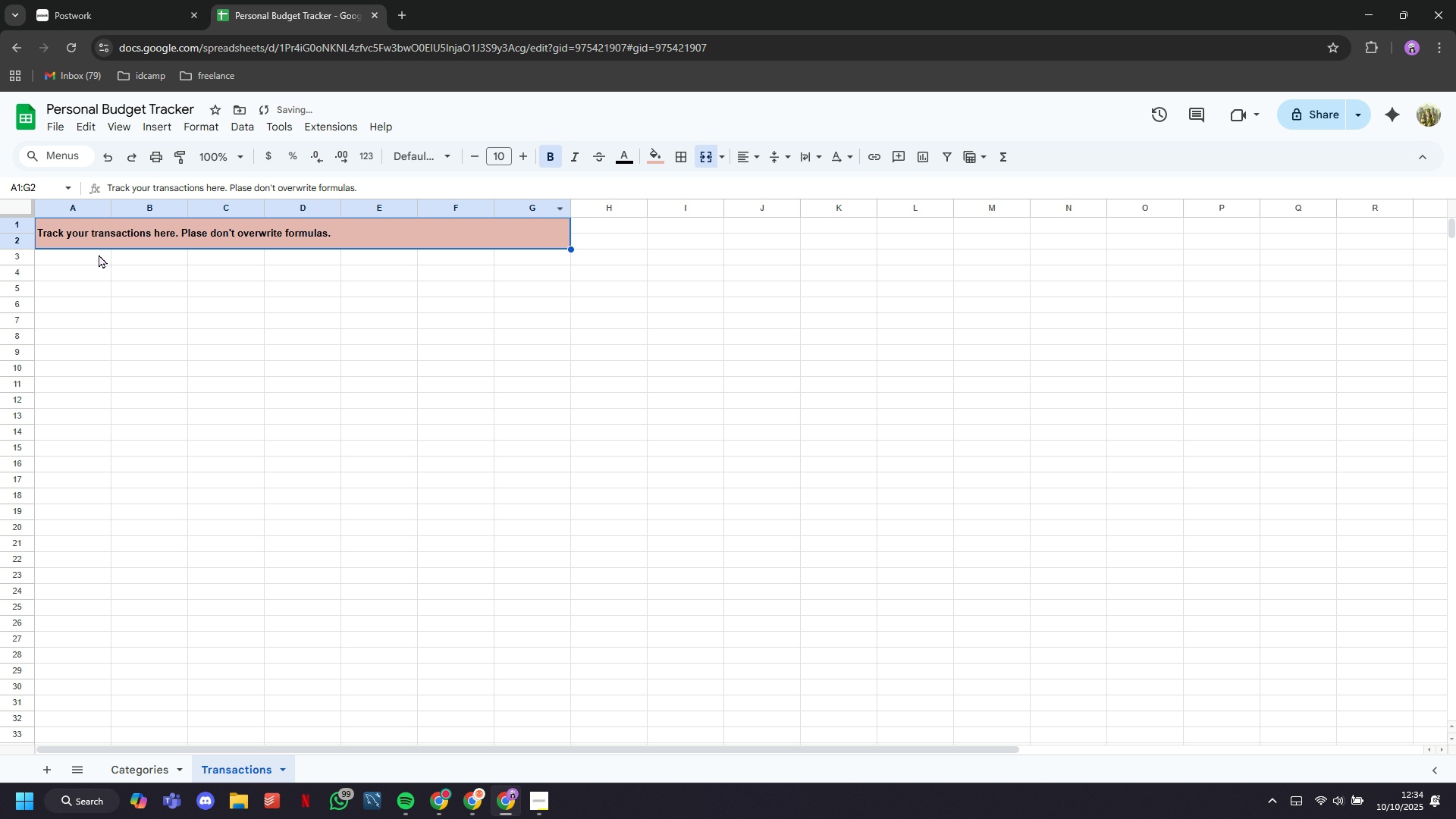 
left_click([58, 243])
 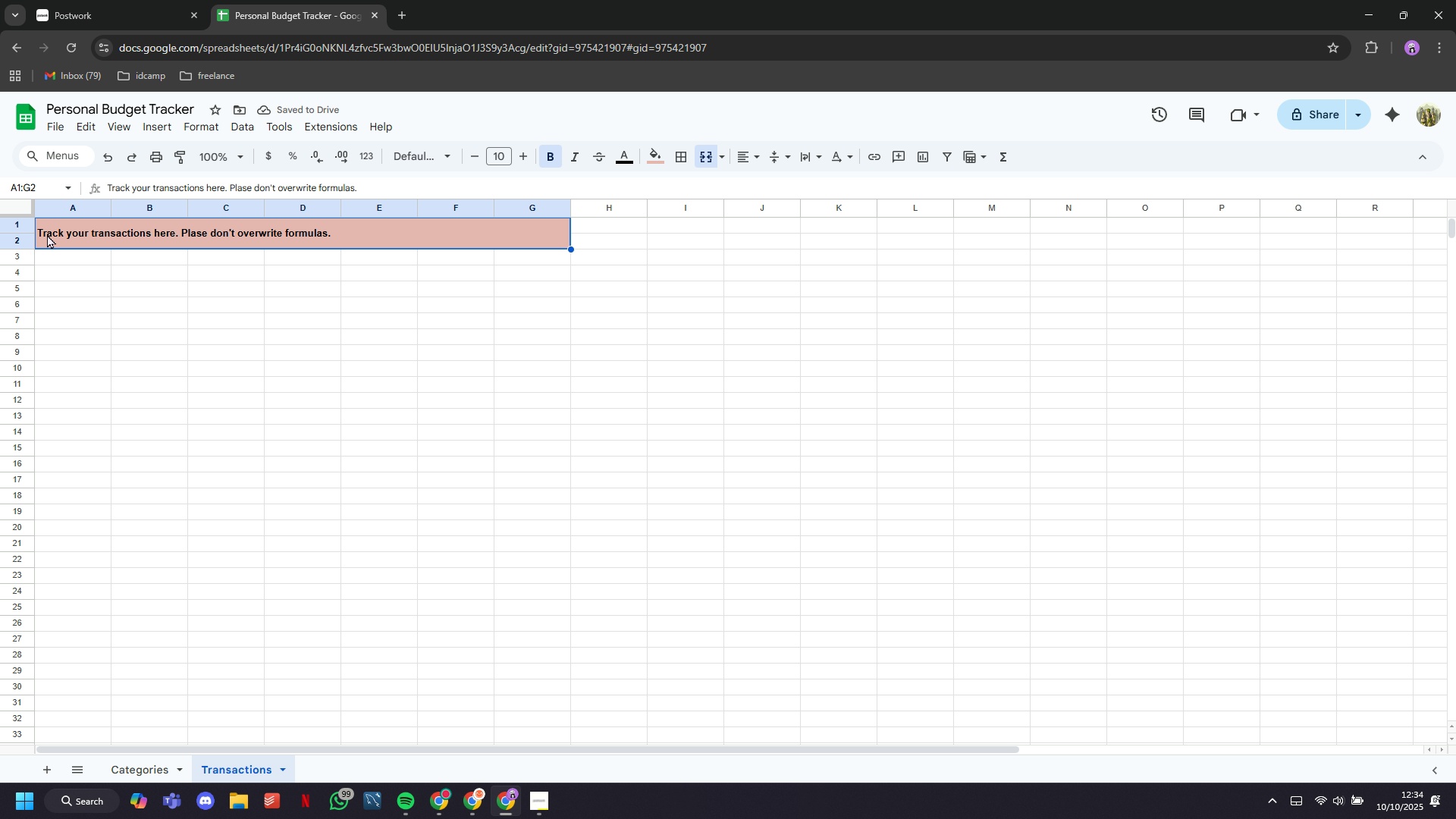 
double_click([47, 234])
 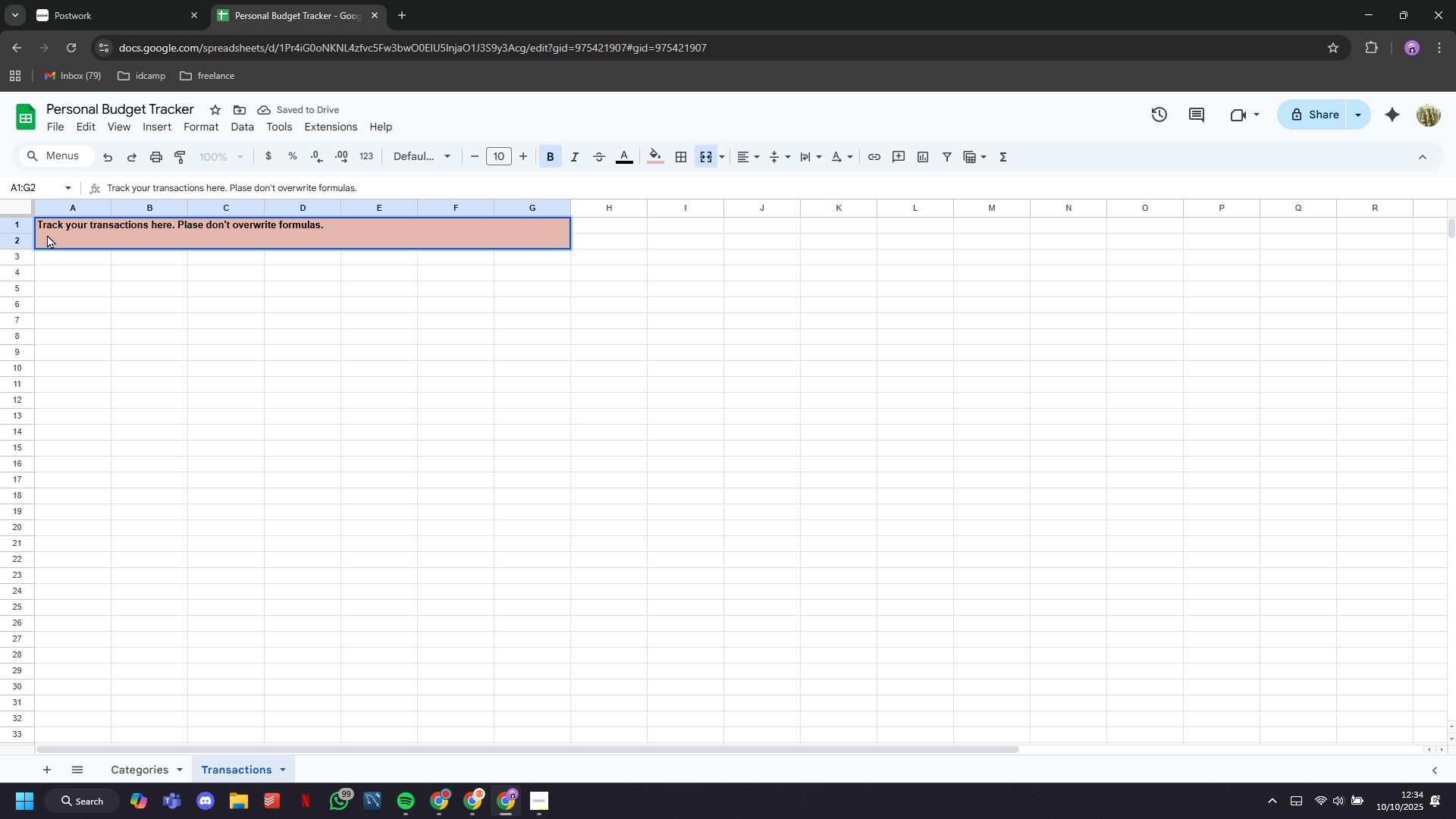 
triple_click([47, 234])
 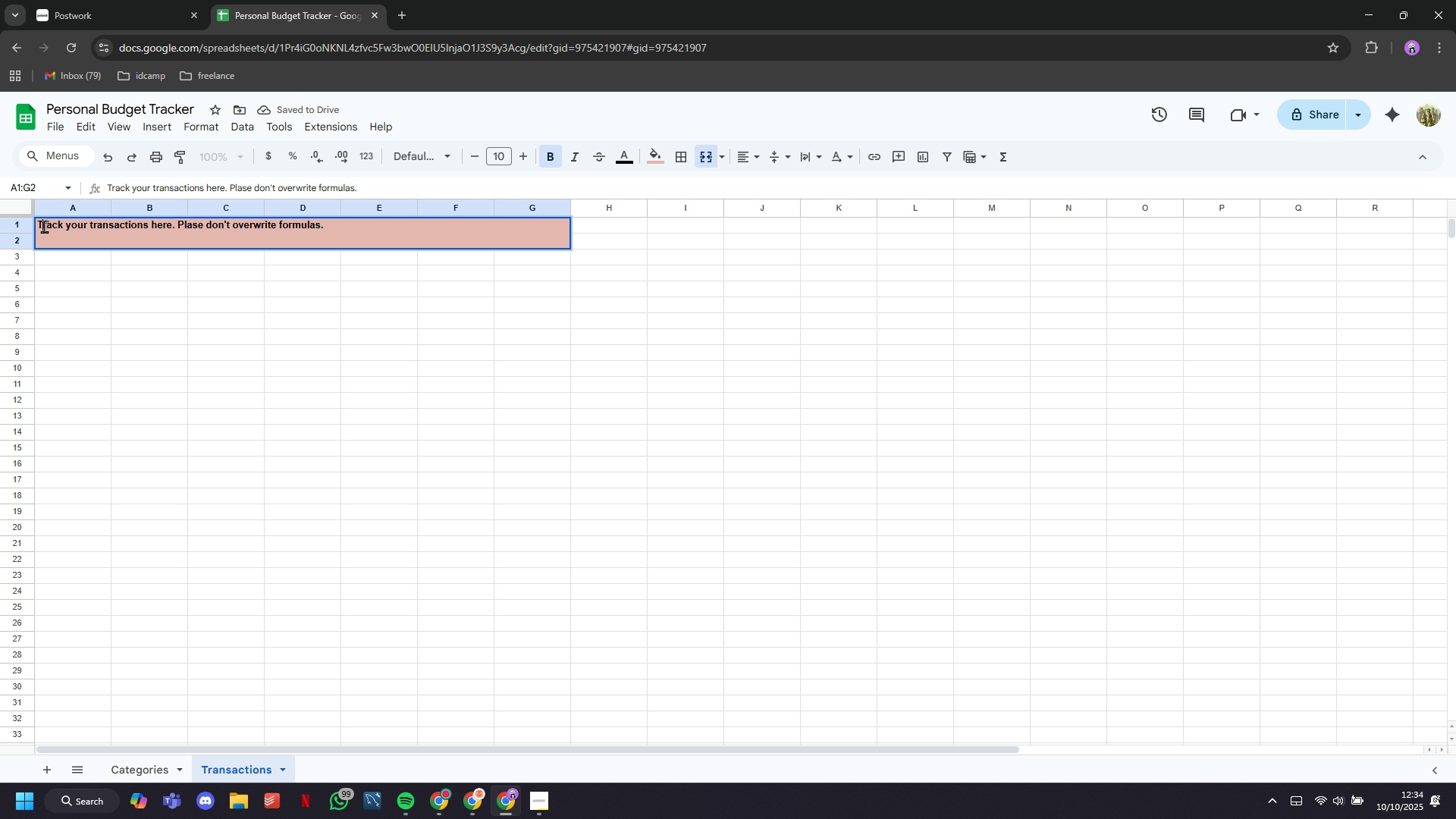 
left_click([44, 226])
 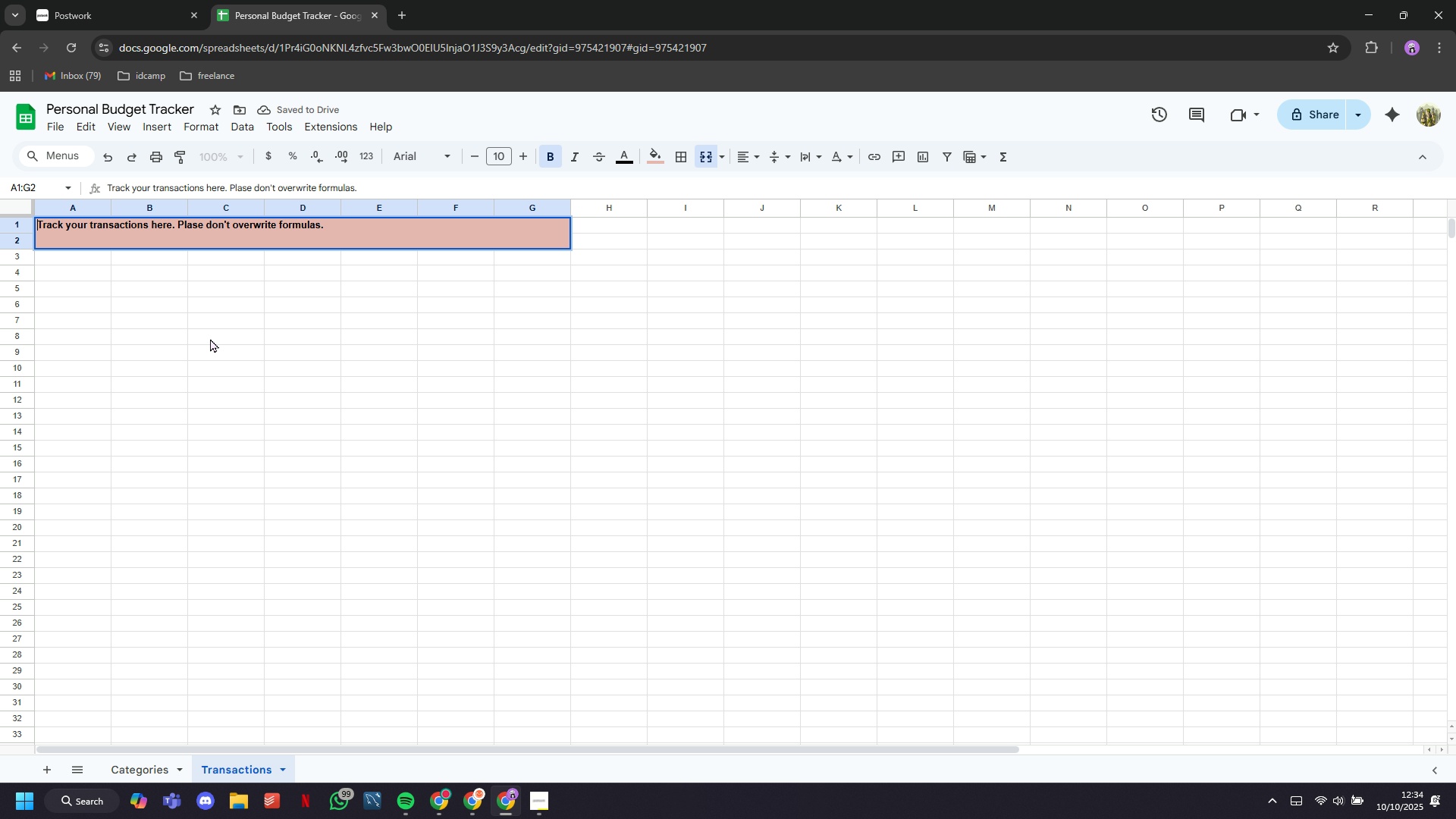 
key(ArrowLeft)
 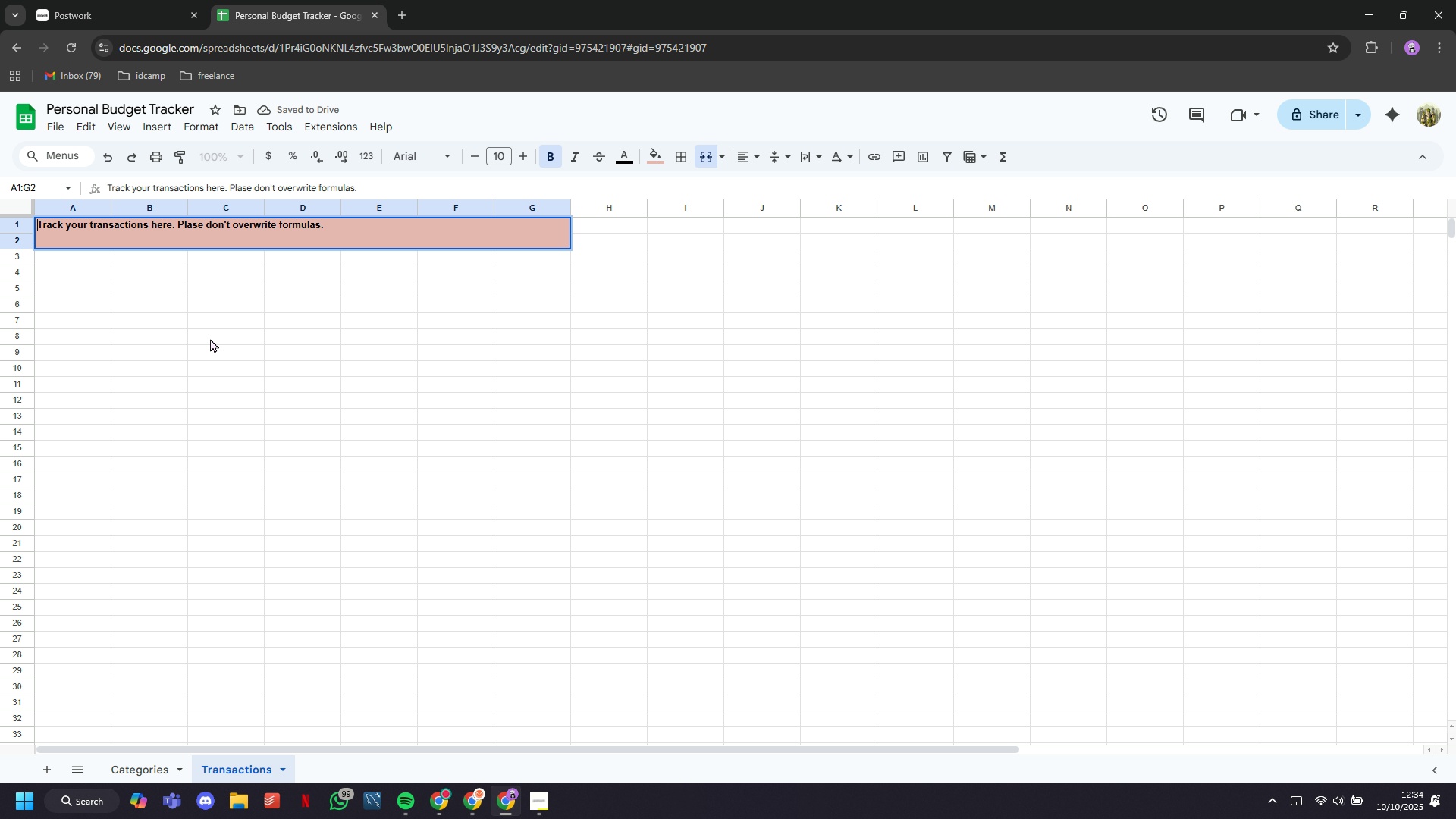 
key(Meta+Period)
 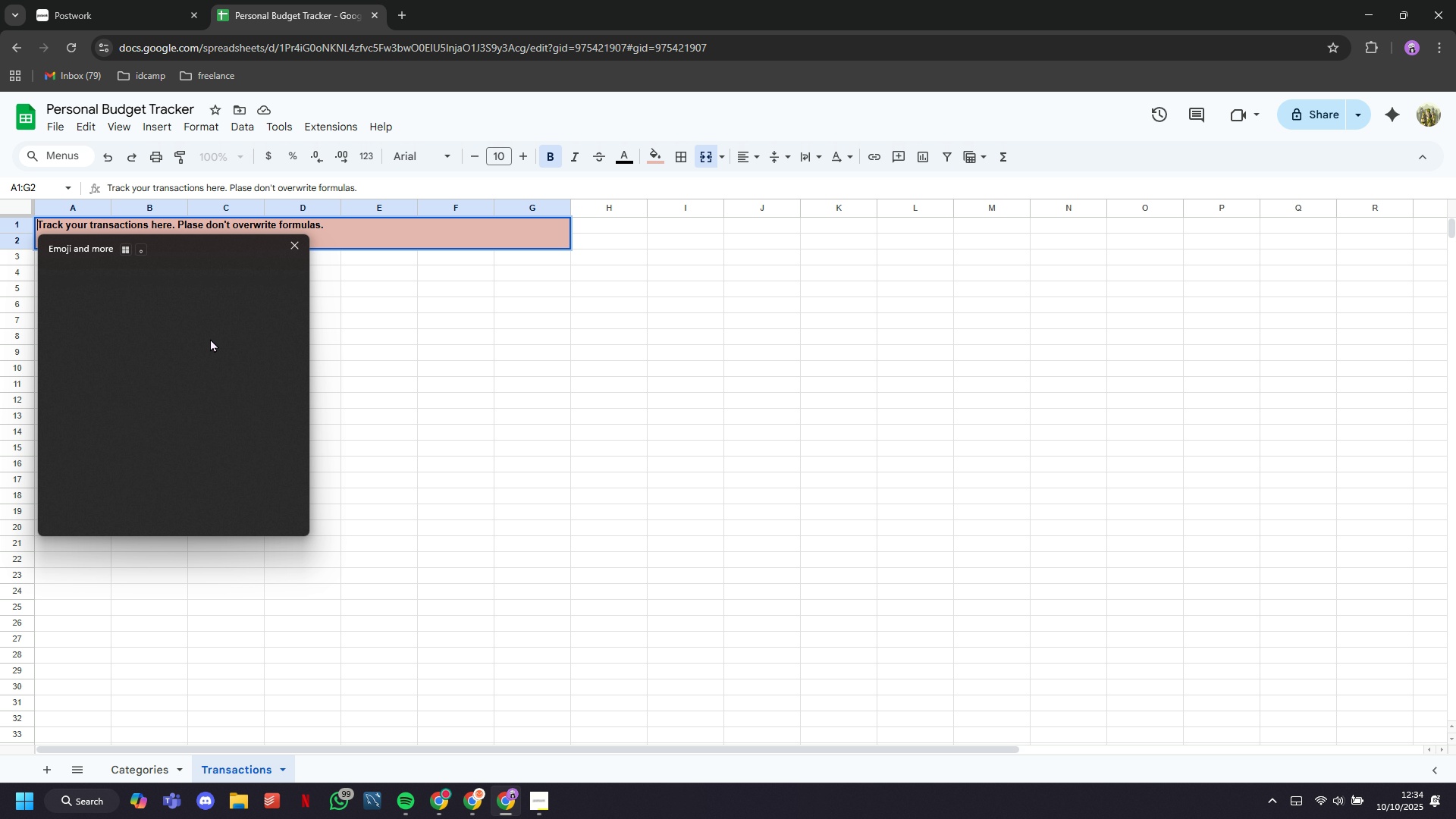 
key(W)
 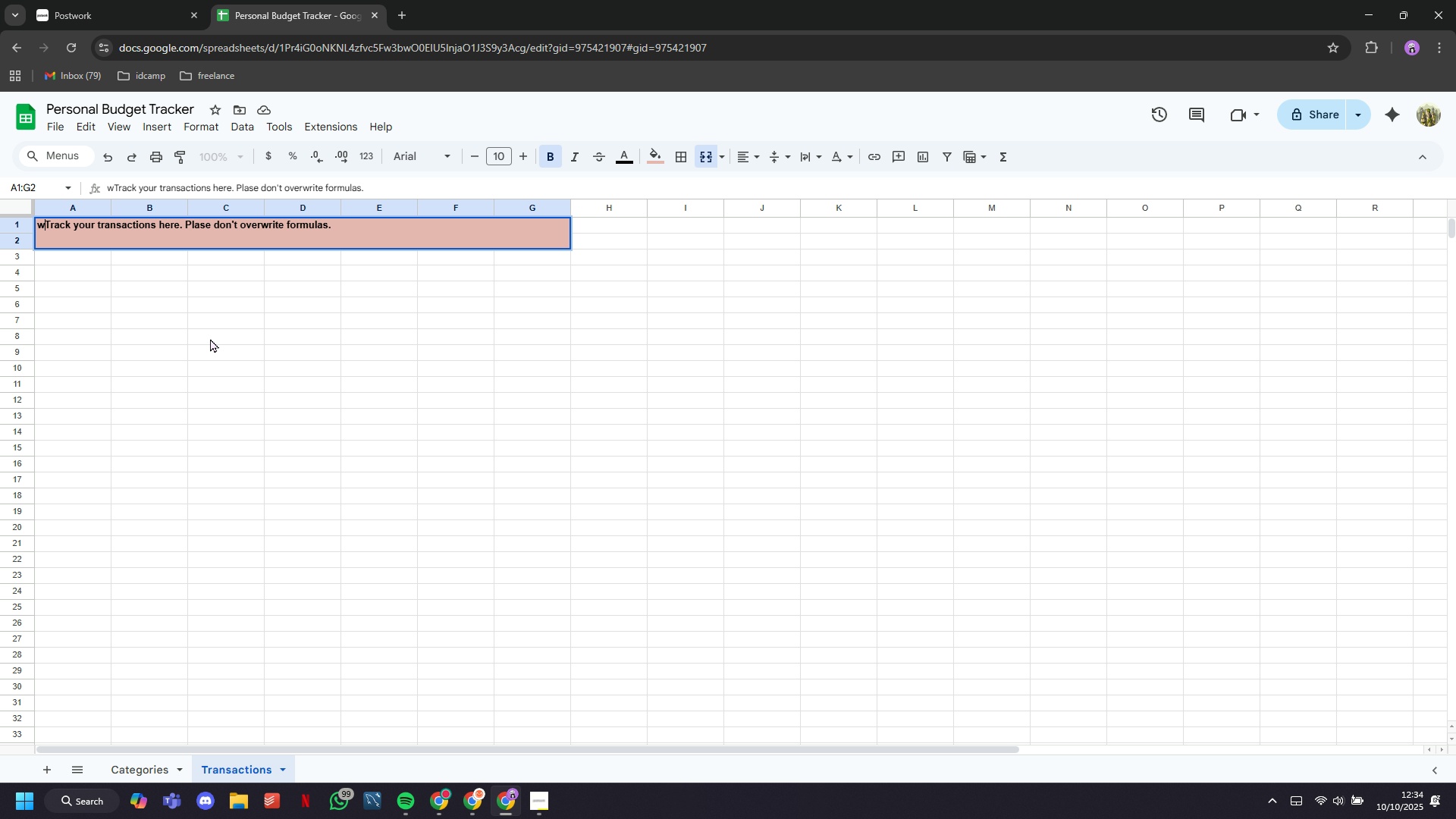 
key(Backspace)
 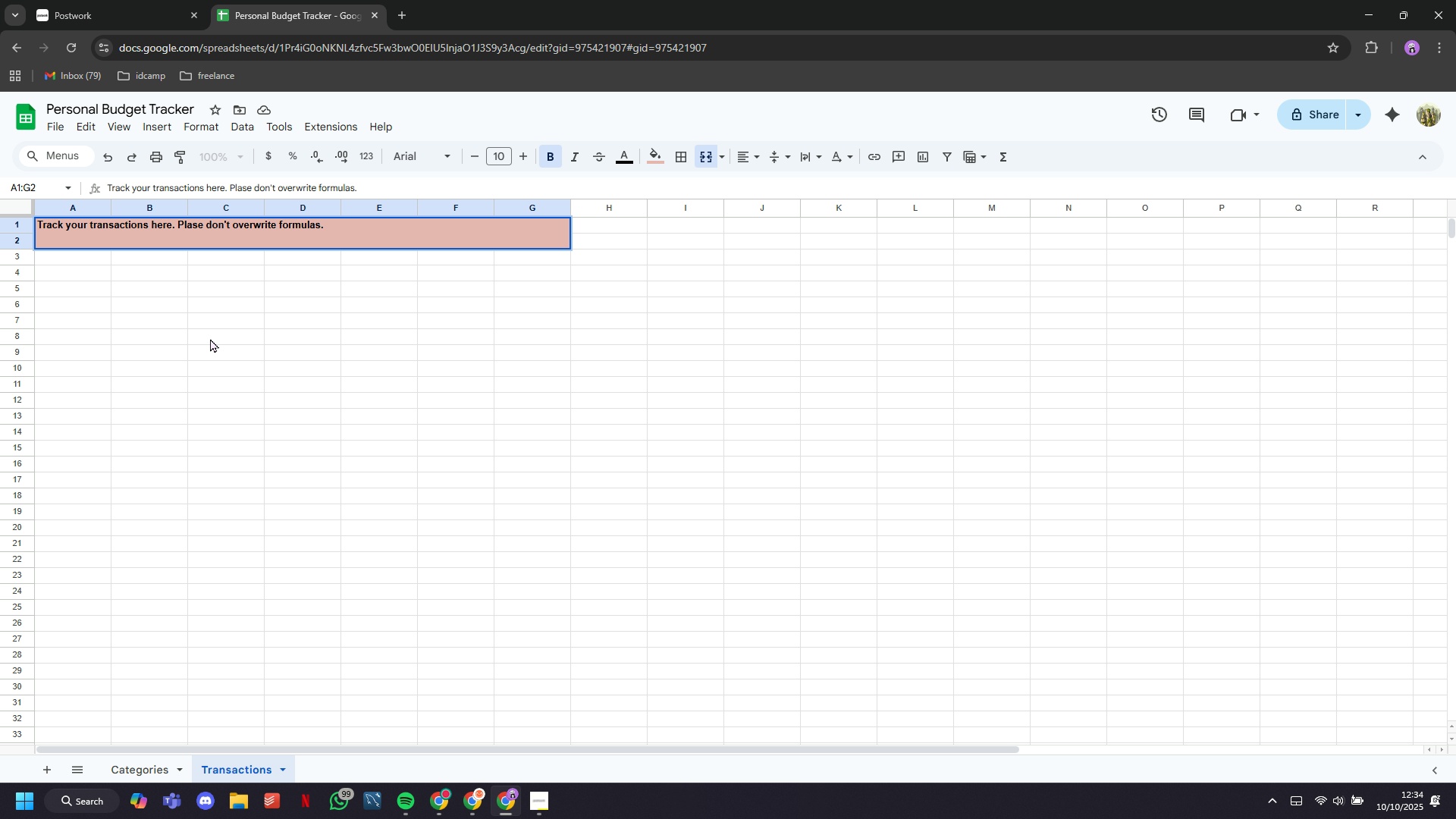 
key(Meta+Period)
 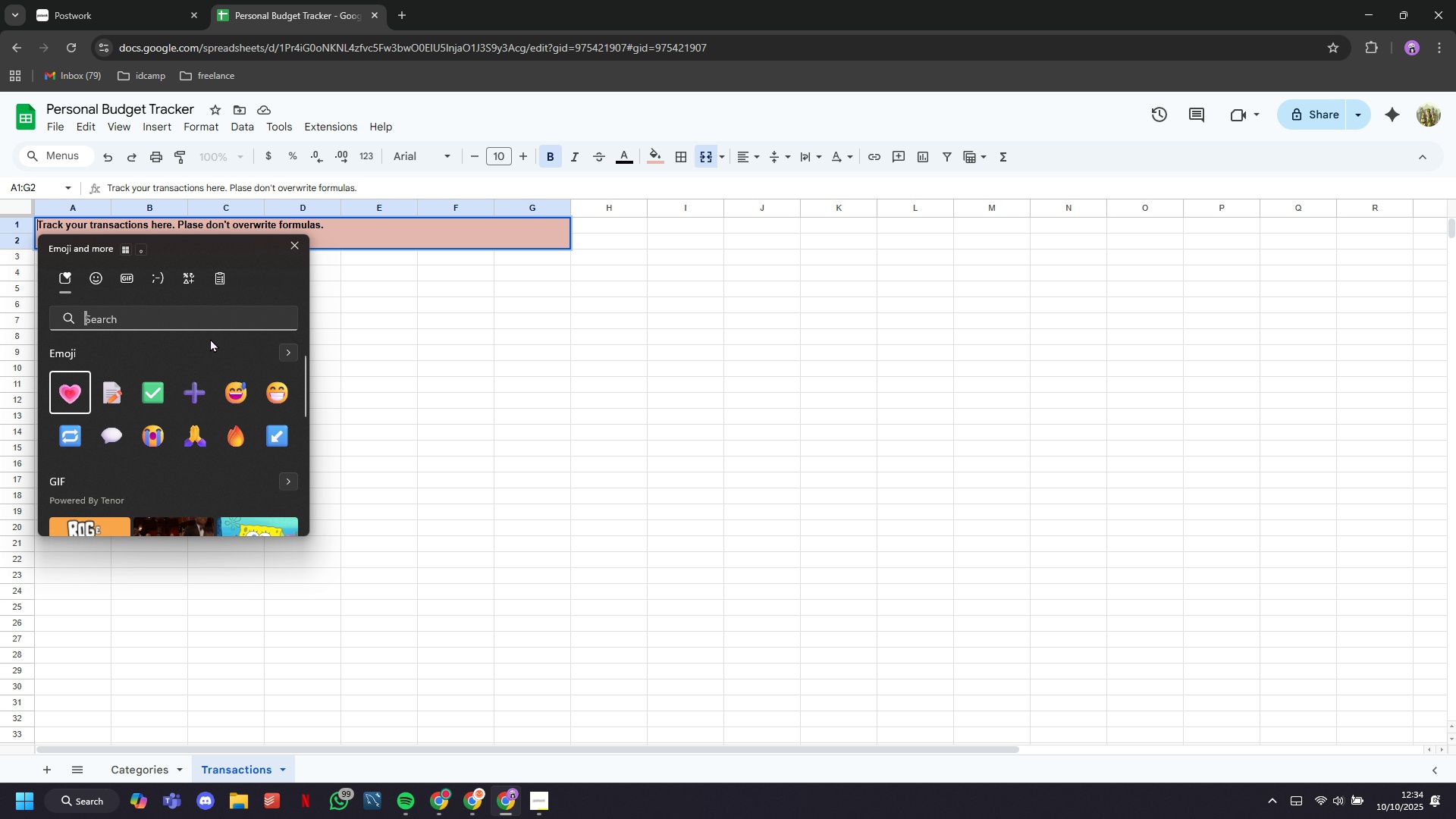 
type(red)
key(Backspace)
key(Backspace)
key(Backspace)
key(Backspace)
type(warni)
 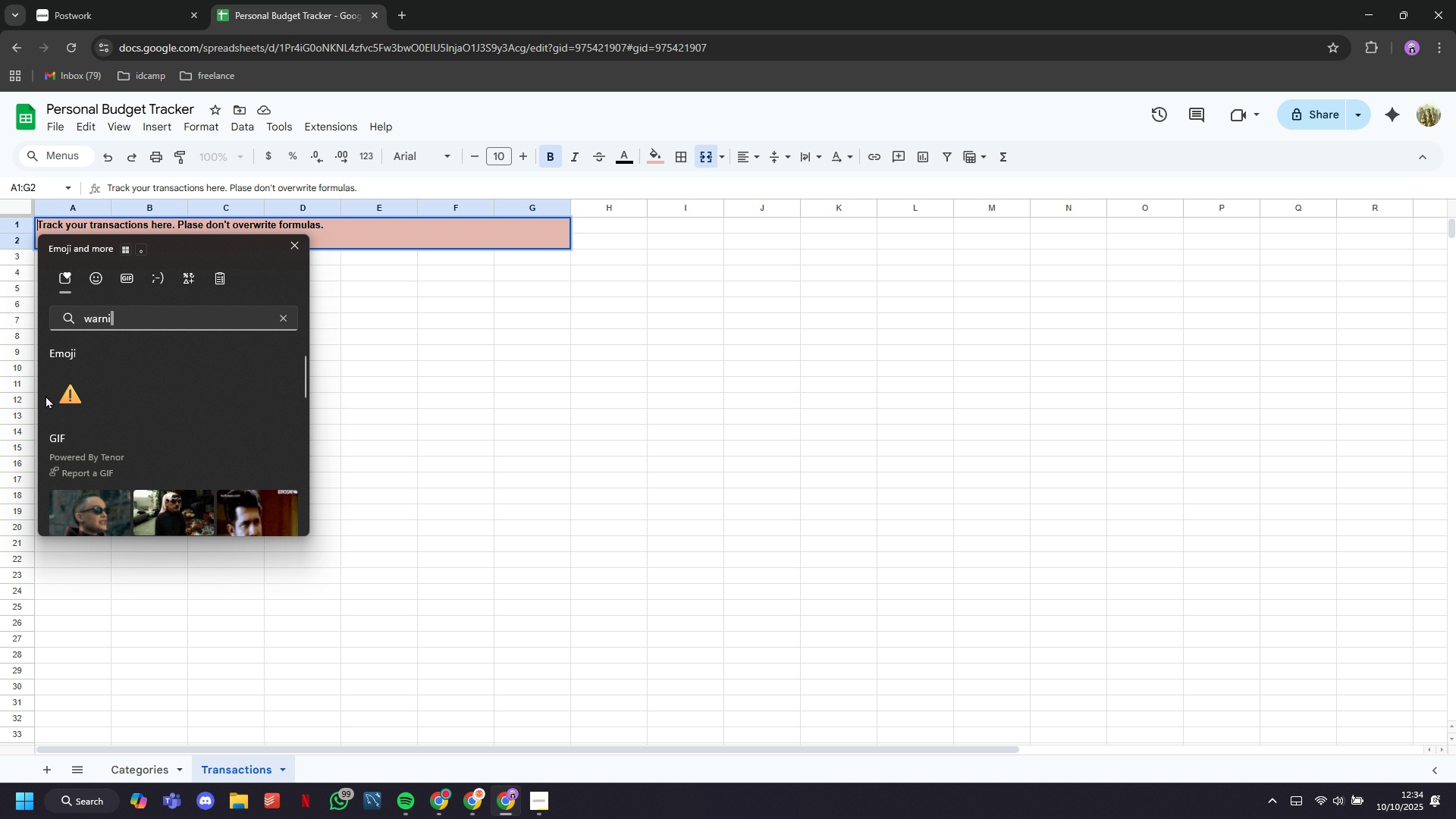 
left_click([64, 398])
 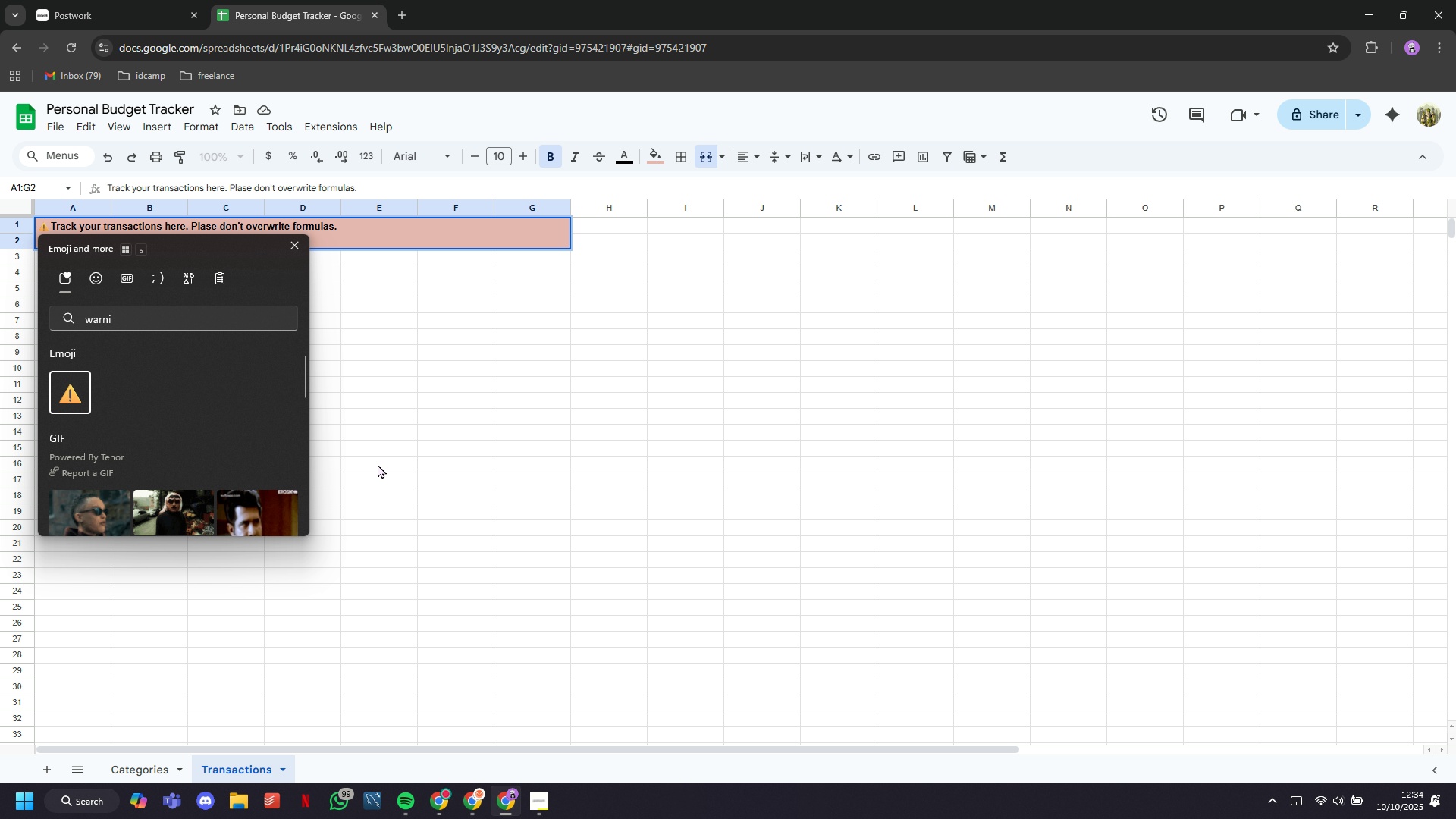 
key(Space)
 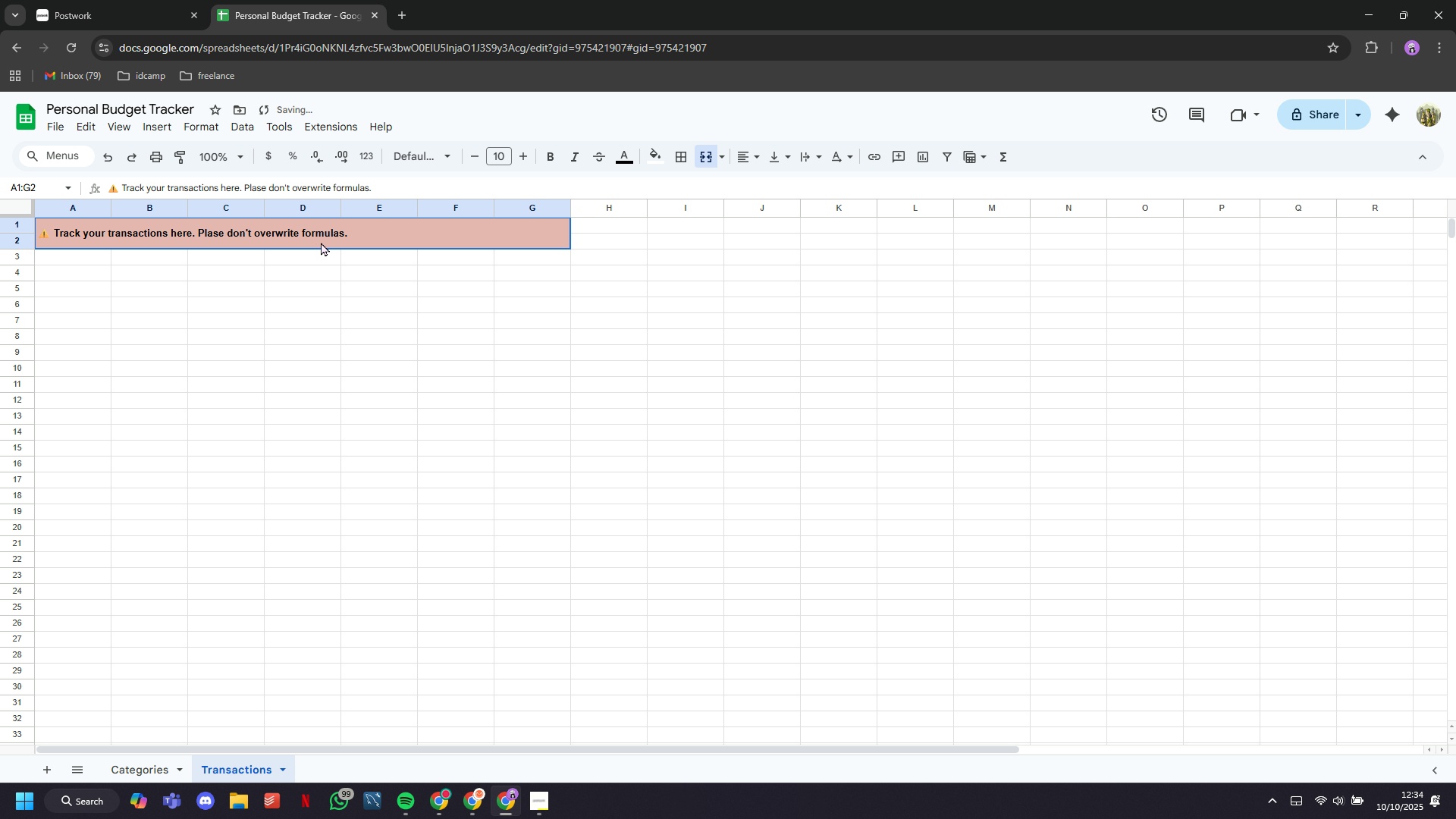 
double_click([321, 242])
 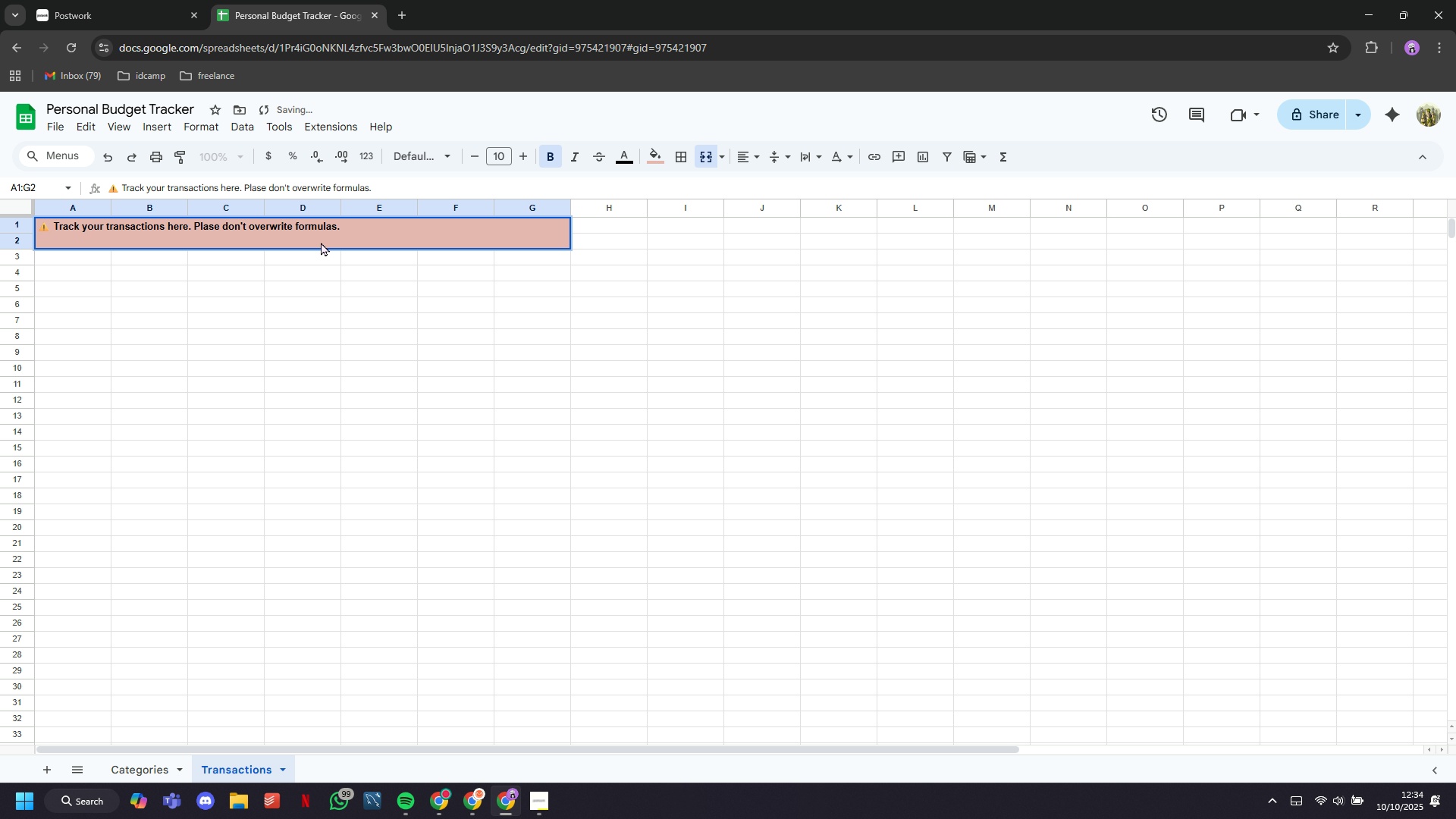 
triple_click([321, 242])
 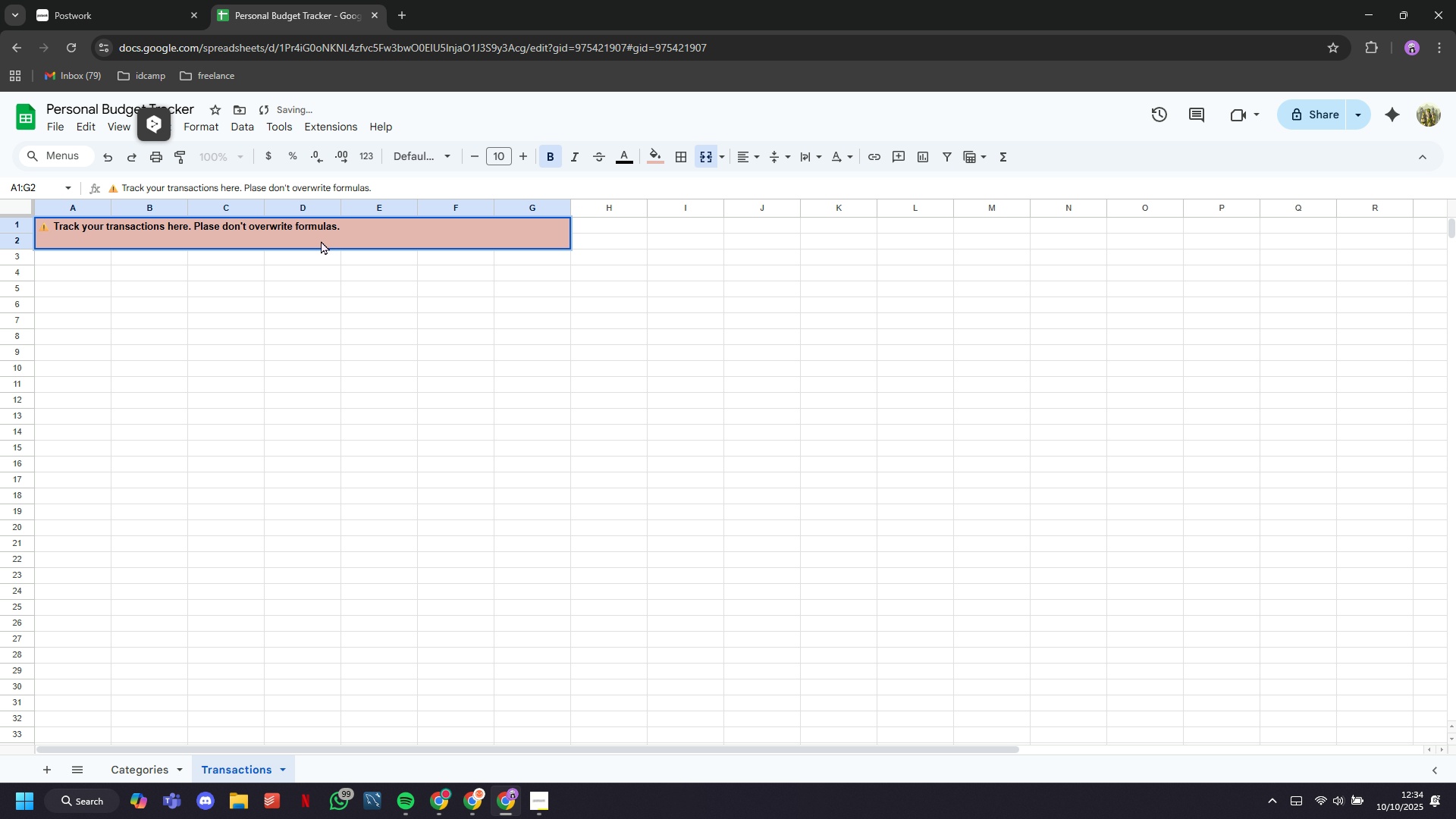 
triple_click([321, 242])
 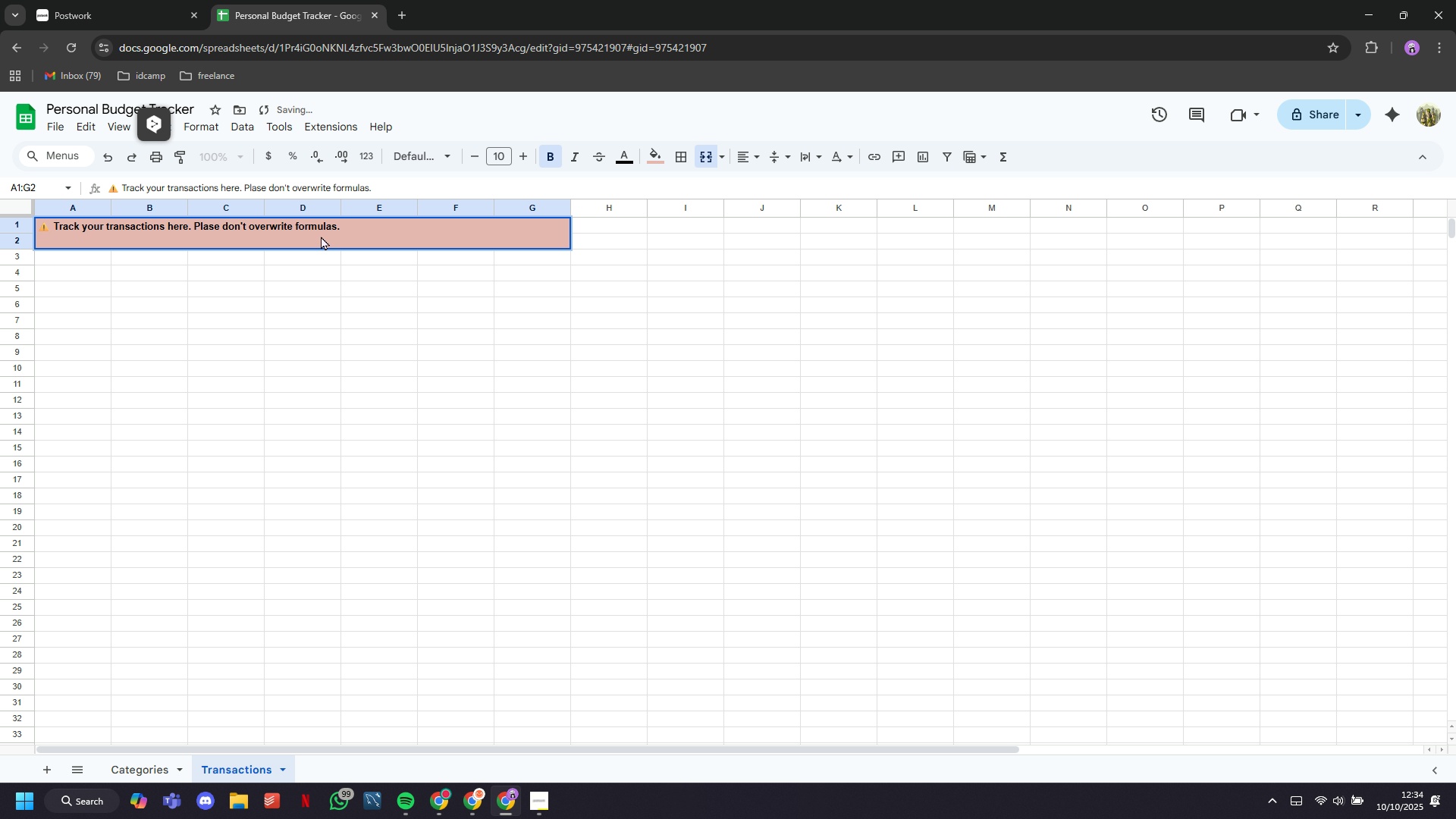 
triple_click([321, 240])
 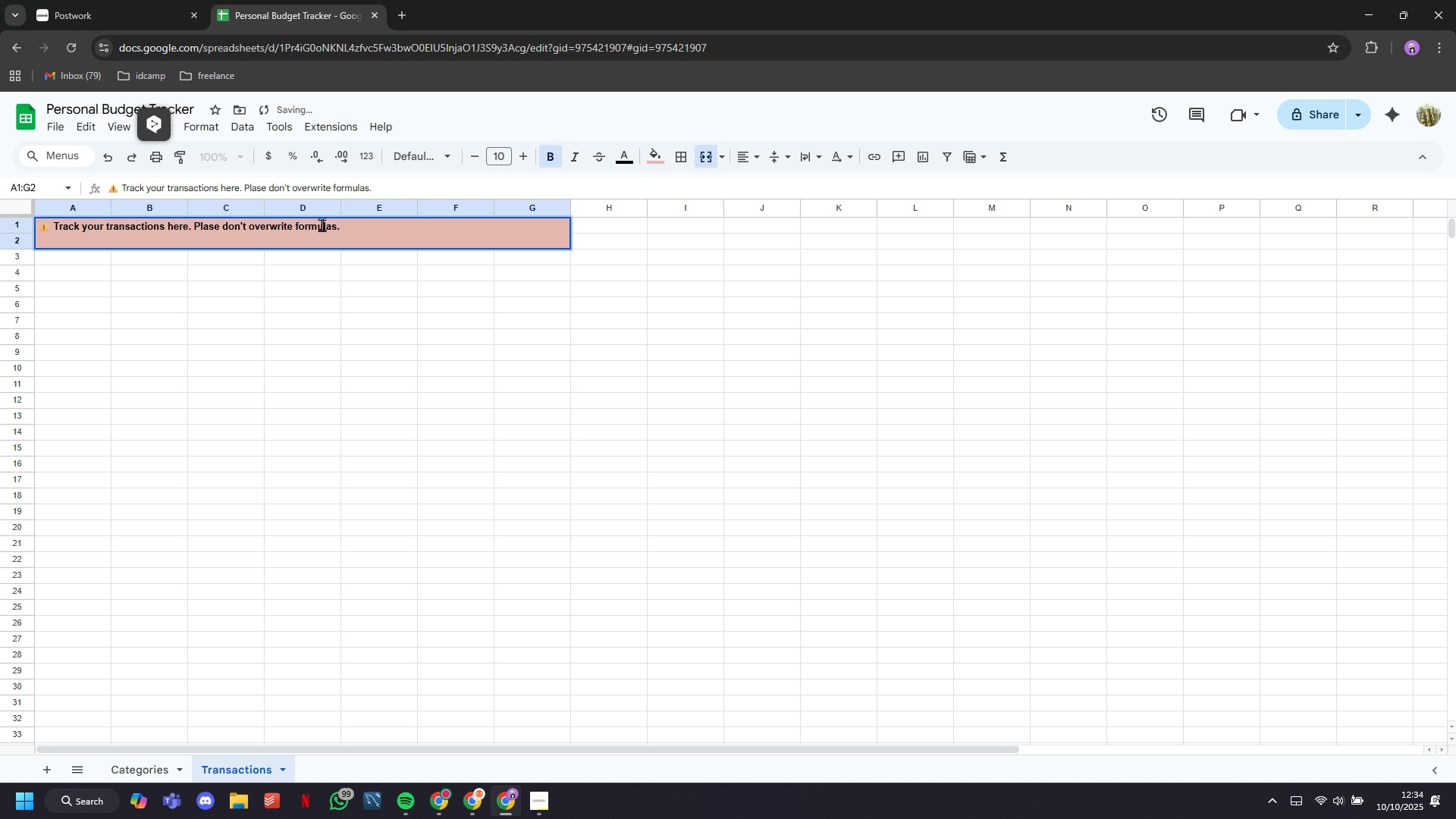 
triple_click([322, 224])
 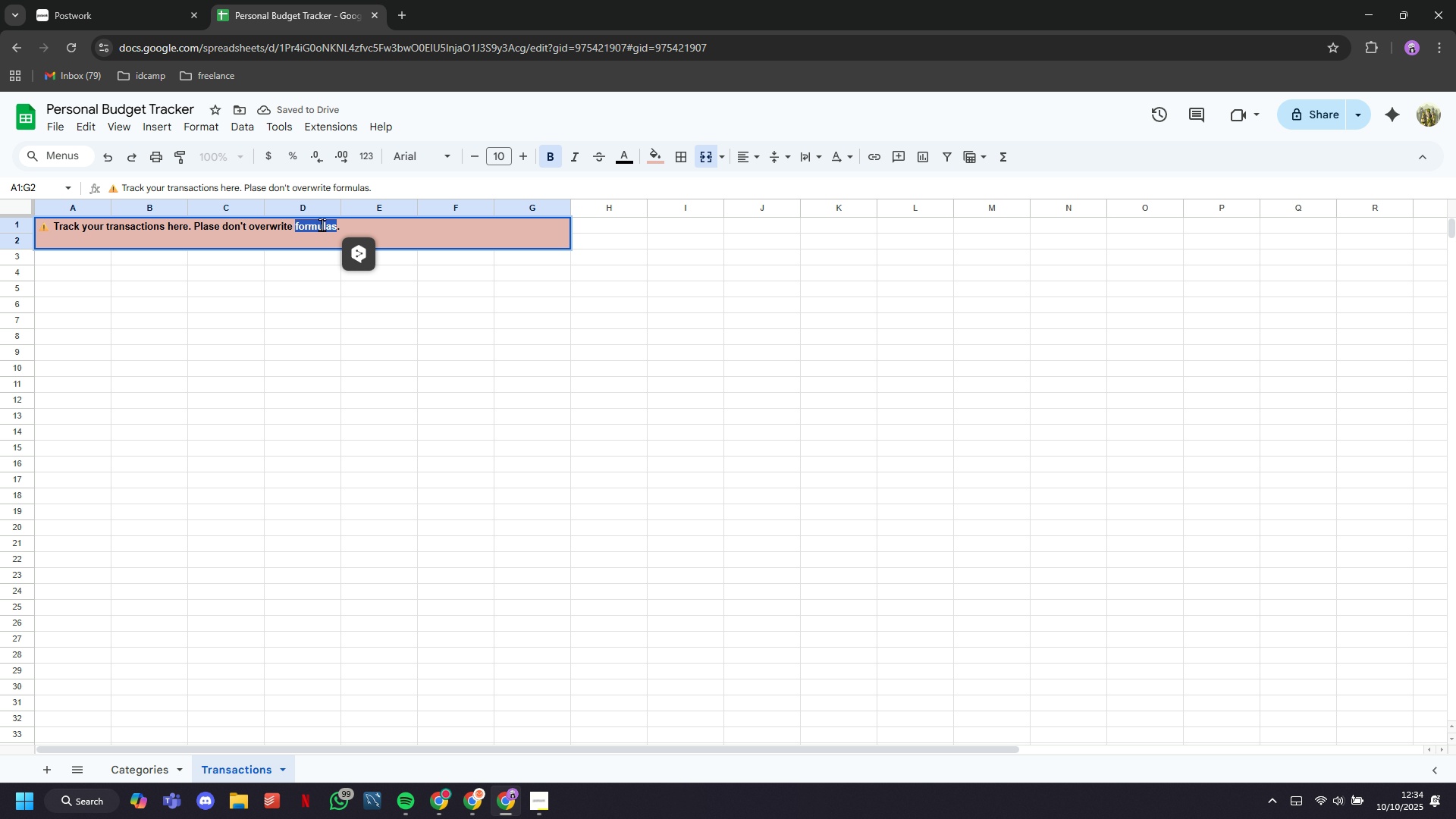 
triple_click([322, 224])
 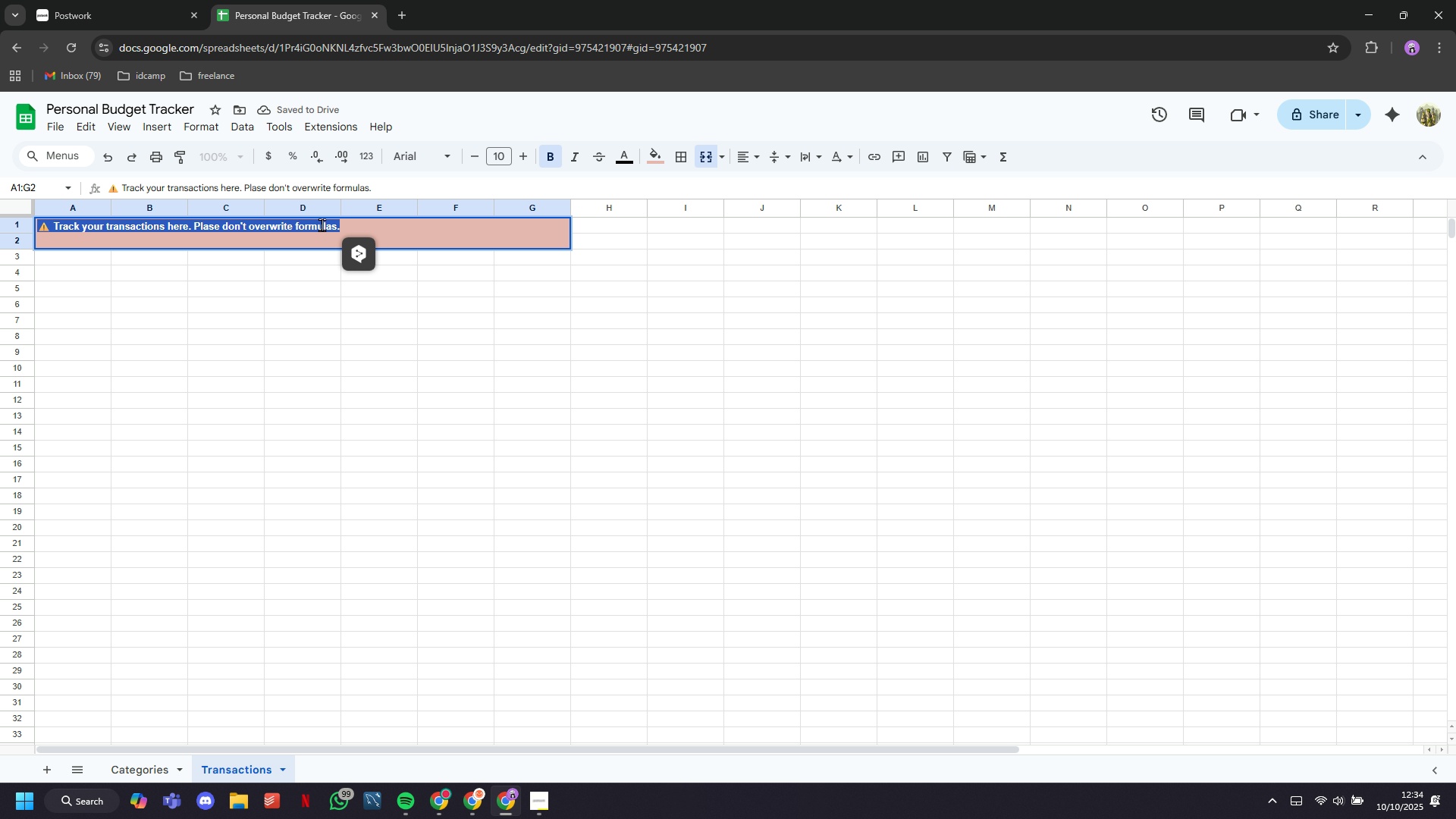 
triple_click([322, 224])
 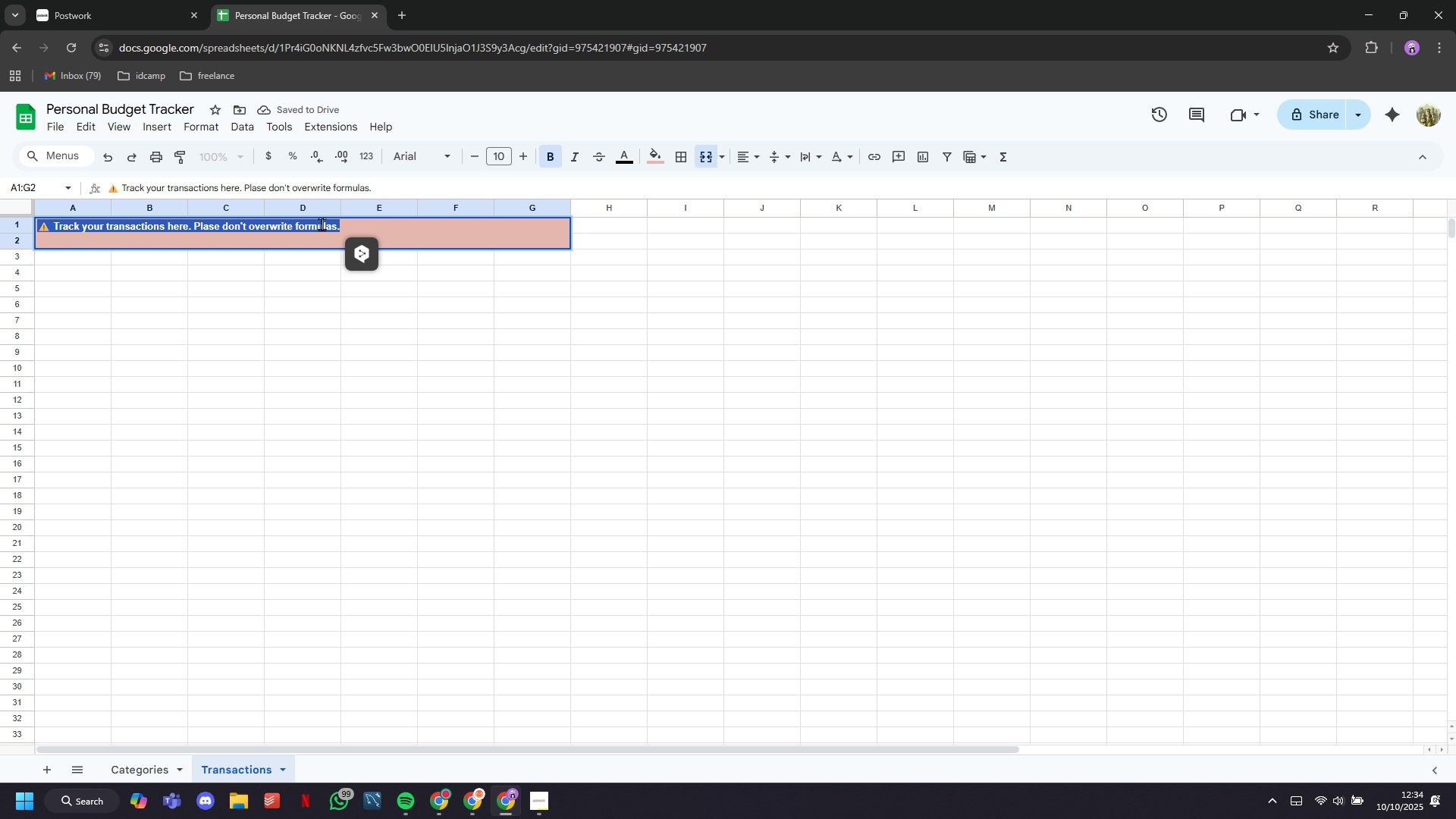 
triple_click([322, 224])
 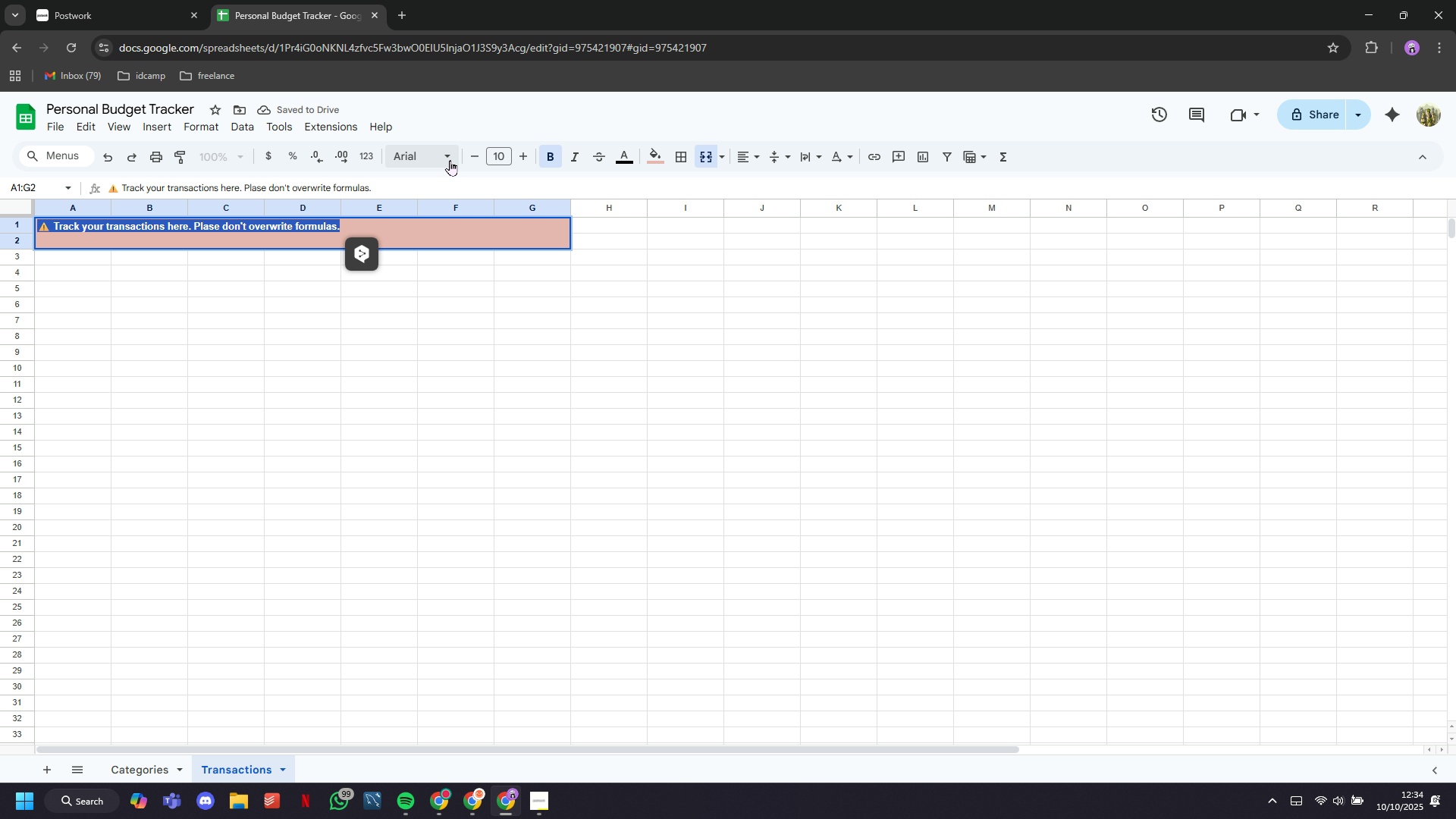 
left_click([450, 160])
 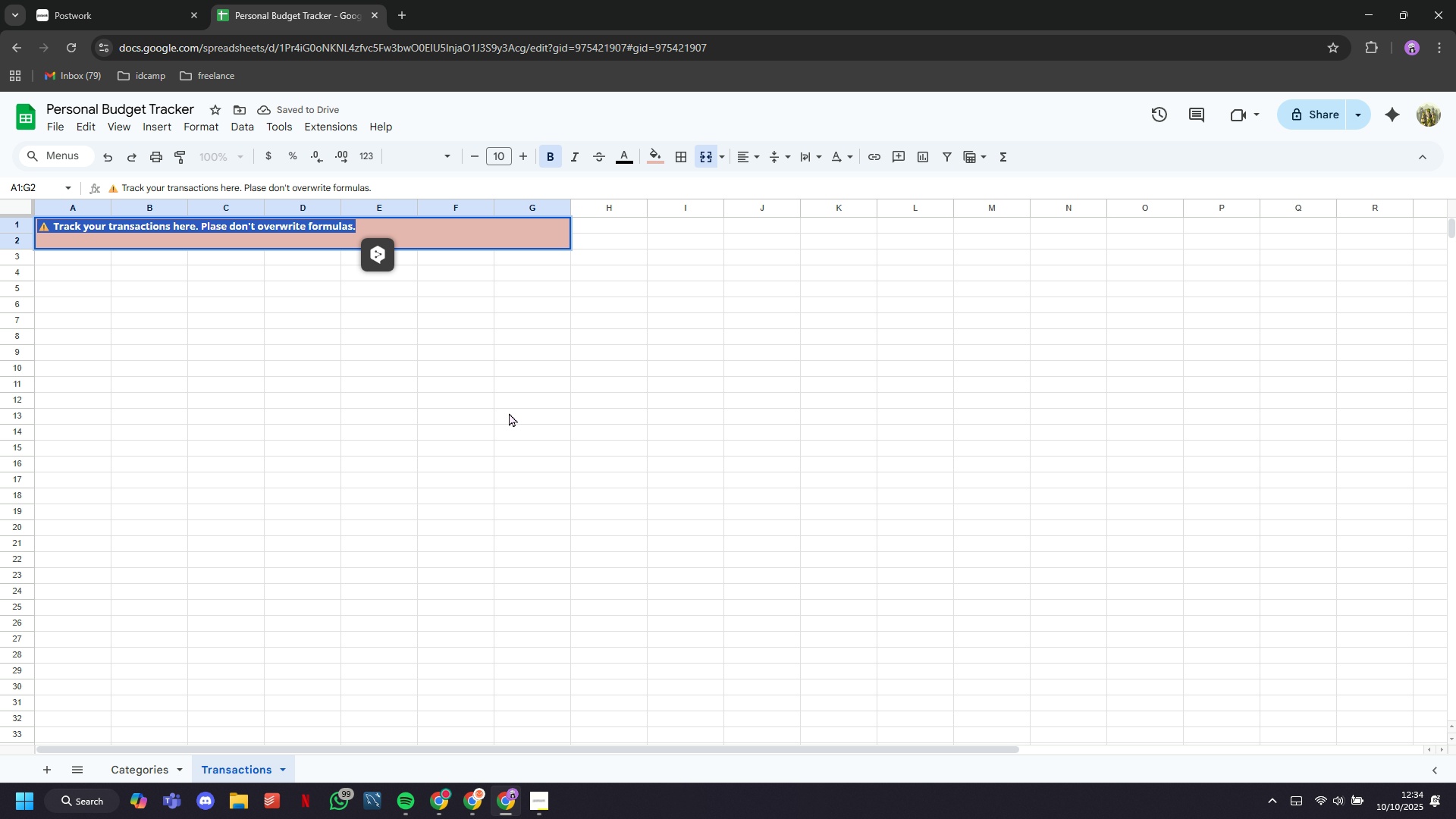 
left_click([508, 414])
 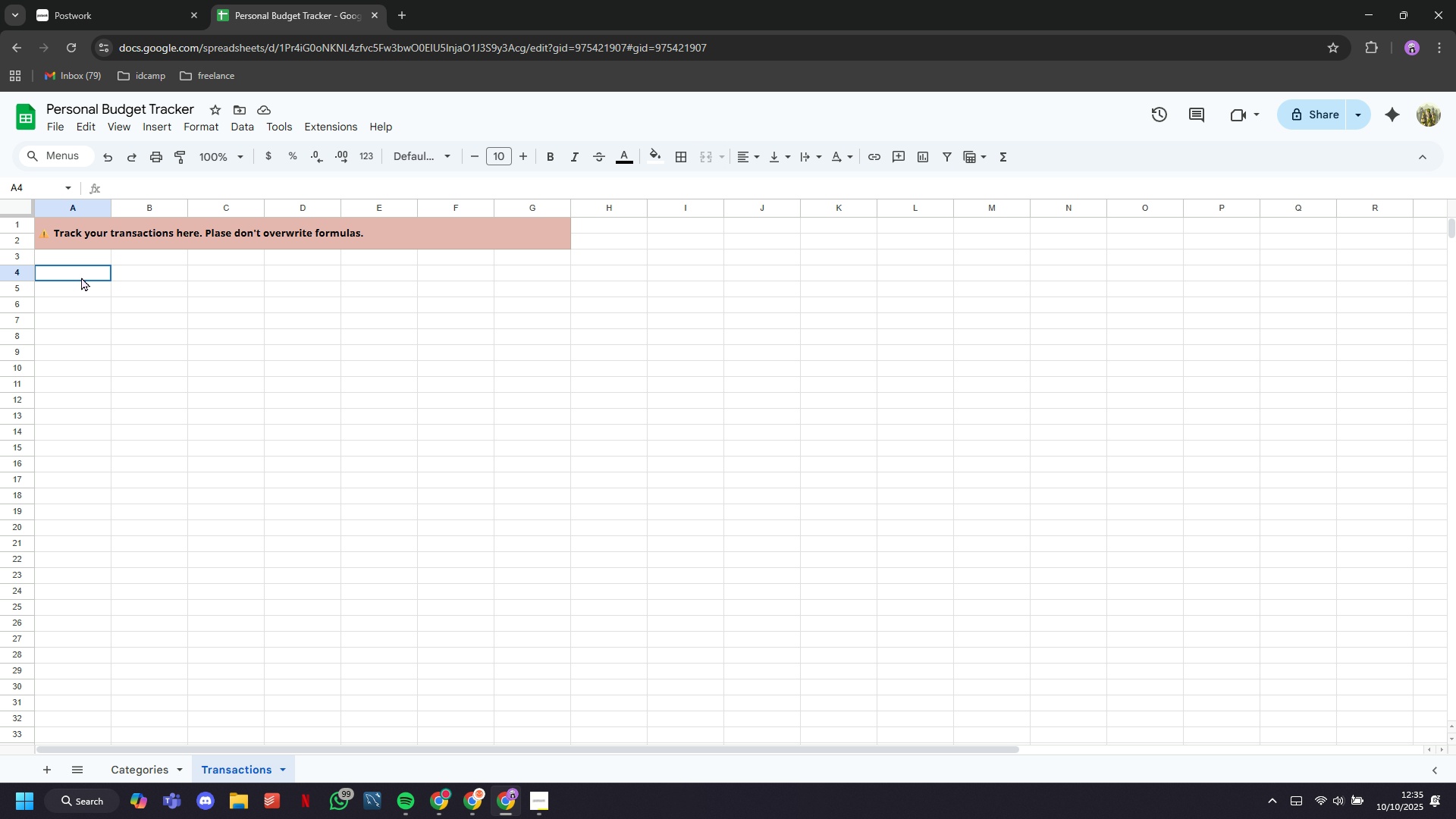 
wait(19.52)
 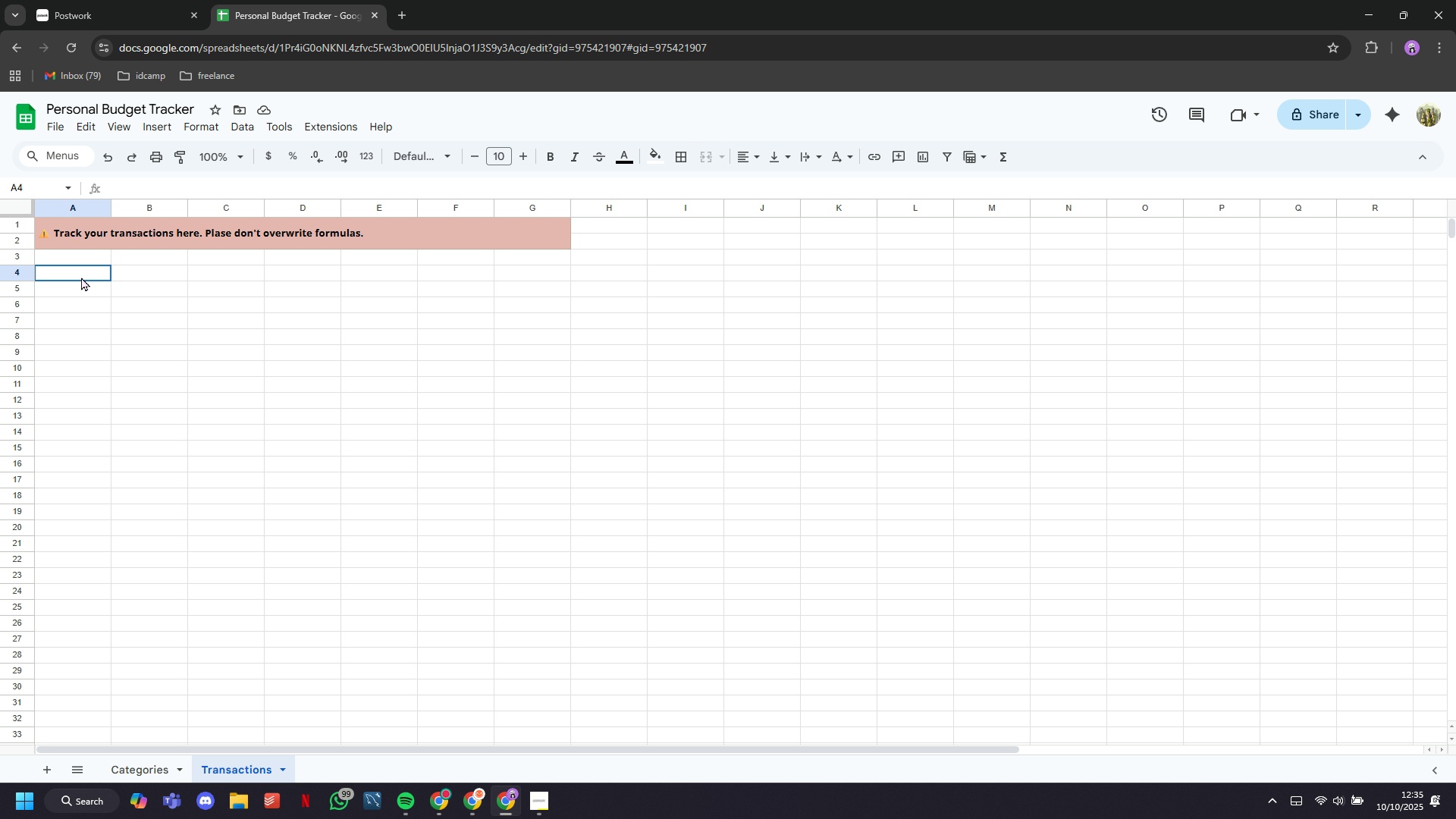 
left_click([90, 301])
 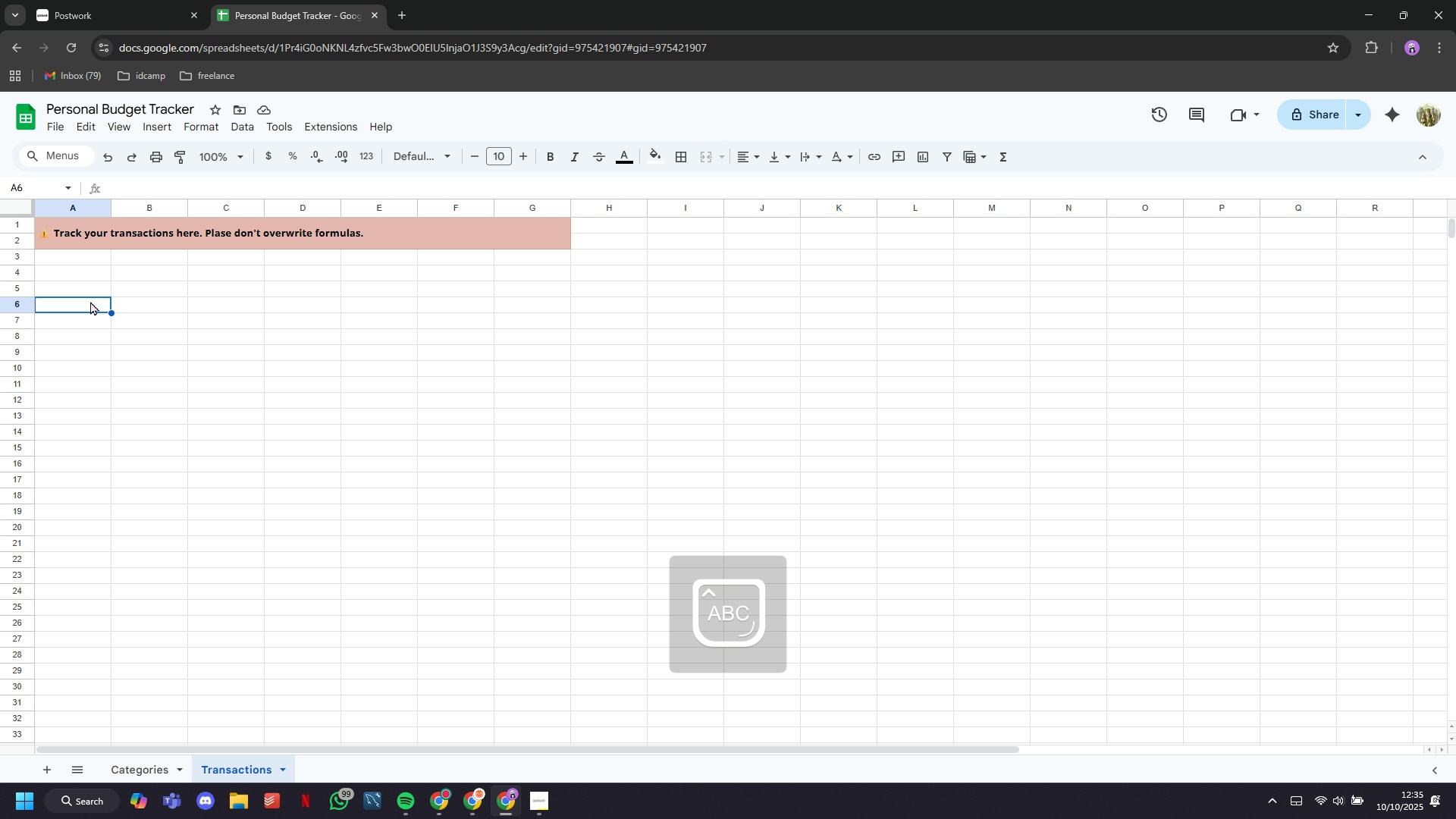 
type(Date)
key(Tab)
key(Tab)
type(dE)
key(Backspace)
key(Backspace)
 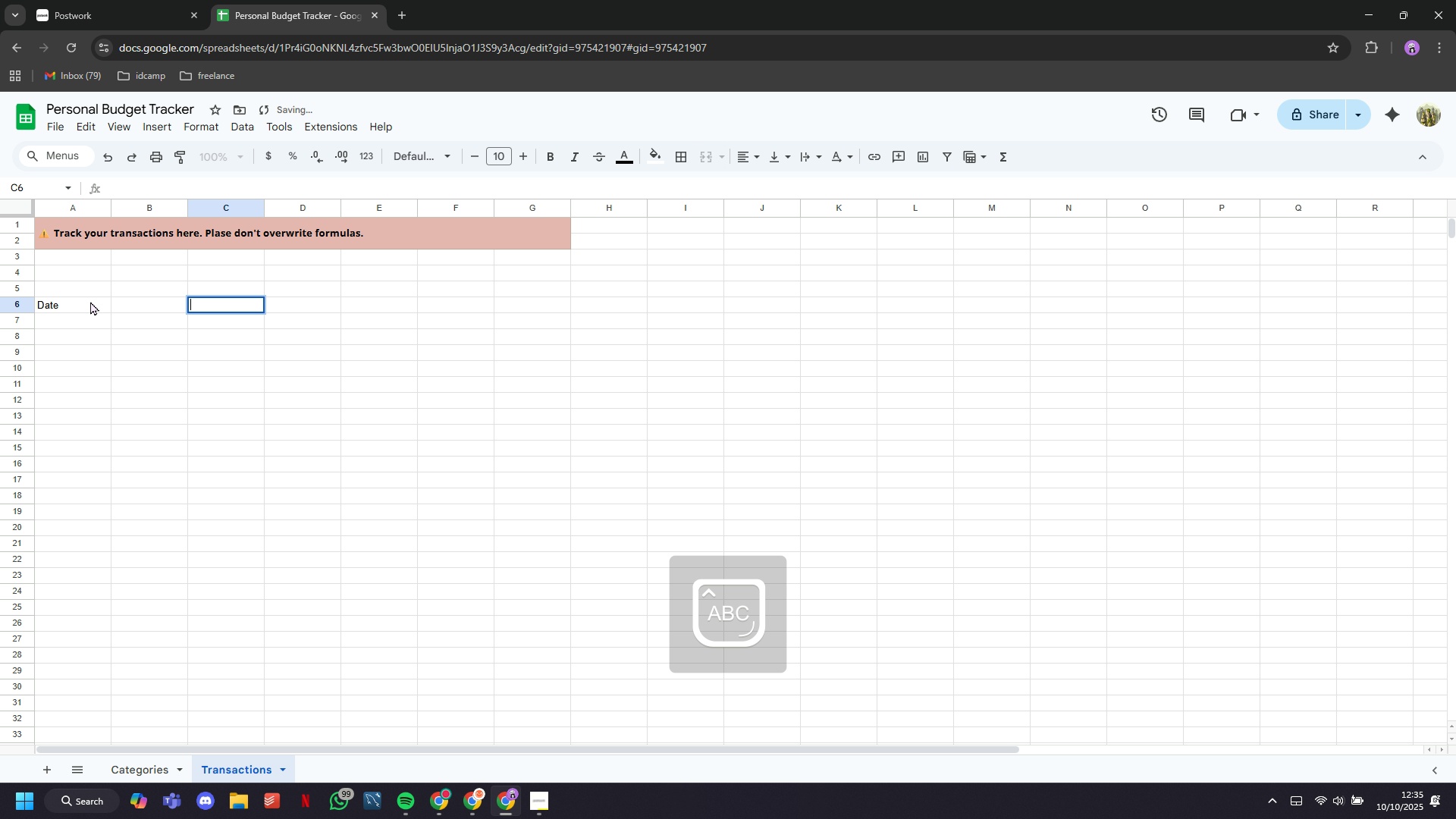 
key(ArrowLeft)
 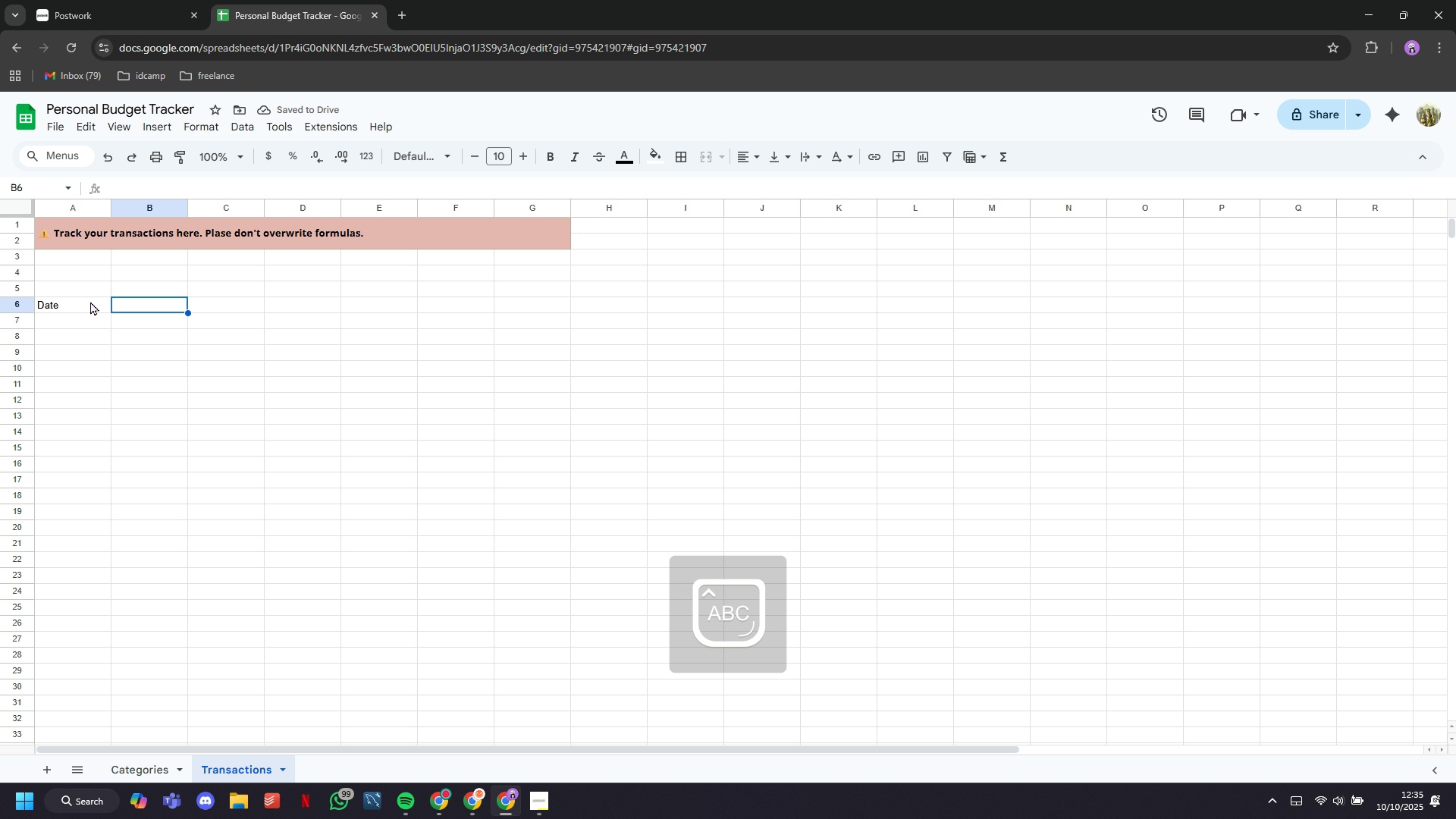 
key(Tab)
 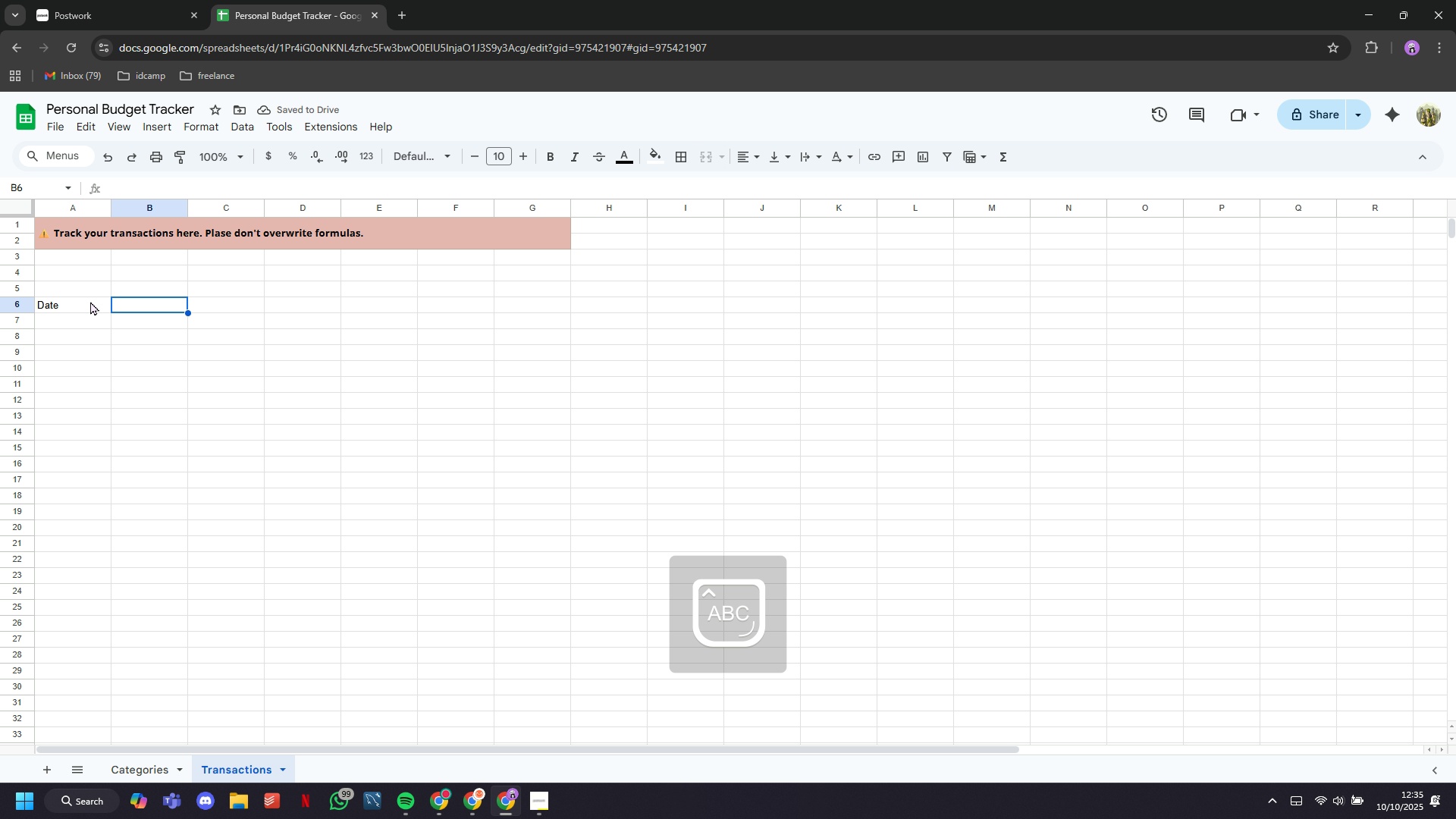 
key(ArrowLeft)
 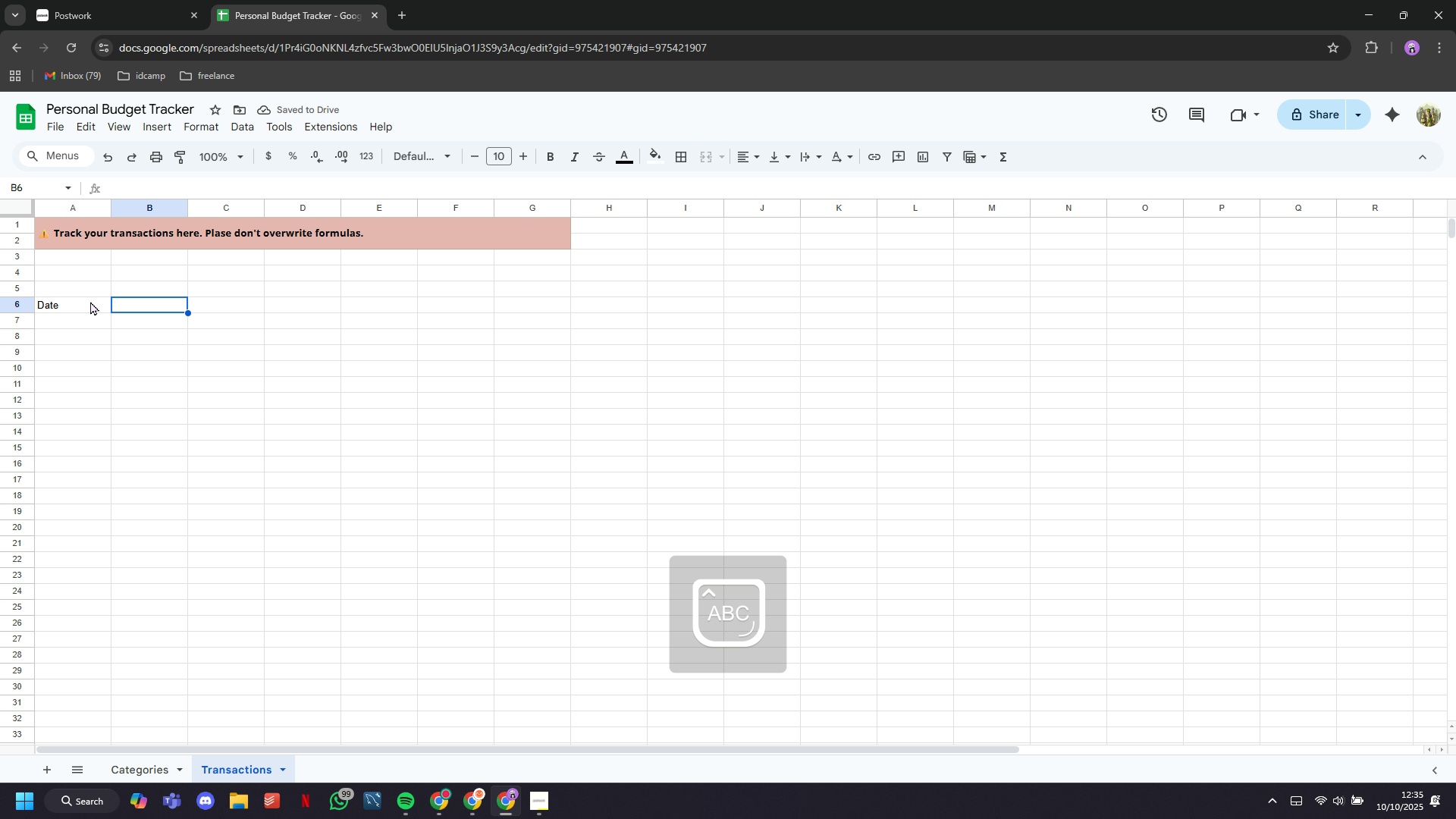 
type(Description)
key(Tab)
type(Category)
key(Tab)
type(Amount)
key(Tab)
 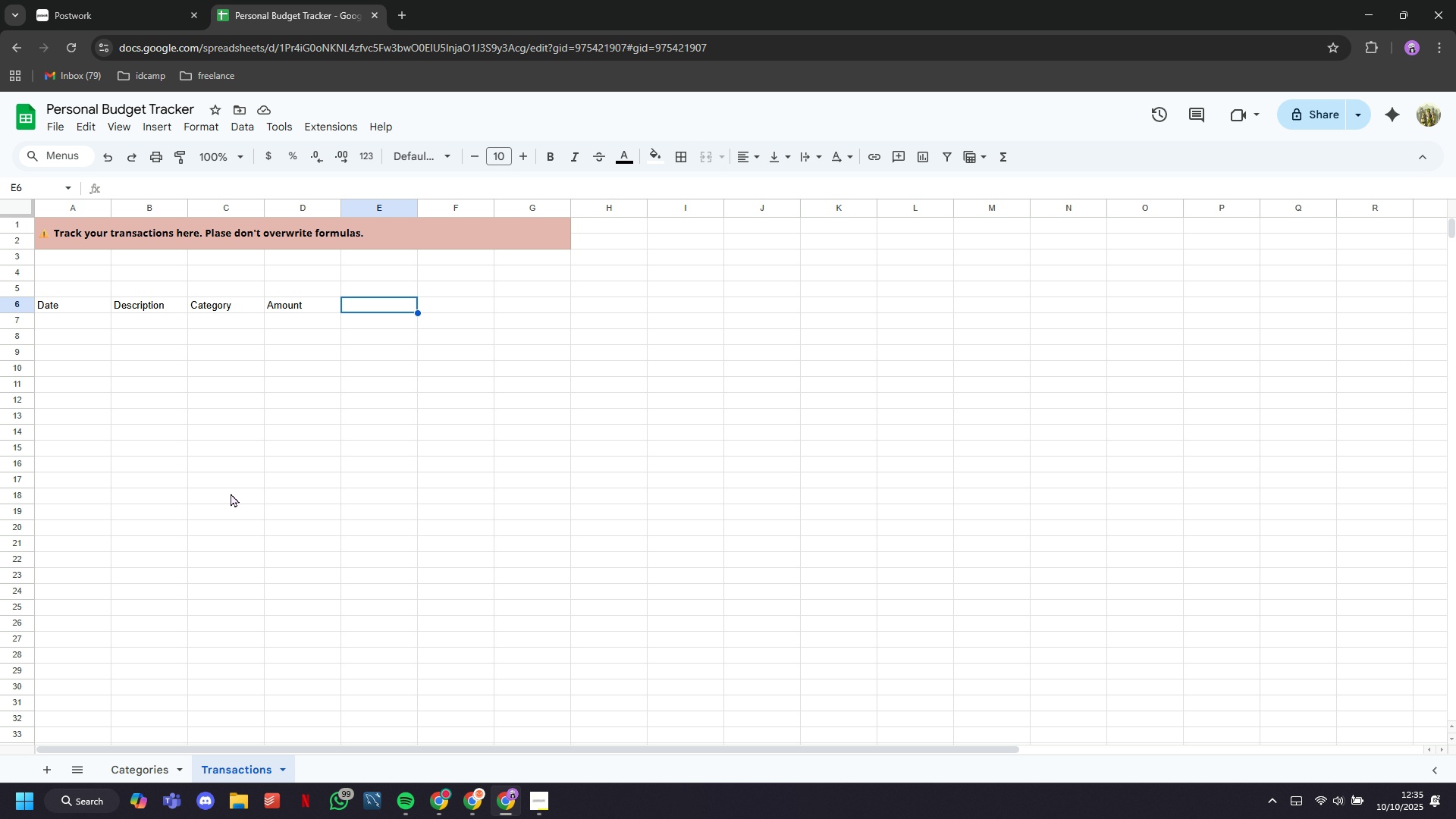 
wait(16.93)
 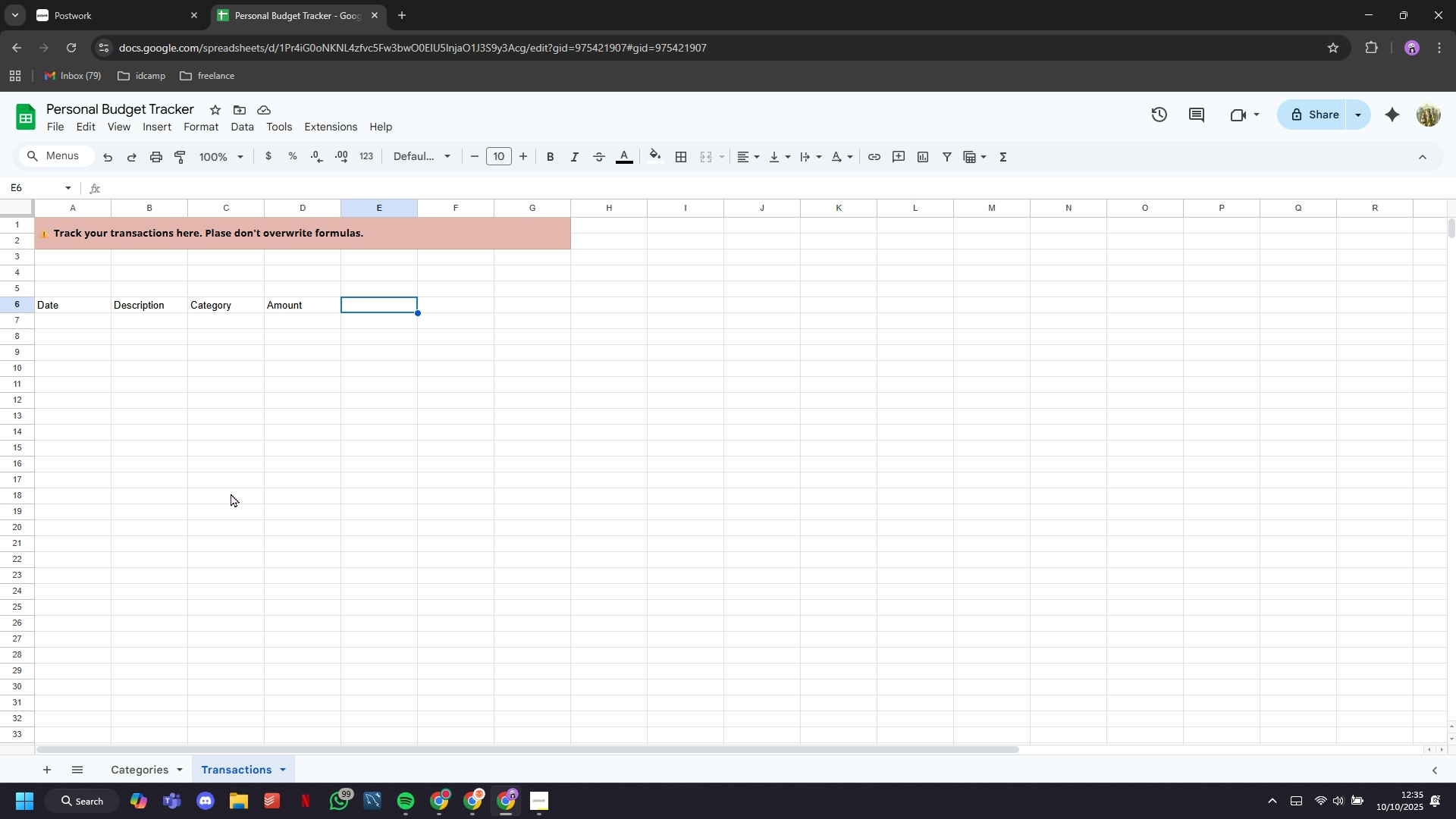 
left_click([159, 767])
 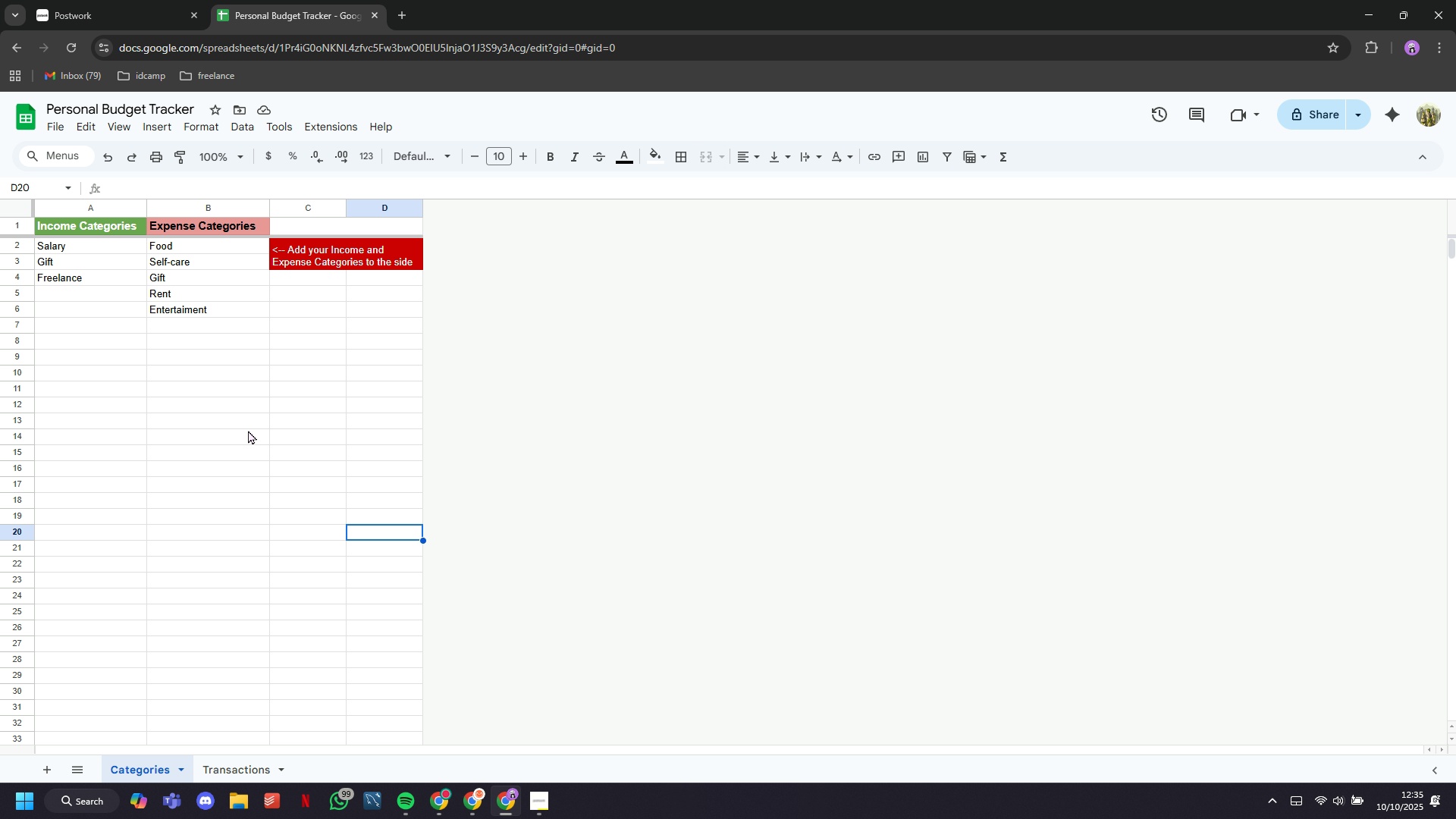 
left_click([248, 430])
 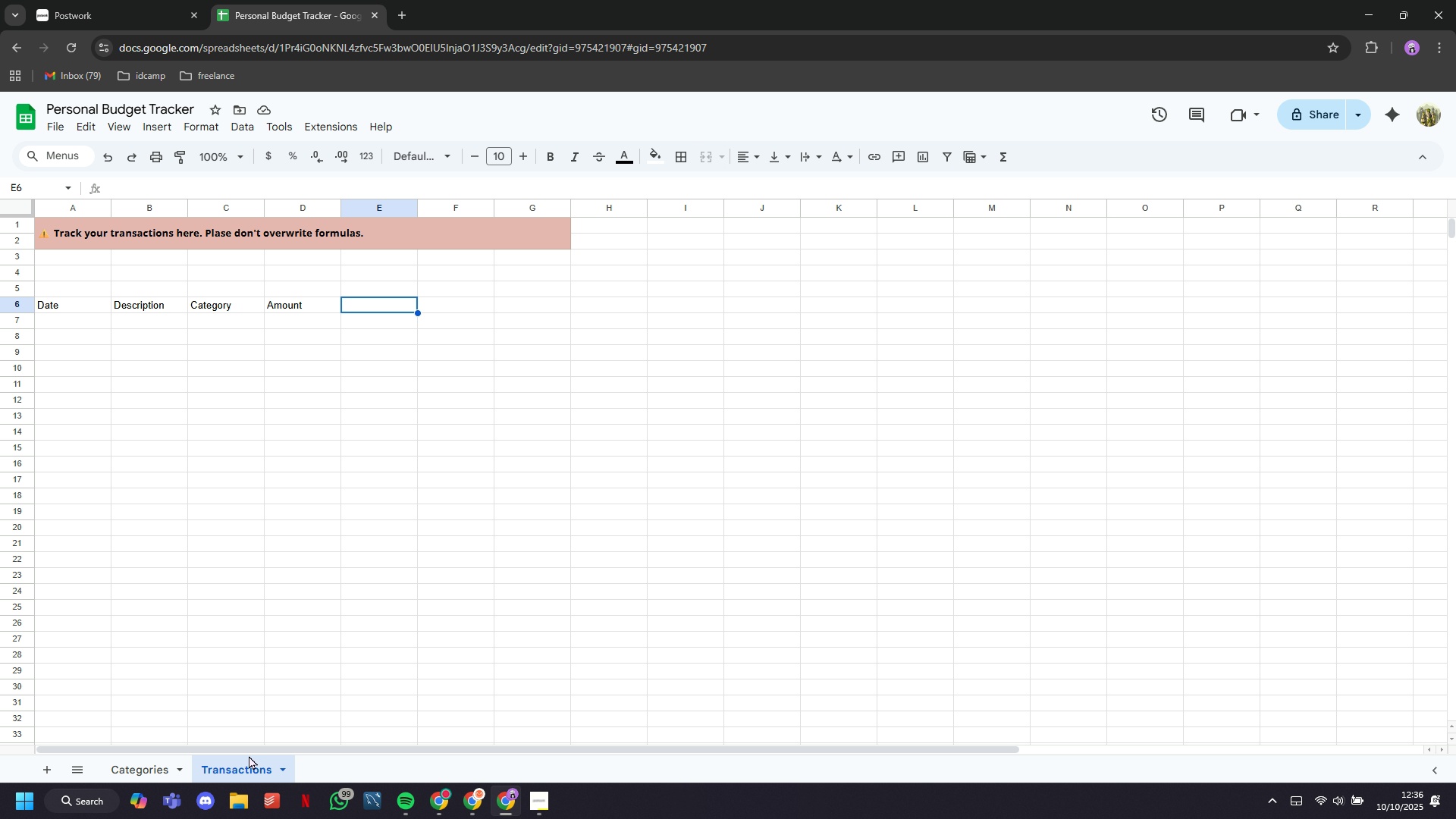 
wait(12.4)
 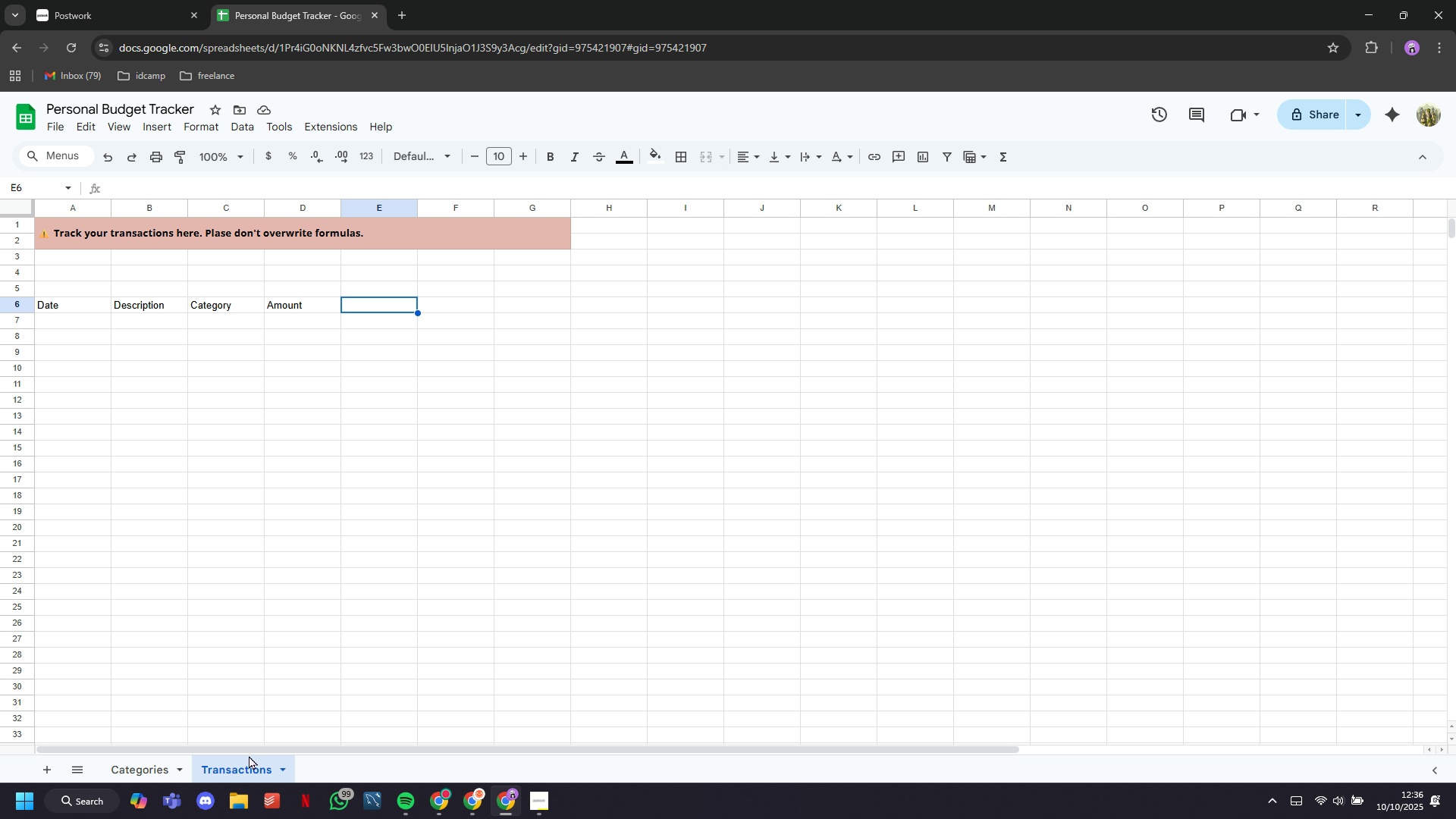 
left_click([198, 480])
 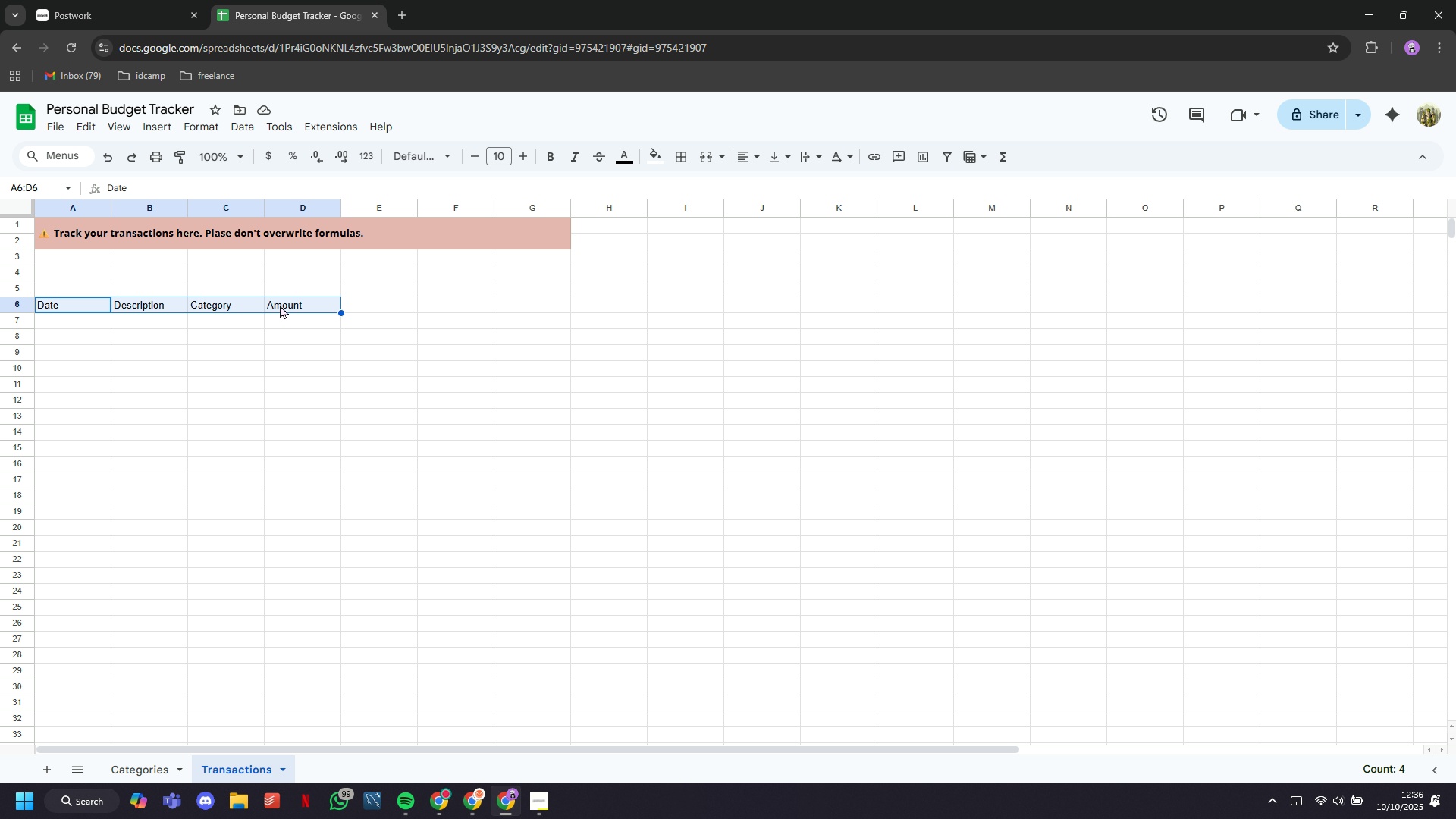 
wait(6.84)
 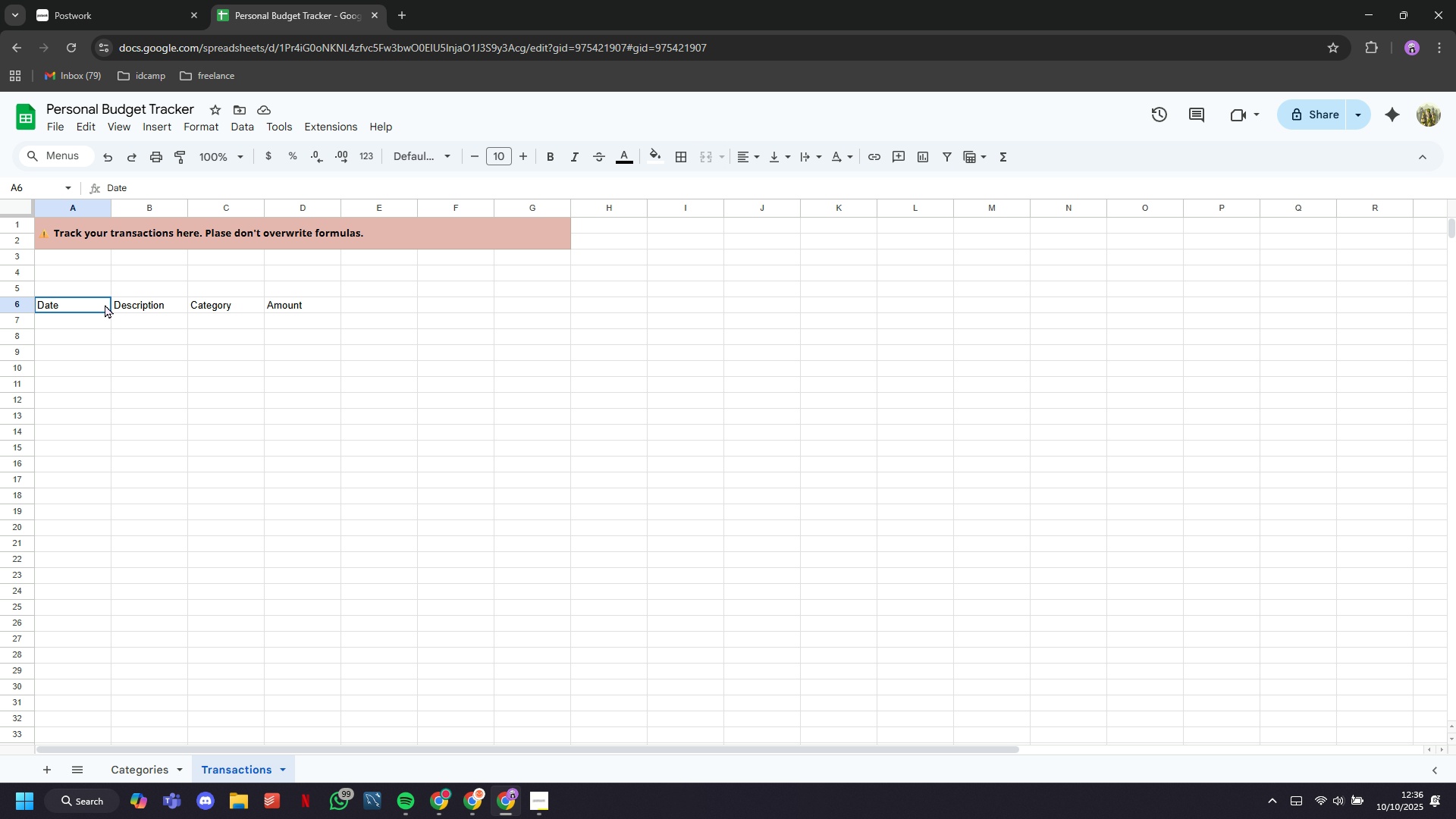 
left_click([312, 381])
 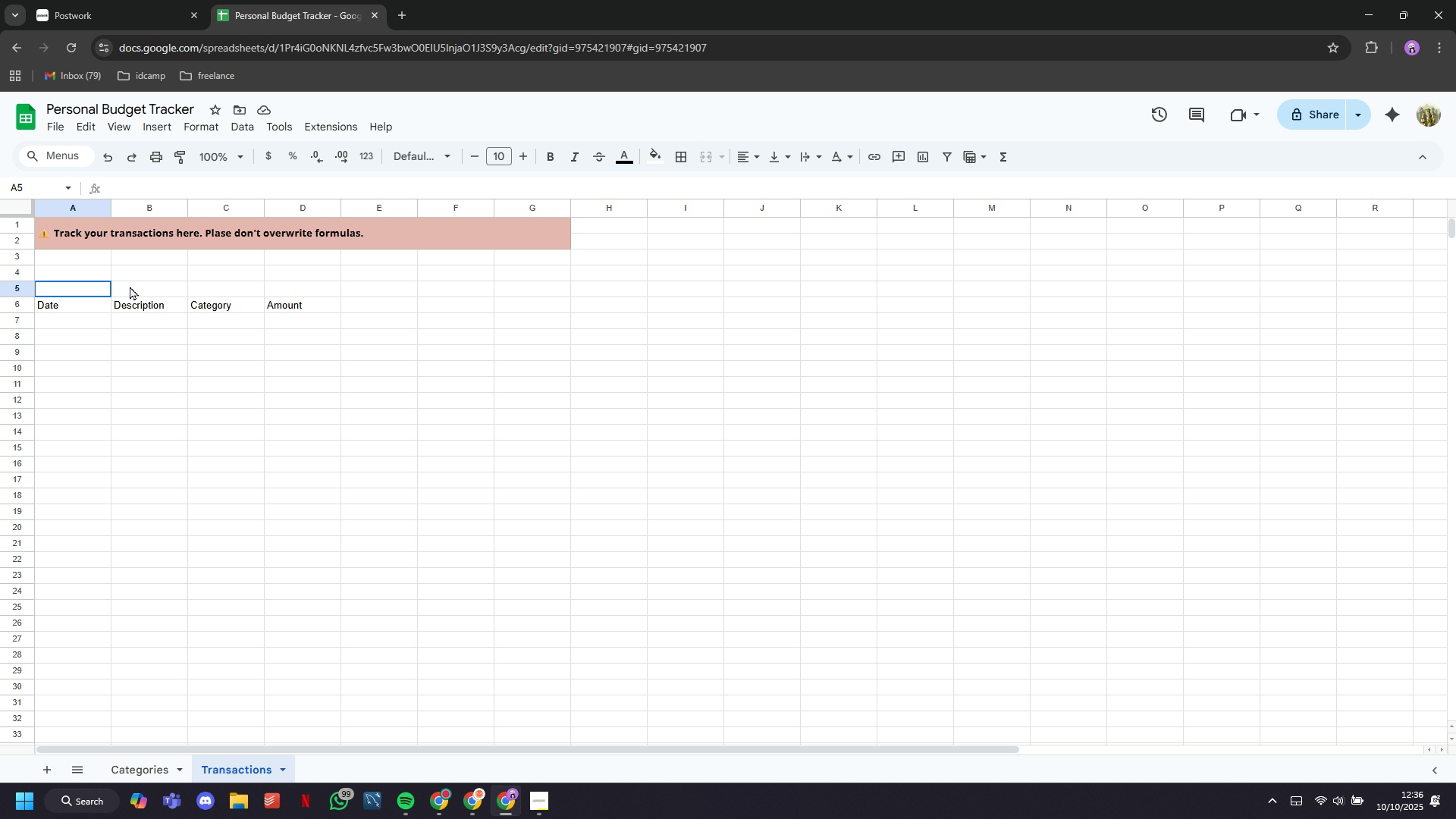 
wait(10.2)
 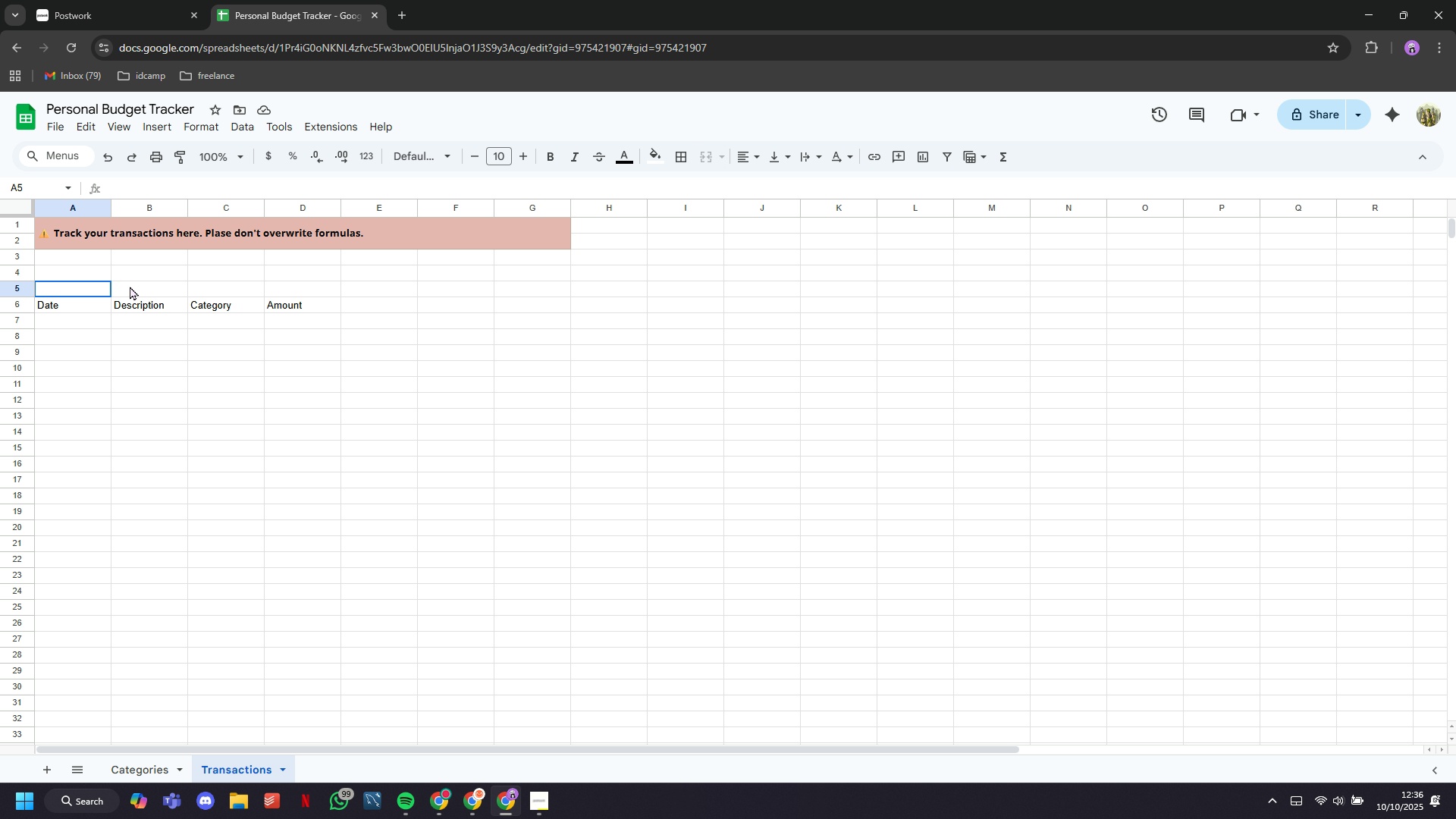 
left_click([554, 155])
 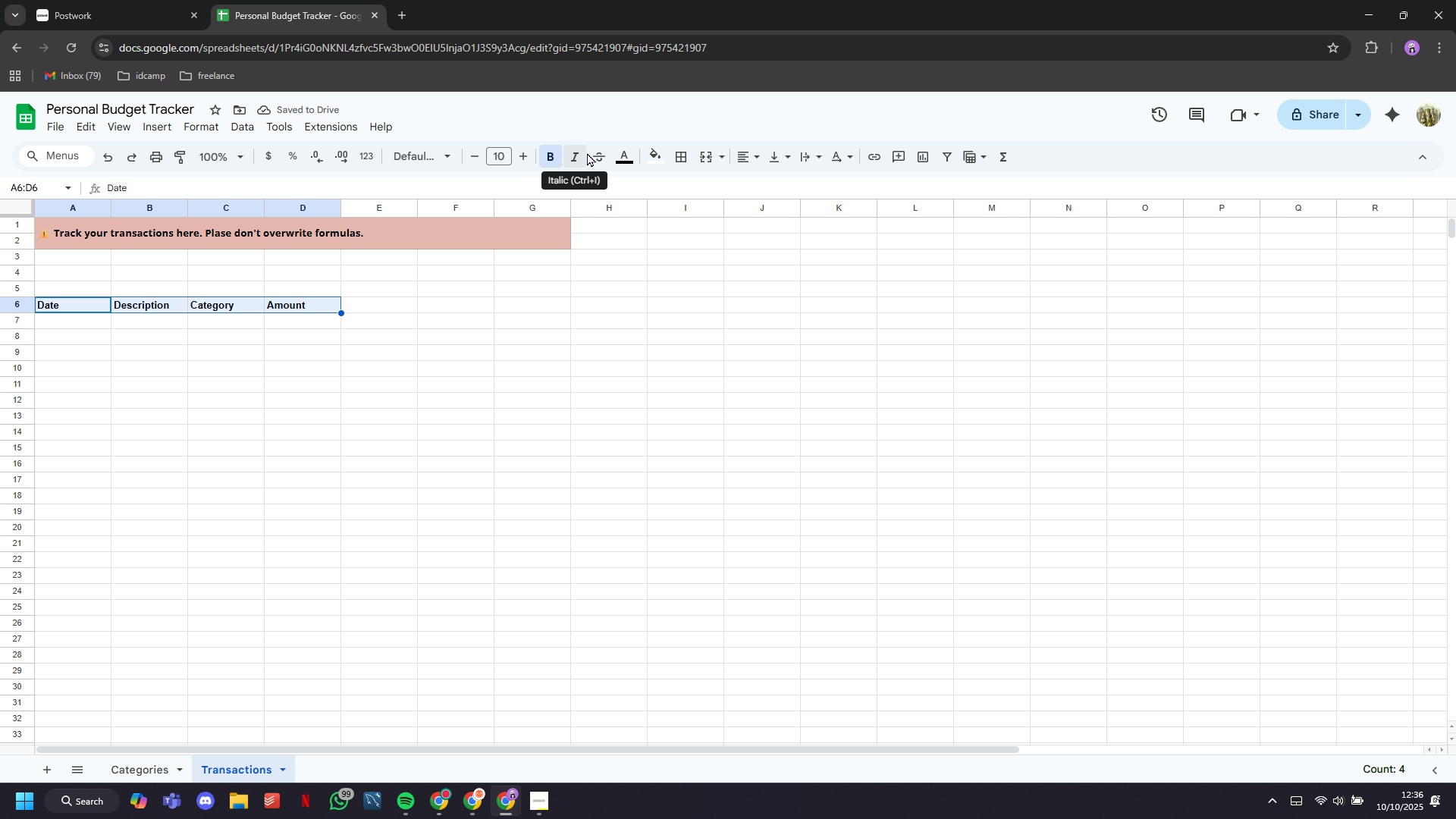 
wait(6.46)
 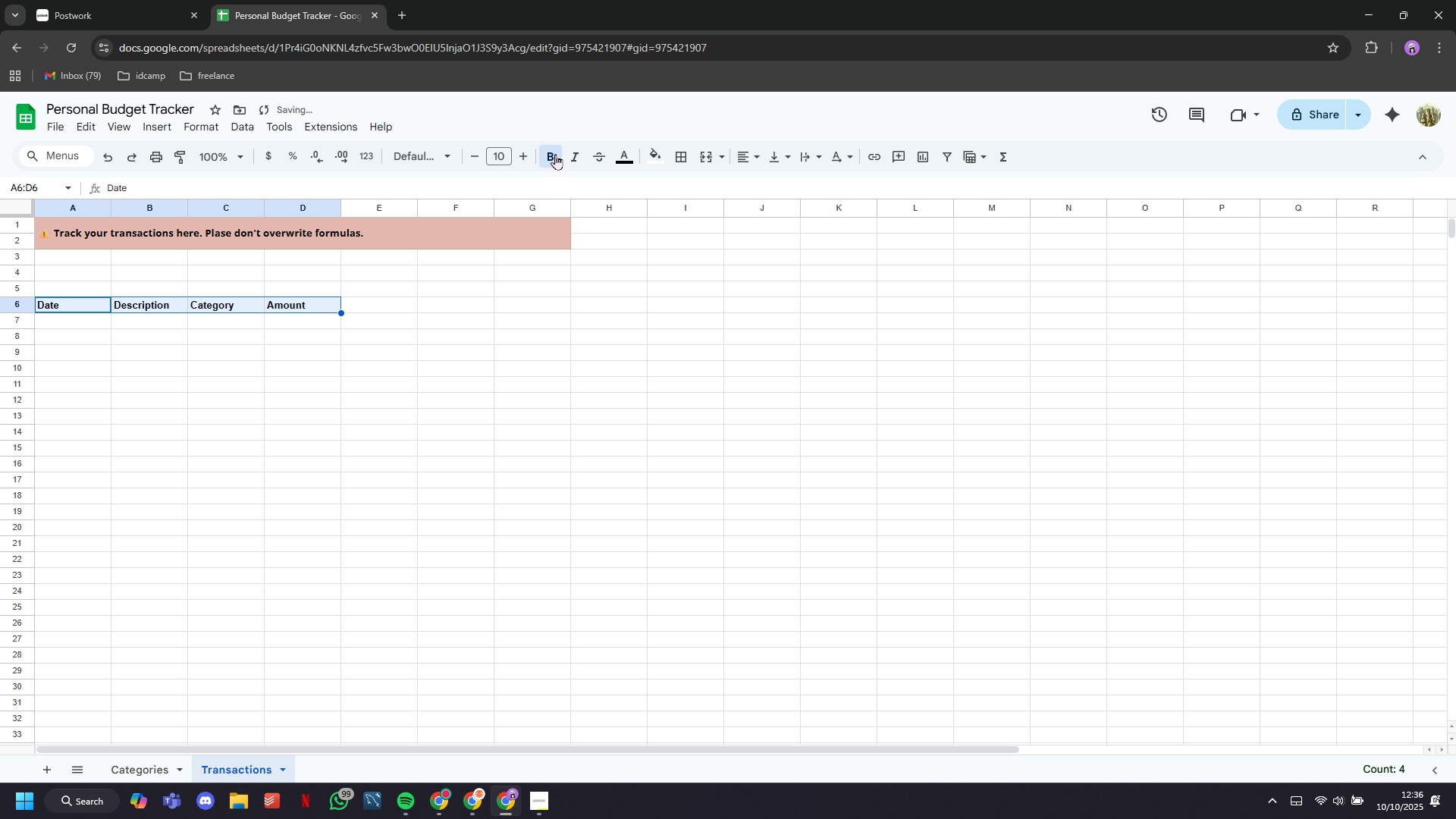 
left_click([658, 158])
 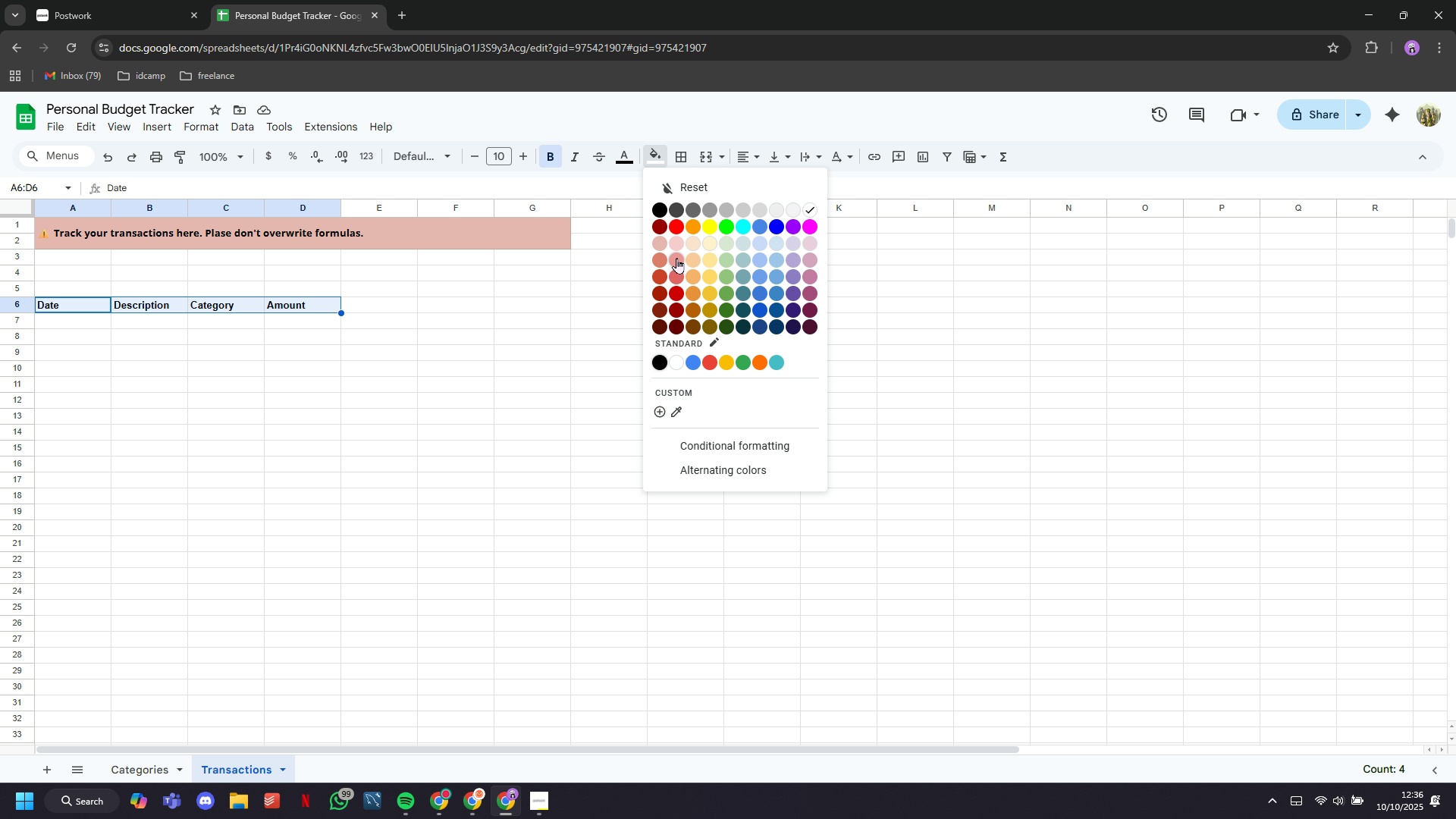 
left_click([676, 259])
 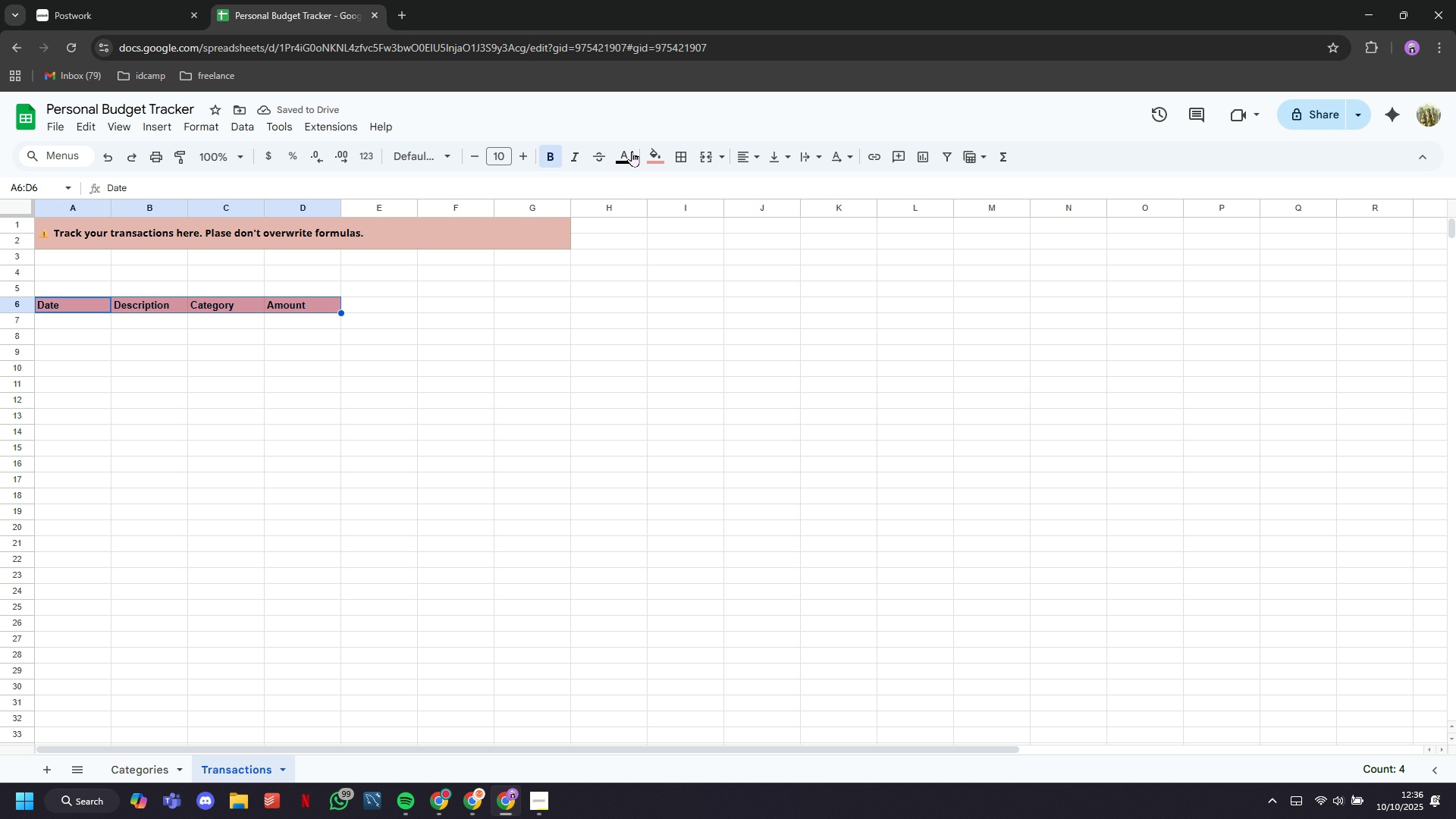 
left_click([649, 148])
 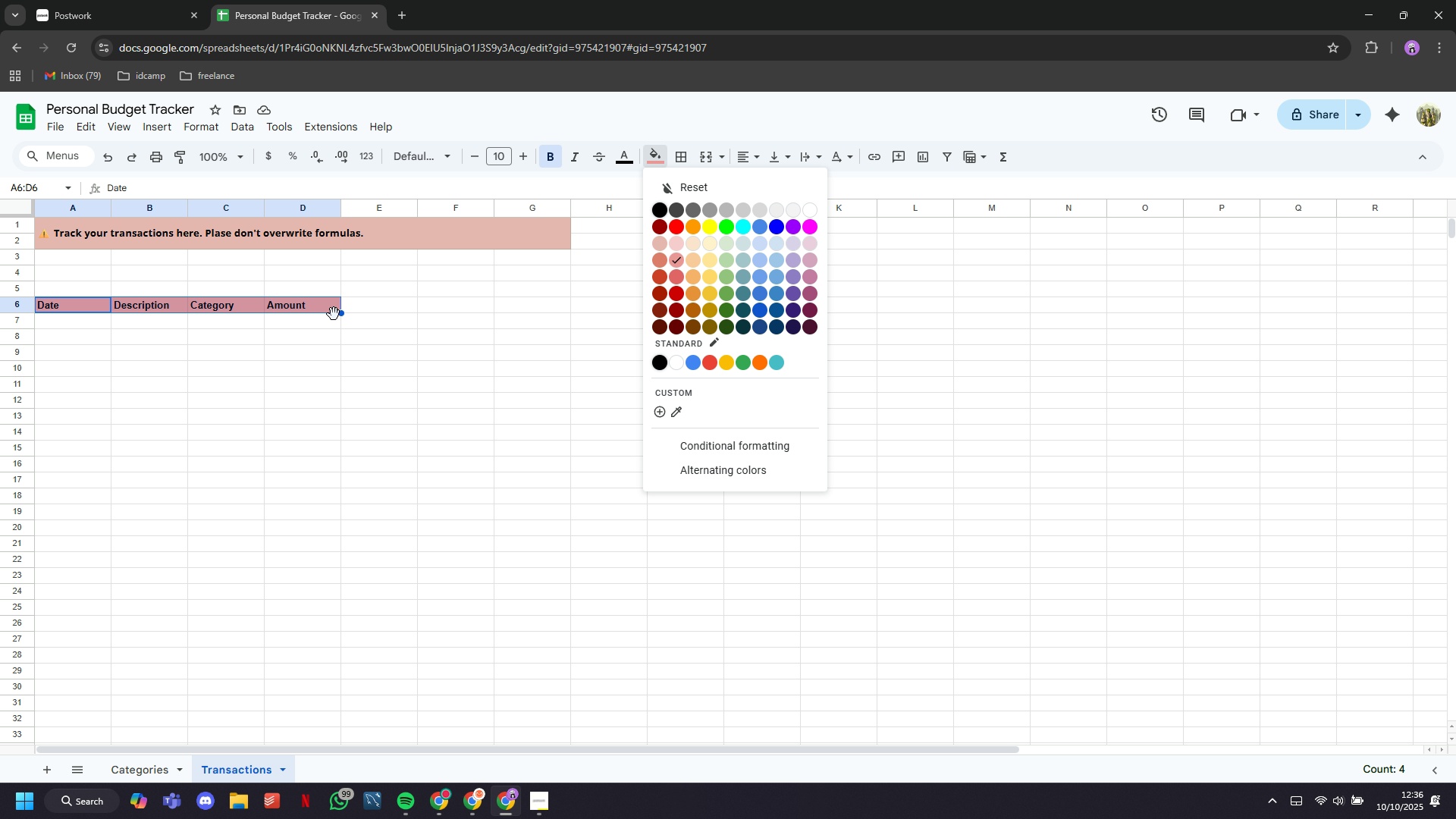 
wait(6.14)
 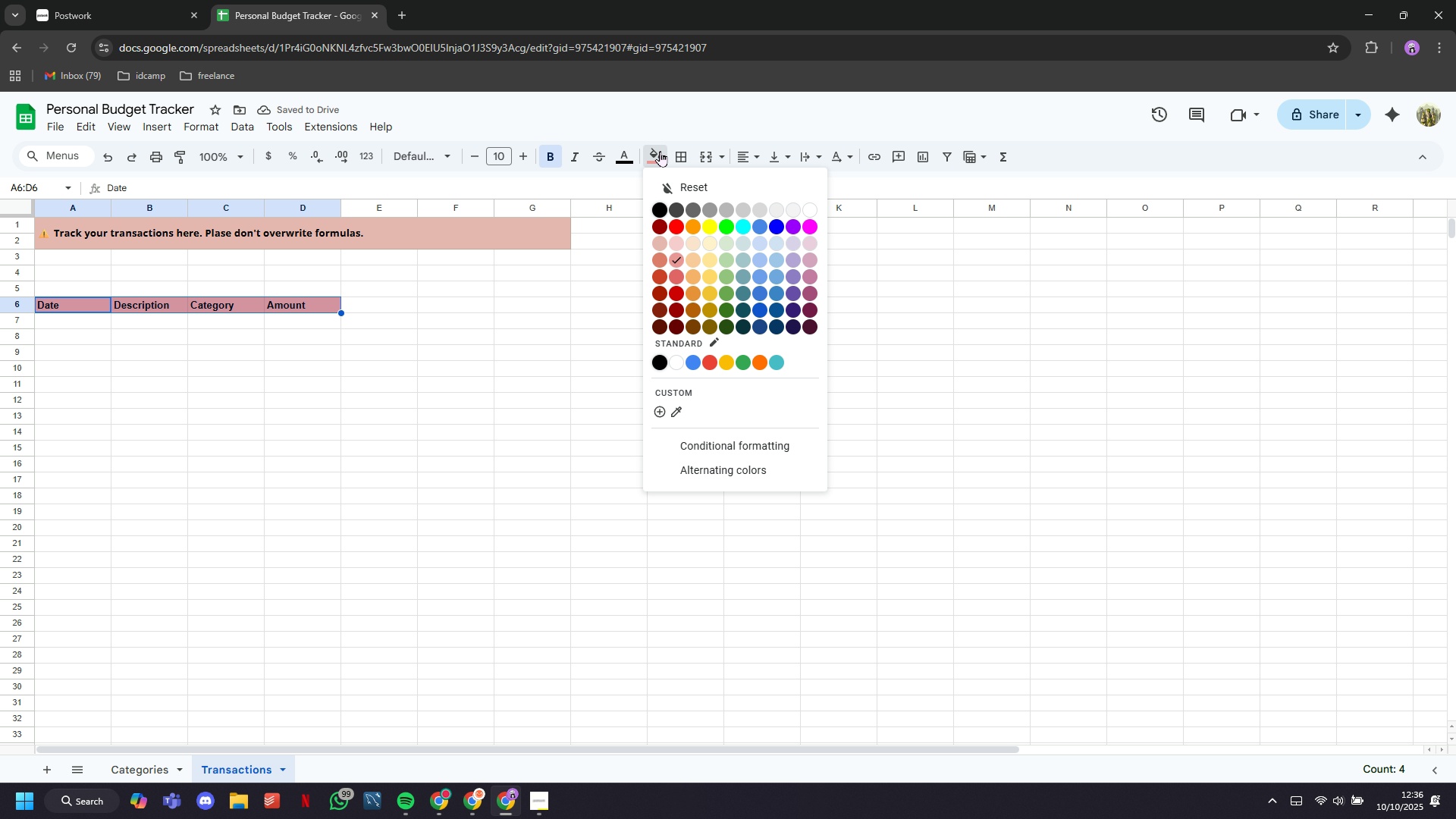 
left_click([320, 331])
 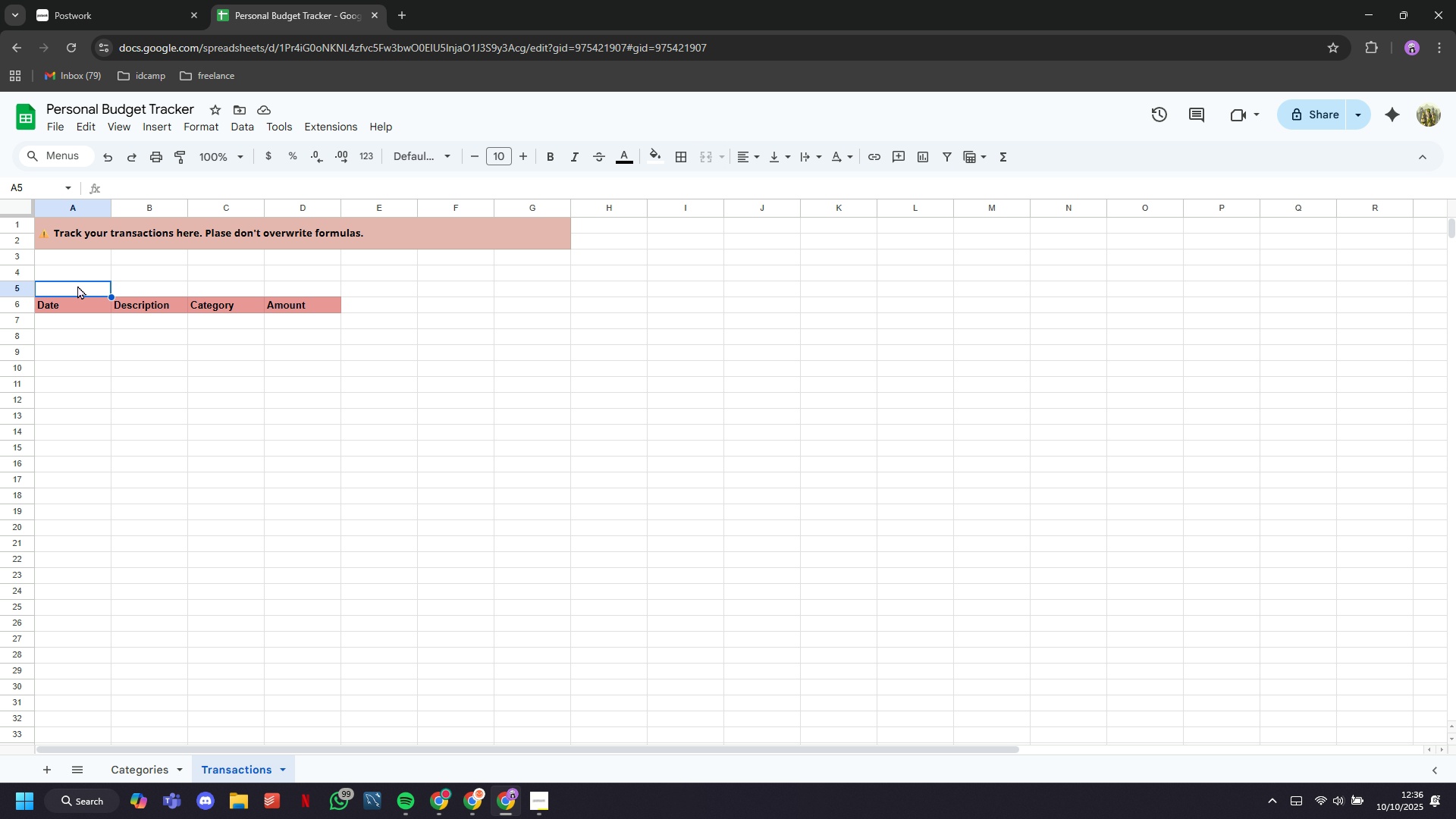 
left_click([57, 287])
 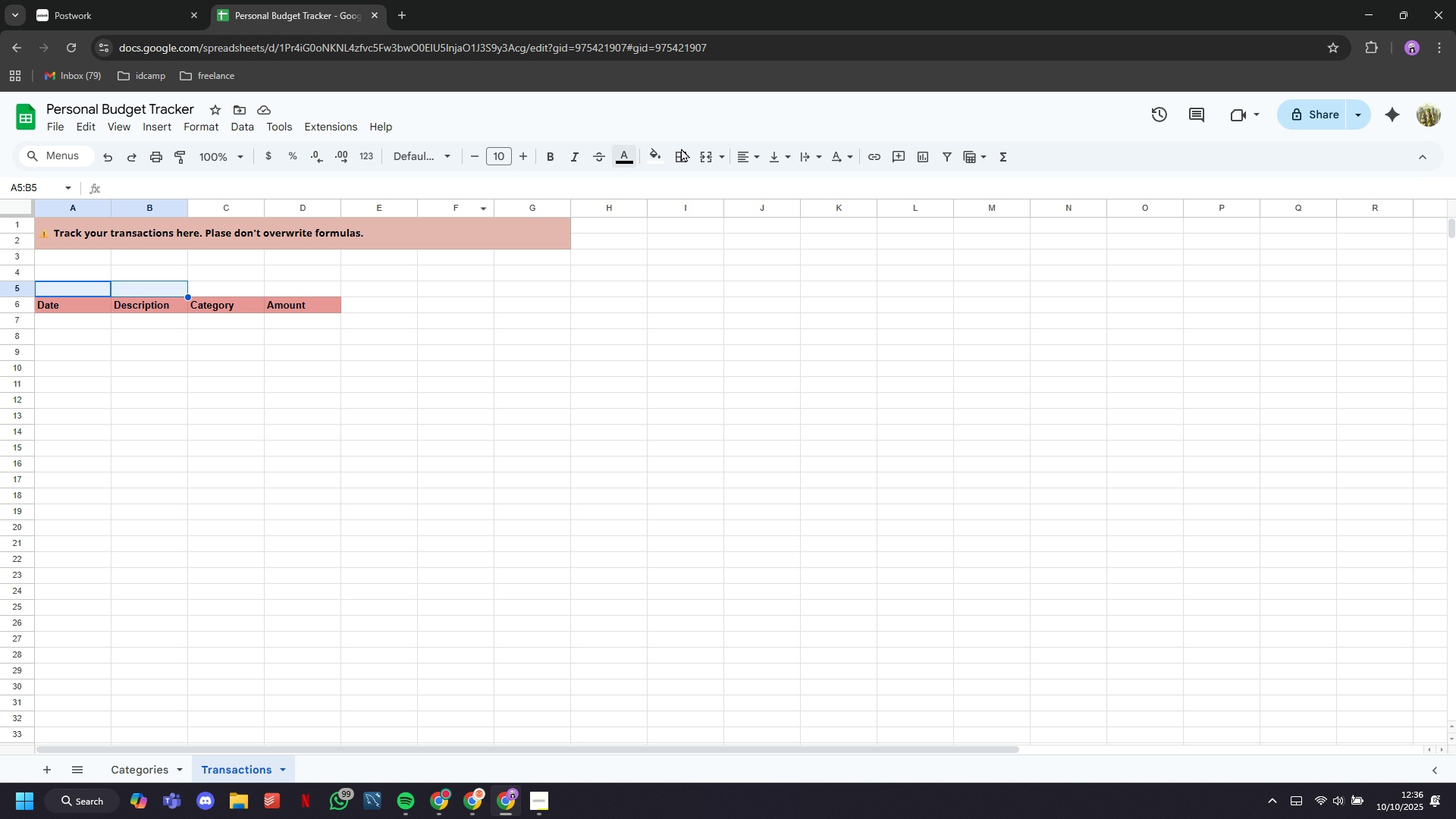 
left_click([660, 165])
 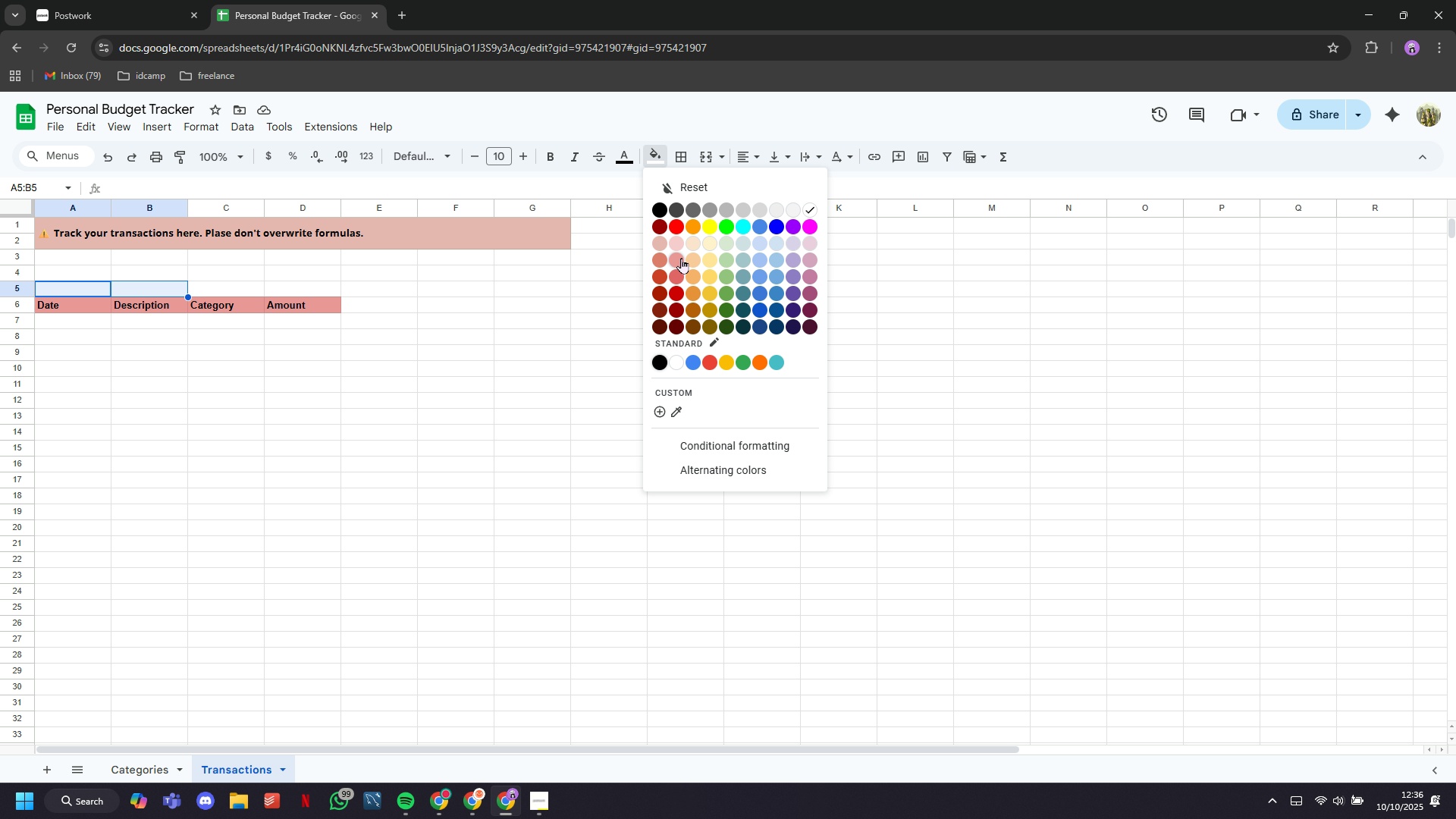 
left_click([681, 258])
 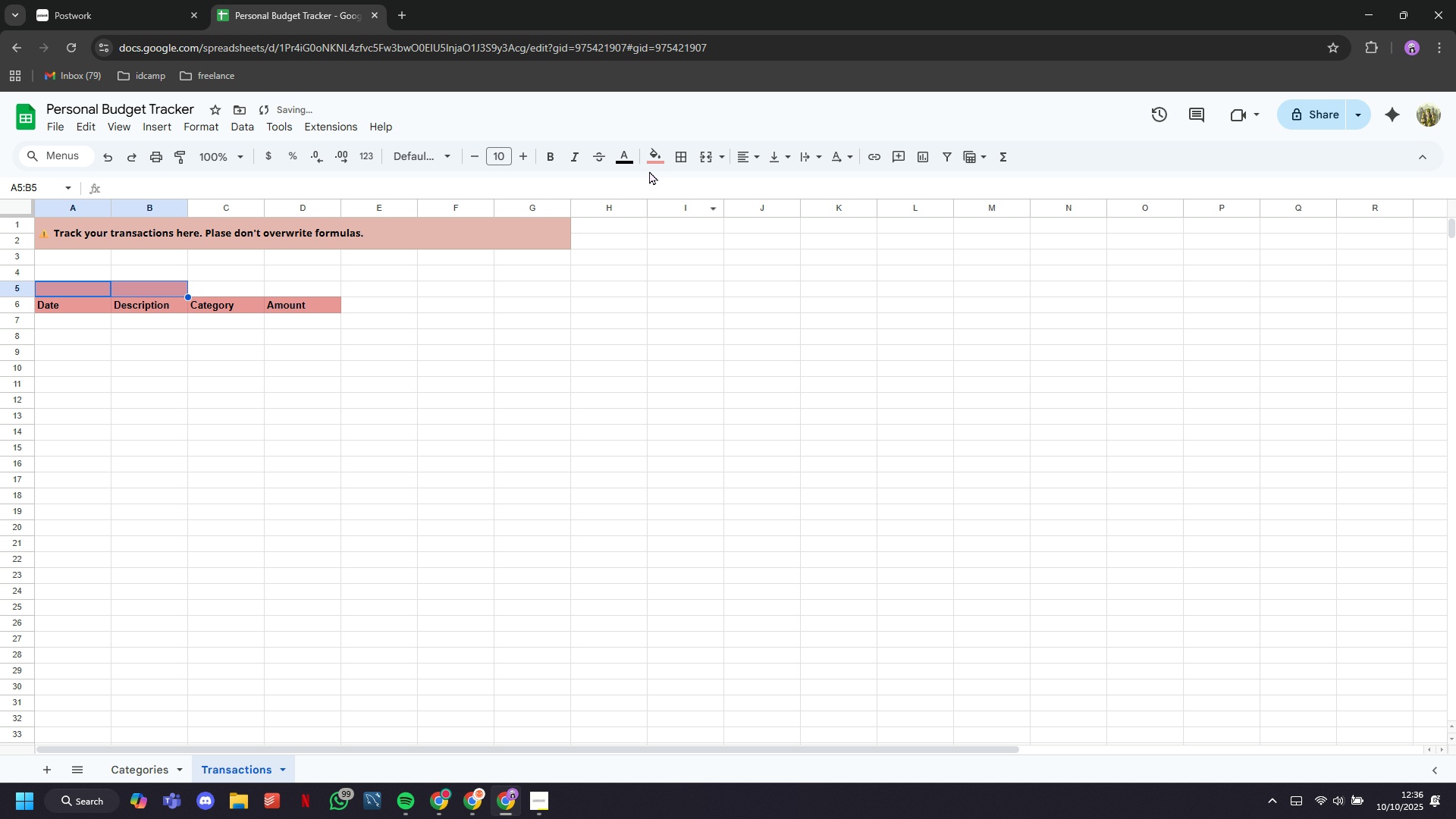 
left_click([653, 161])
 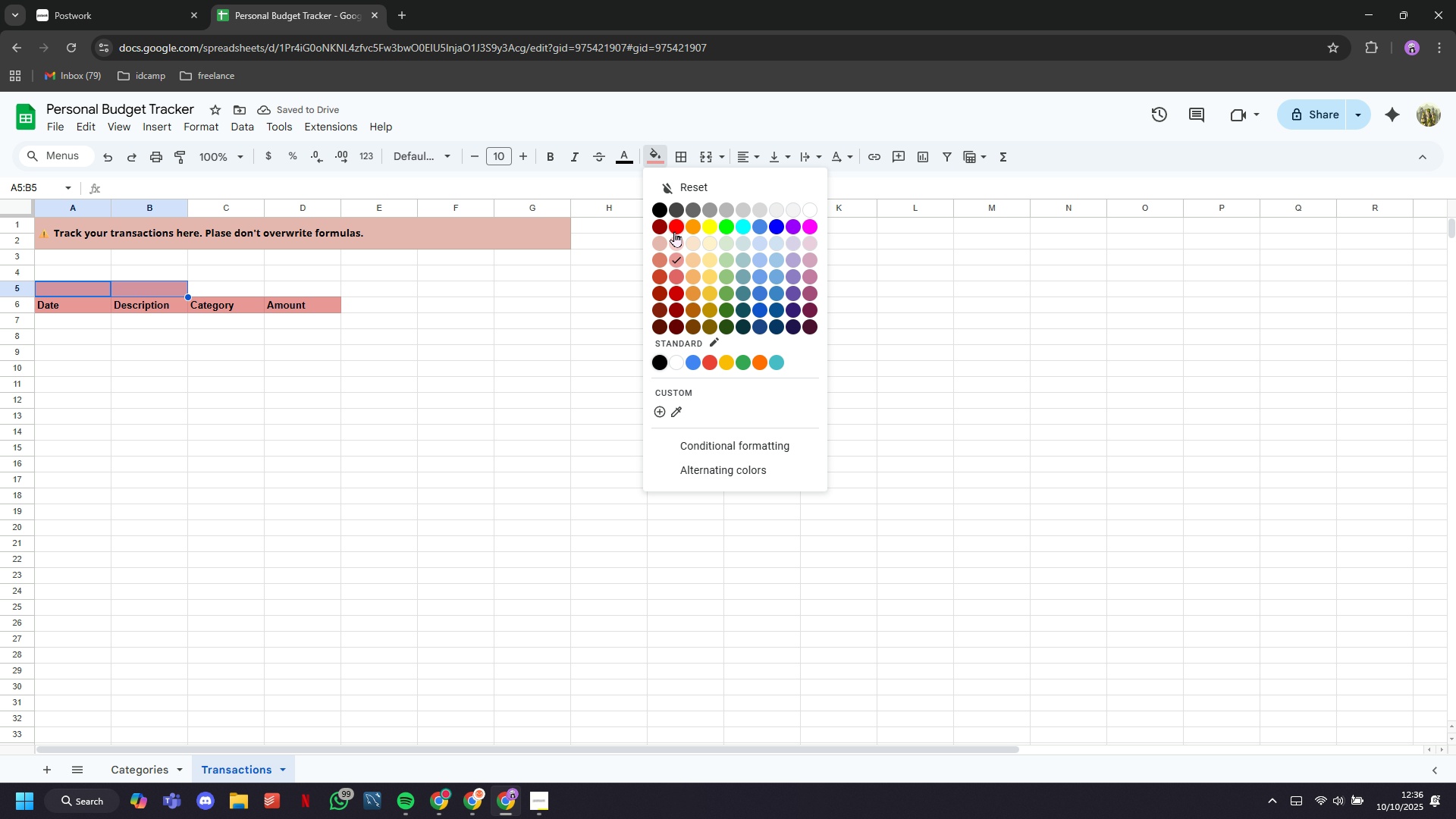 
left_click([674, 231])
 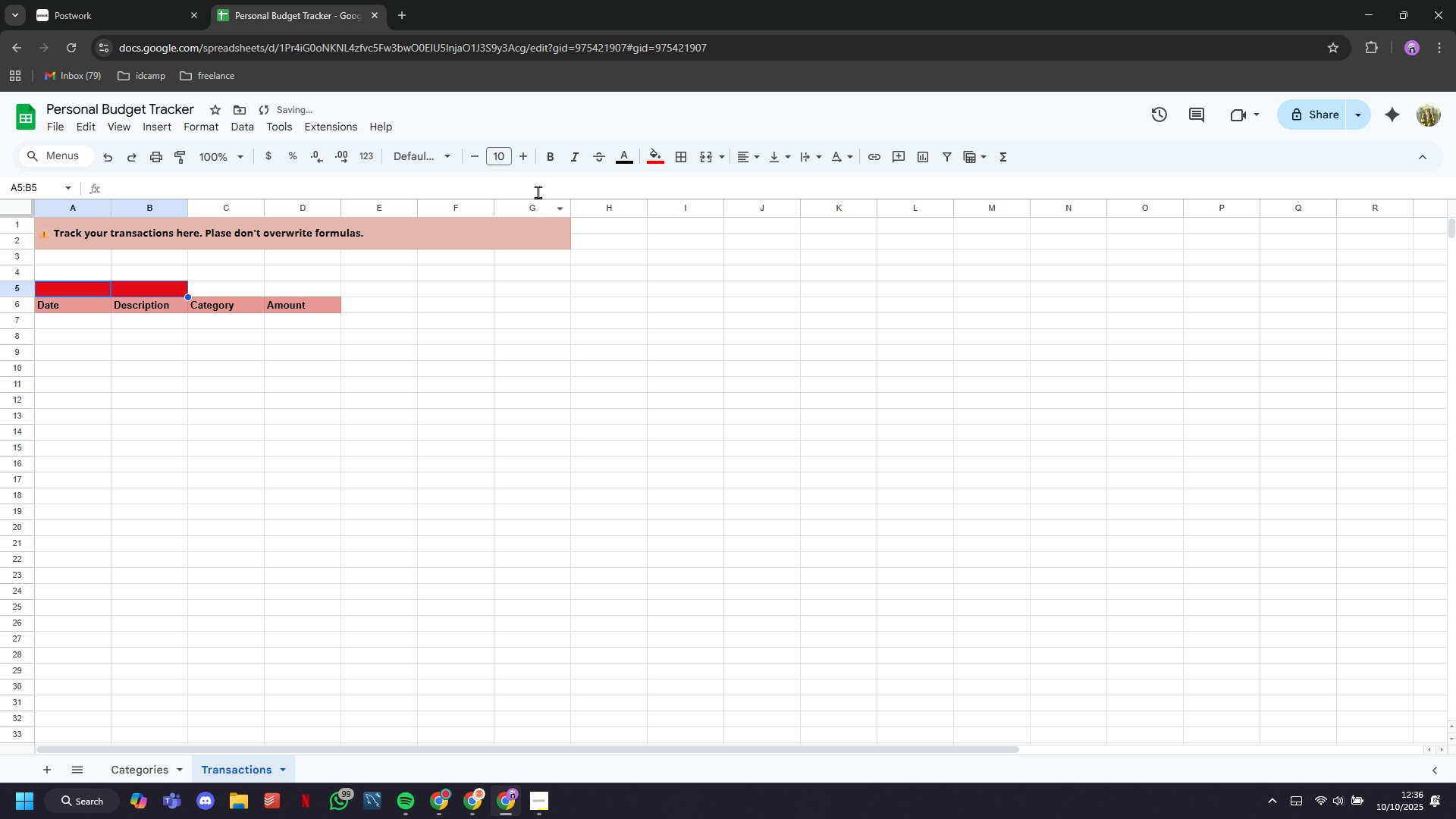 
left_click([267, 306])
 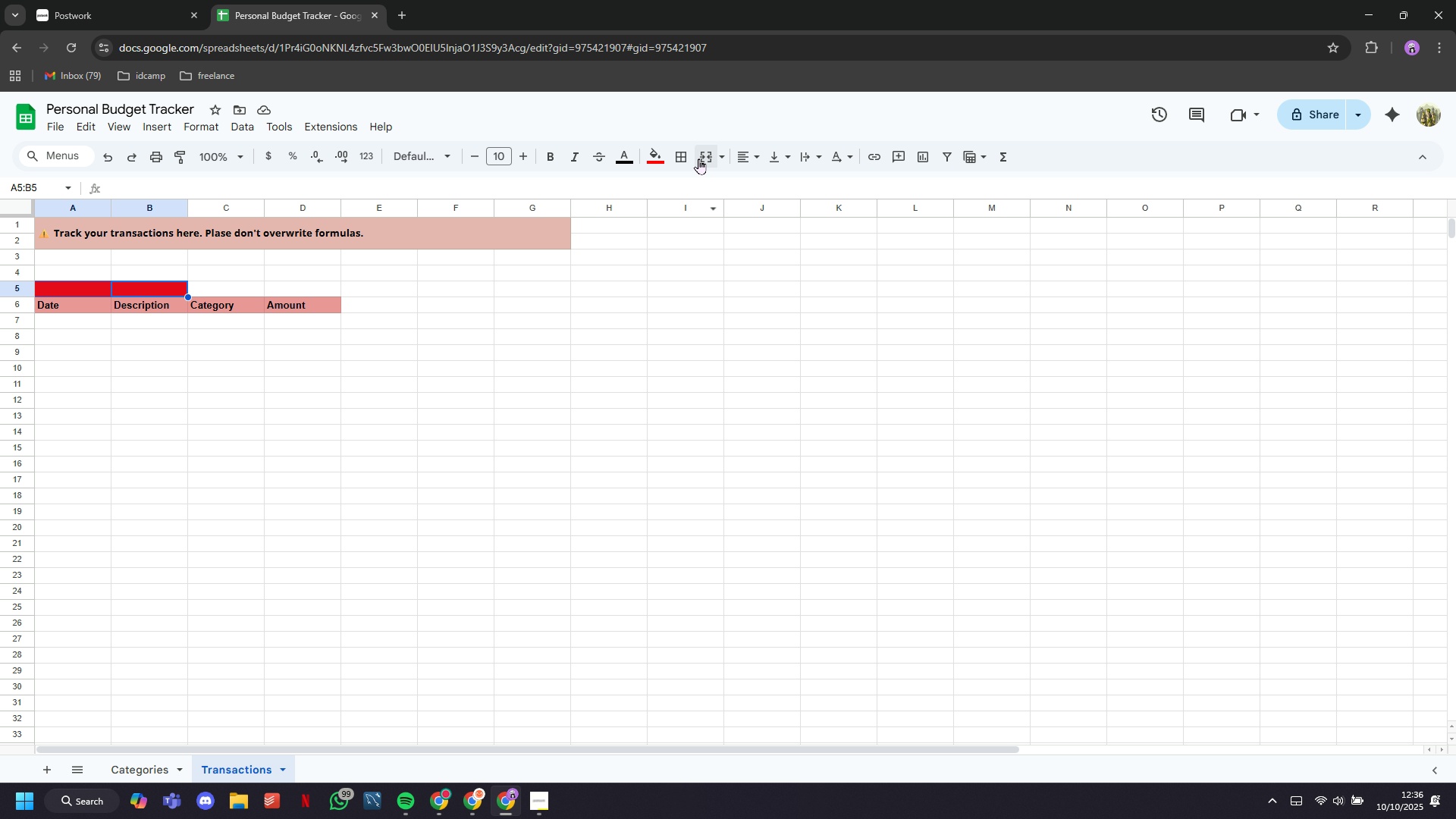 
type(EXPENSES)
 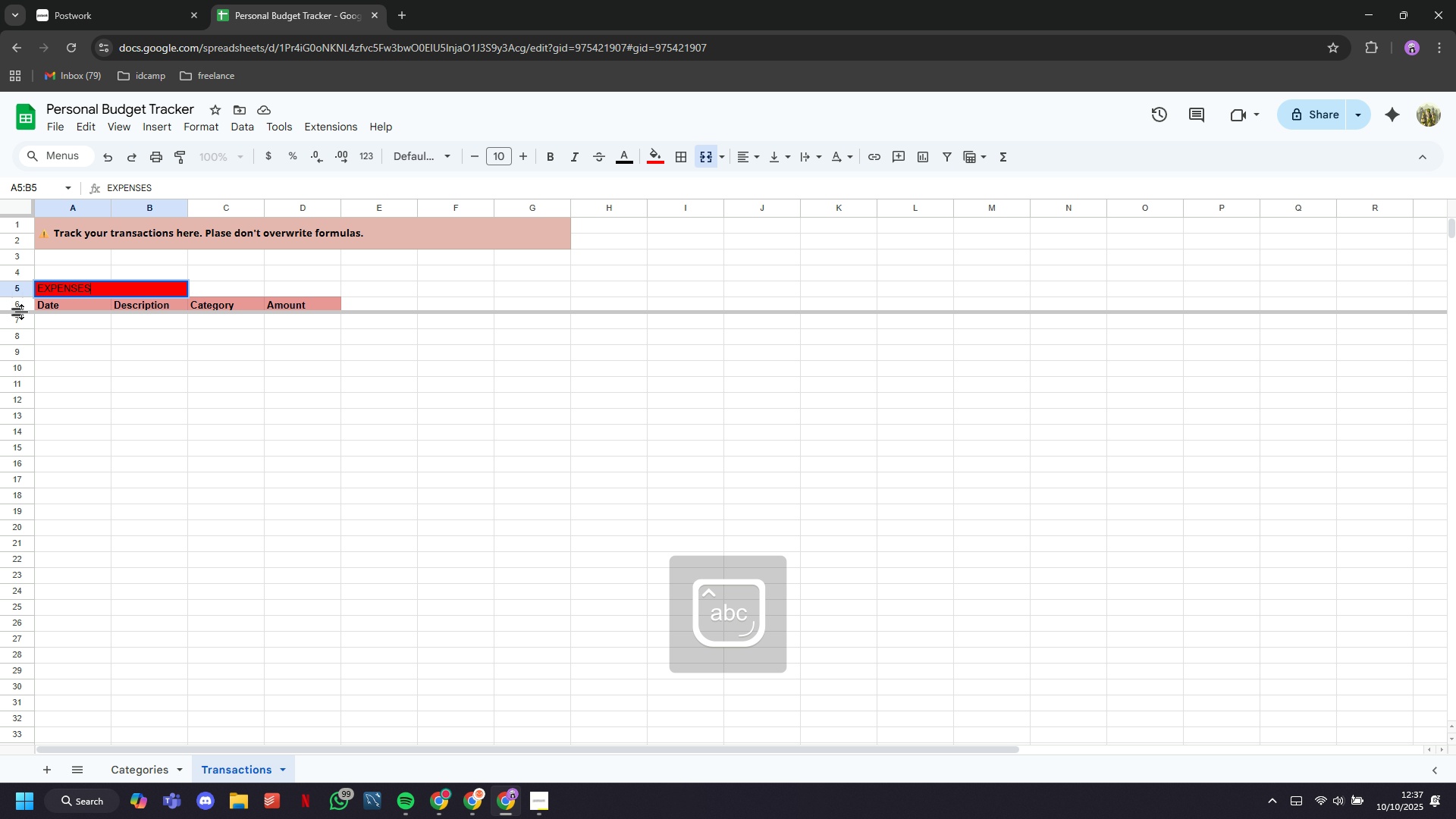 
left_click([97, 378])
 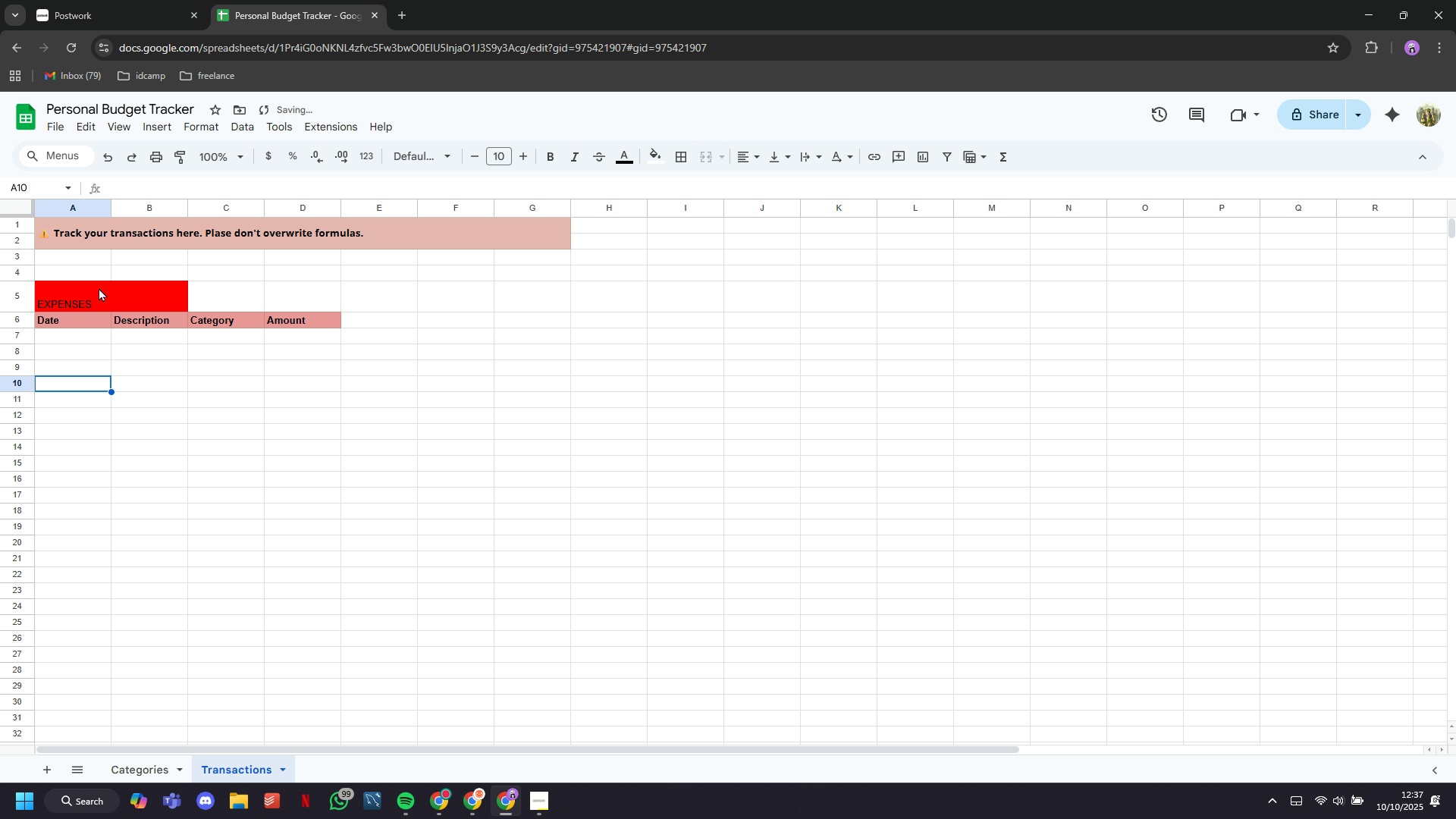 
left_click([99, 287])
 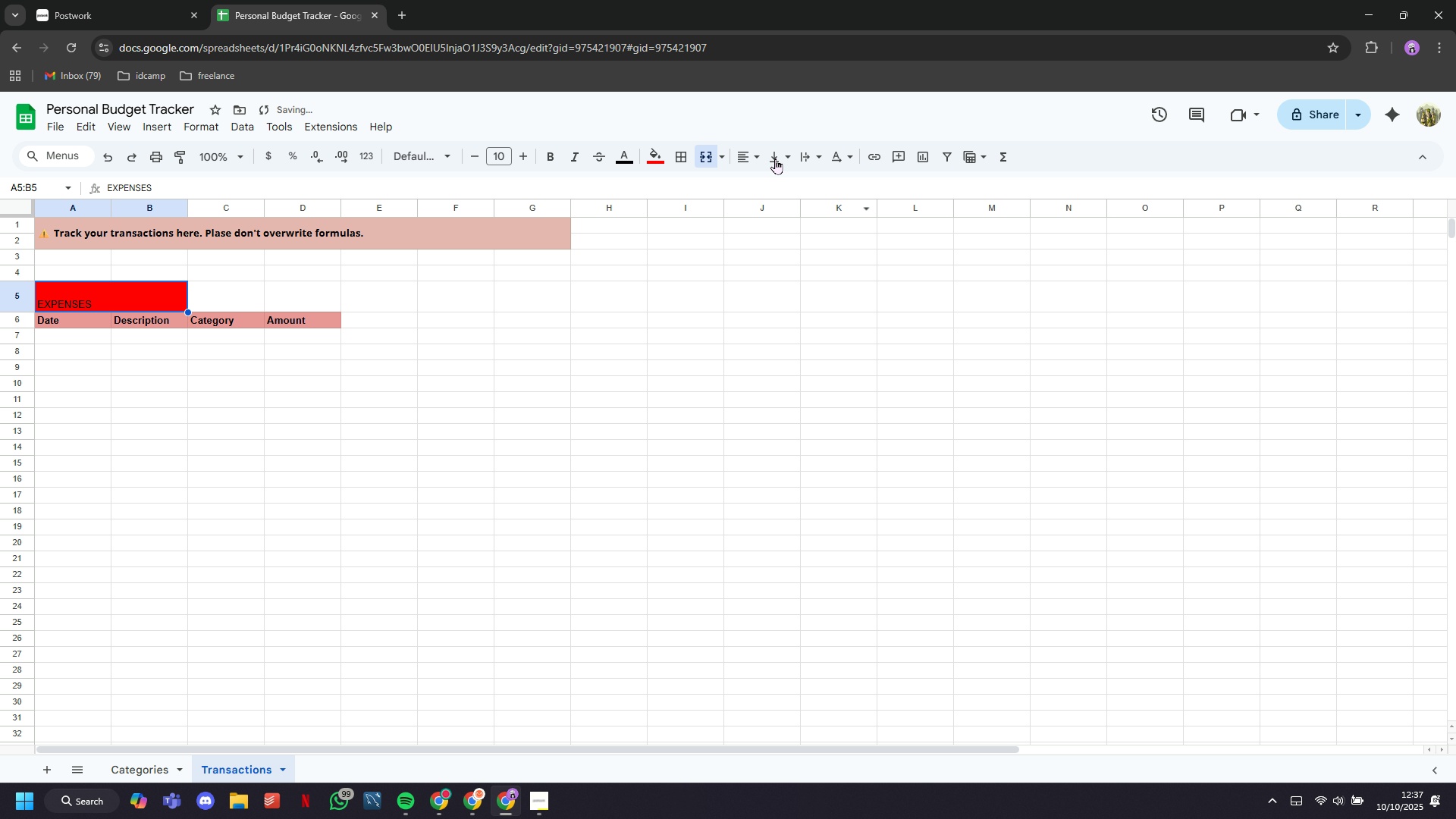 
left_click([775, 158])
 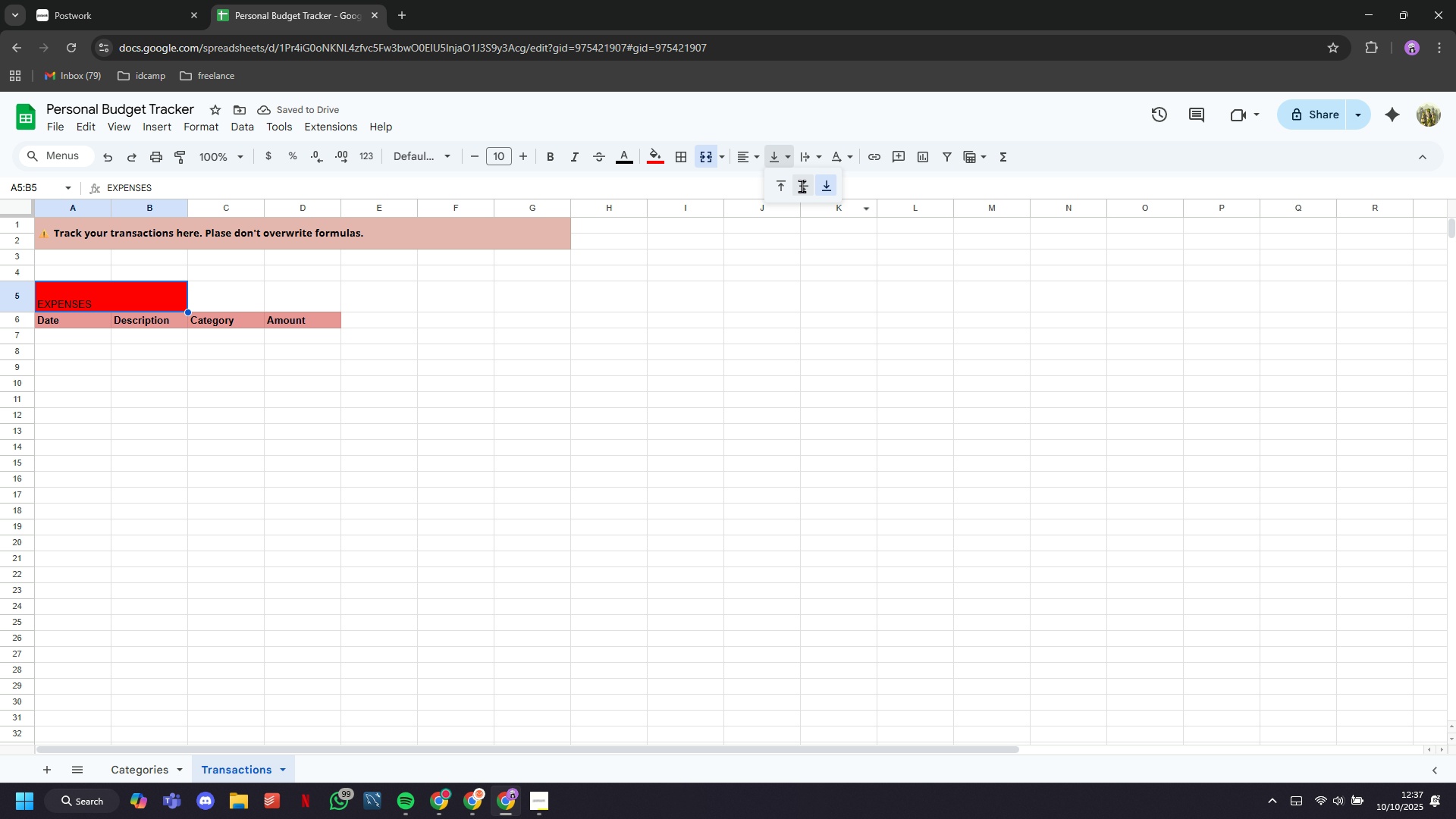 
left_click([802, 186])
 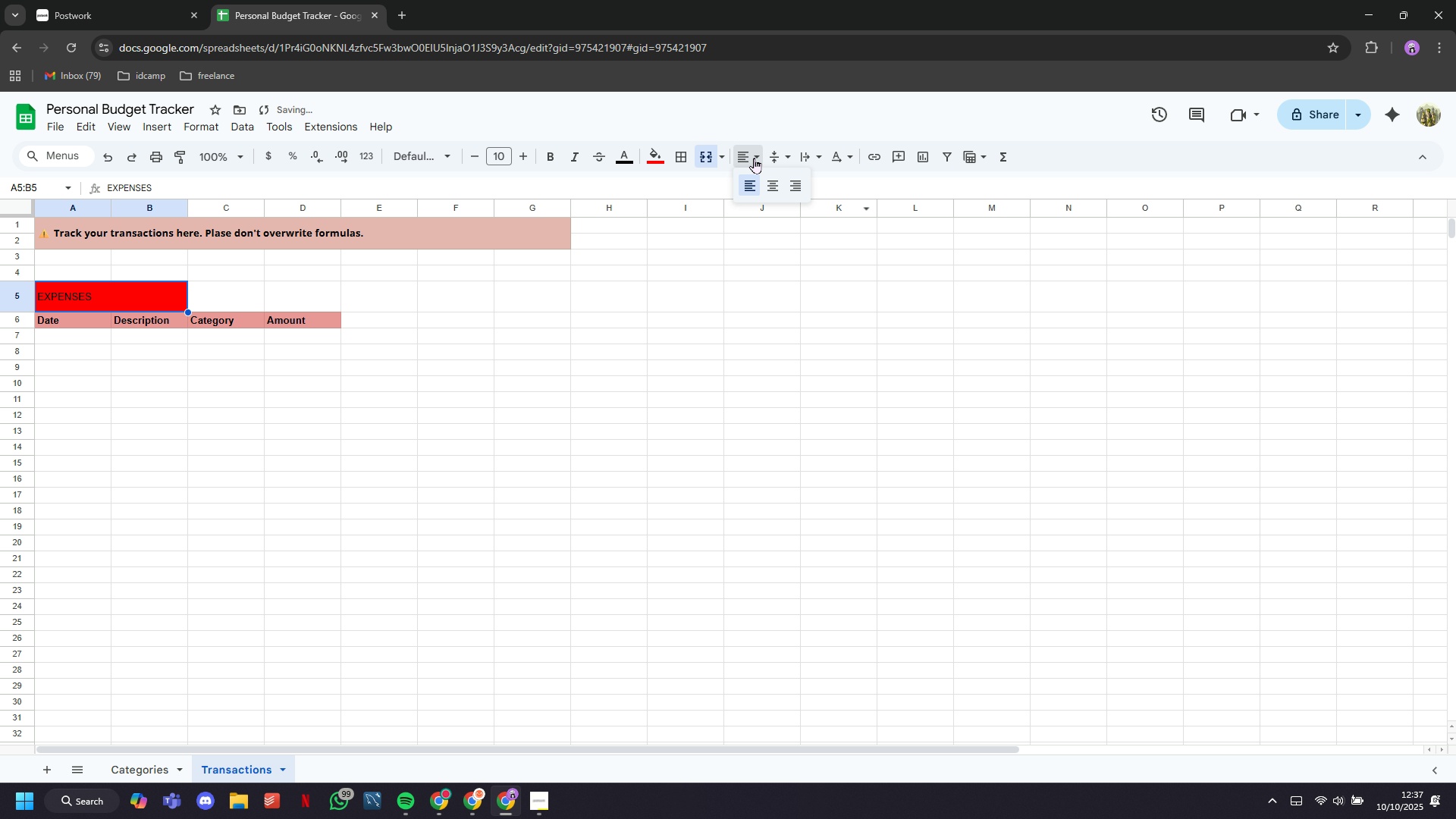 
left_click([754, 158])
 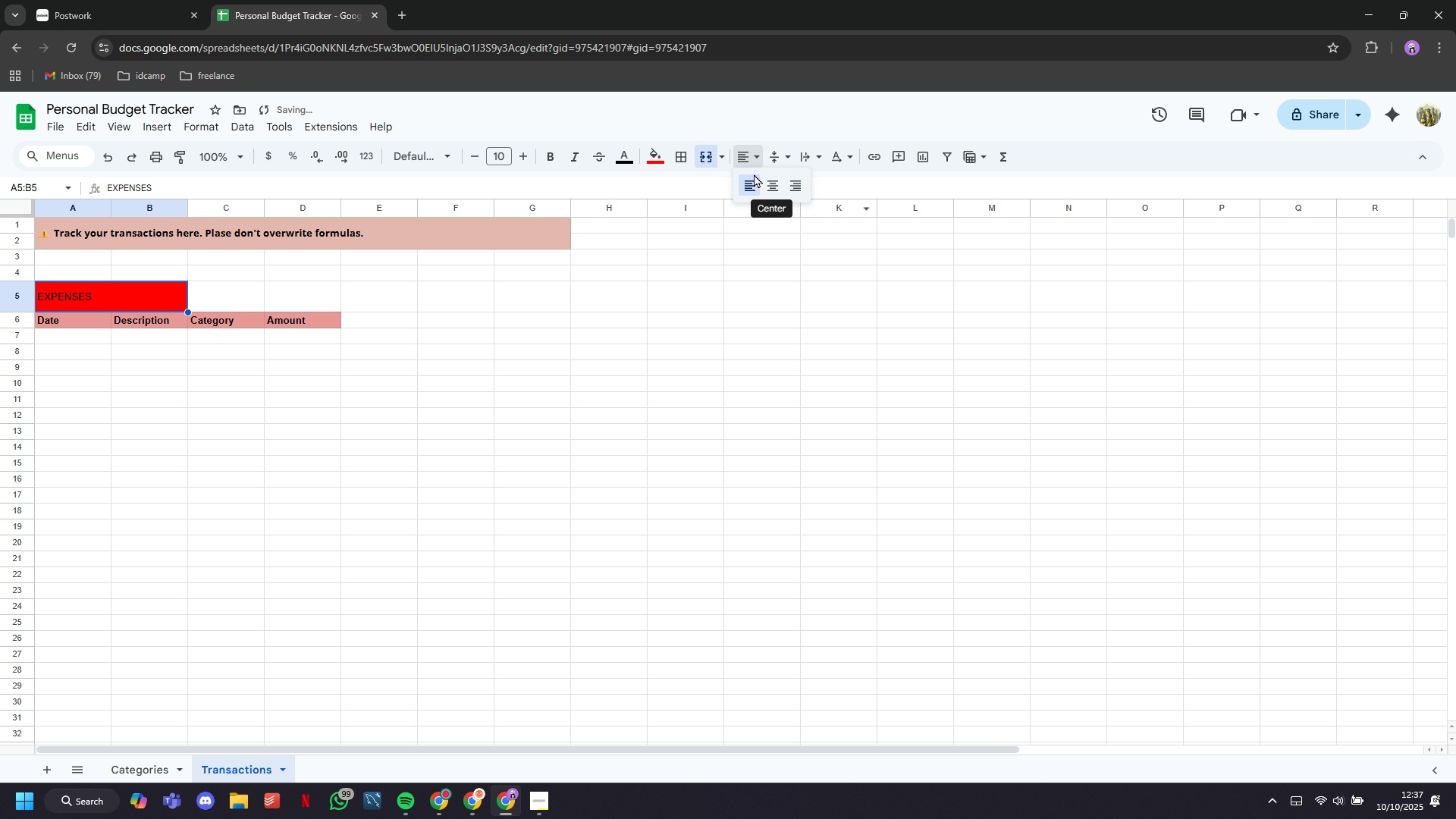 
mouse_move([660, 165])
 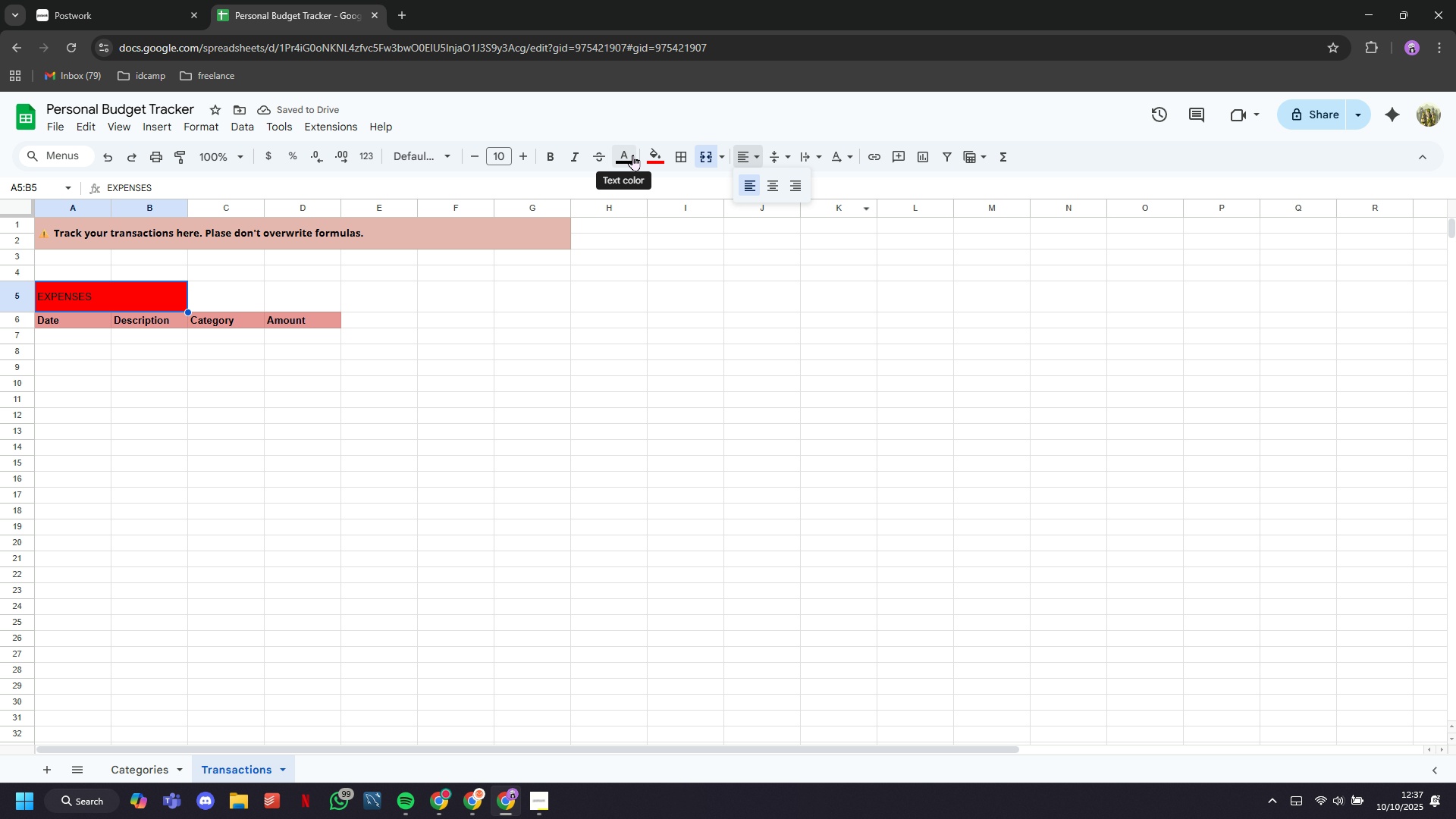 
left_click([632, 155])
 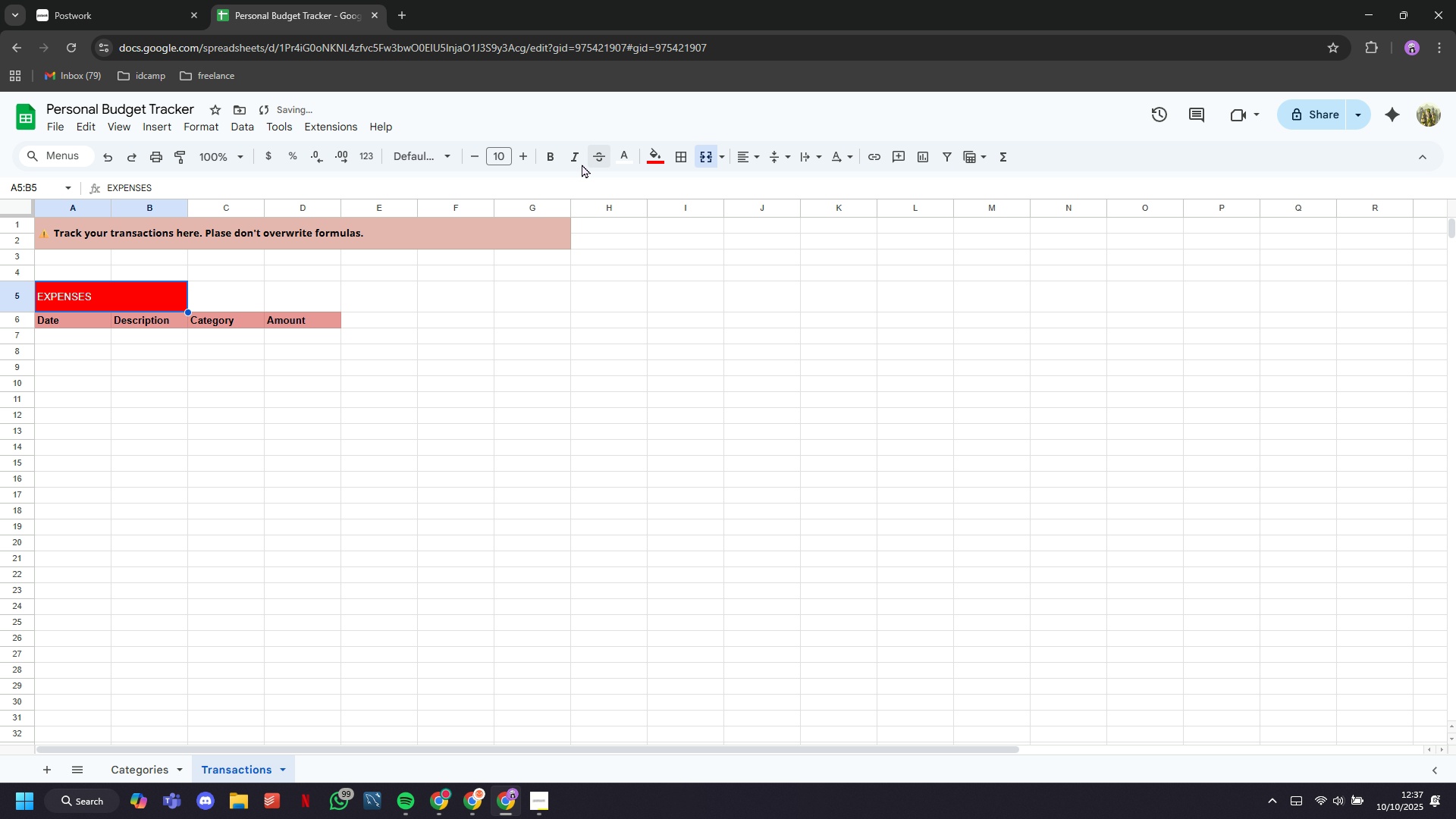 
left_click([554, 159])
 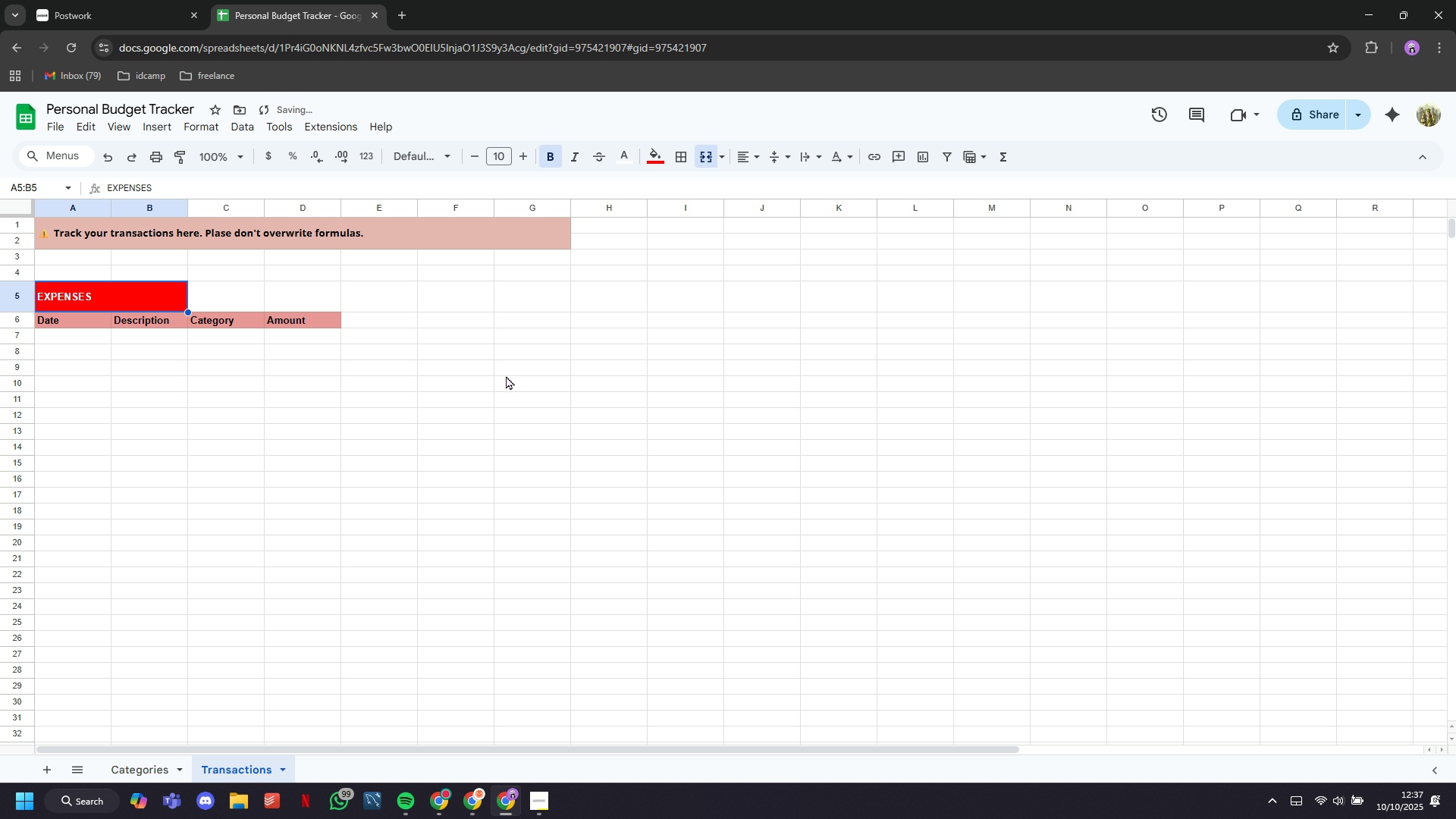 
left_click([506, 375])
 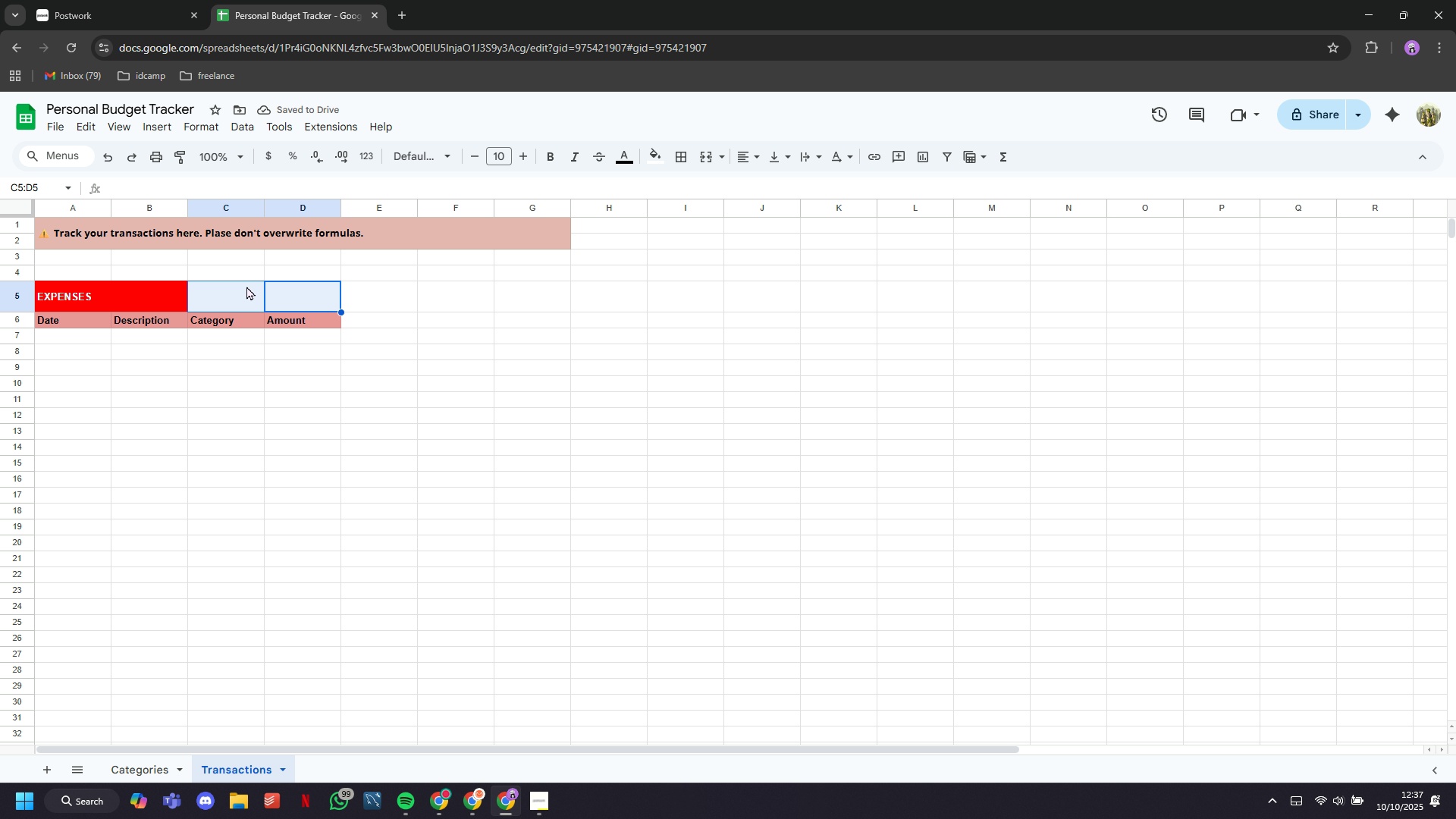 
left_click([712, 158])
 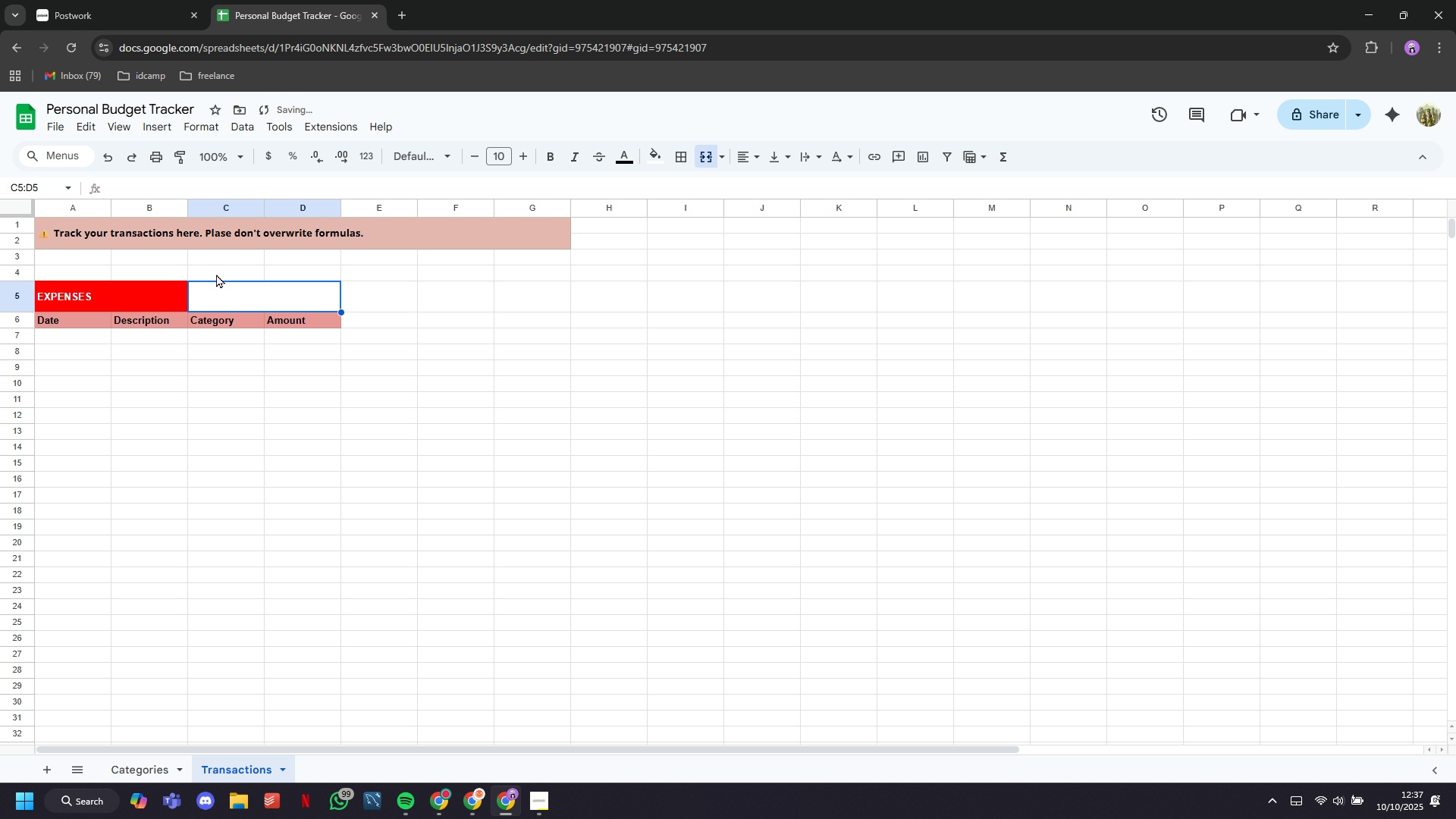 
left_click([224, 291])
 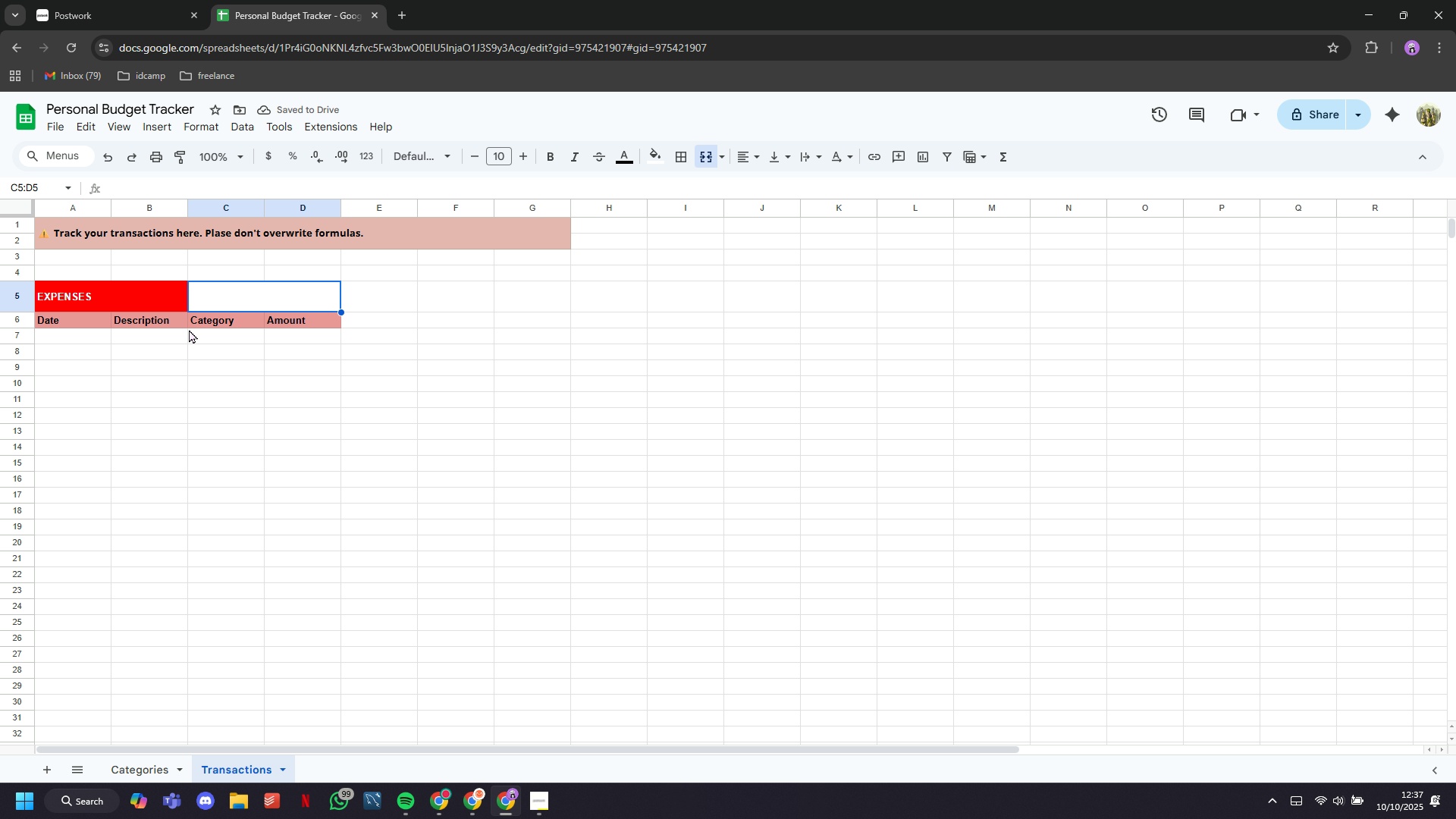 
left_click([189, 329])
 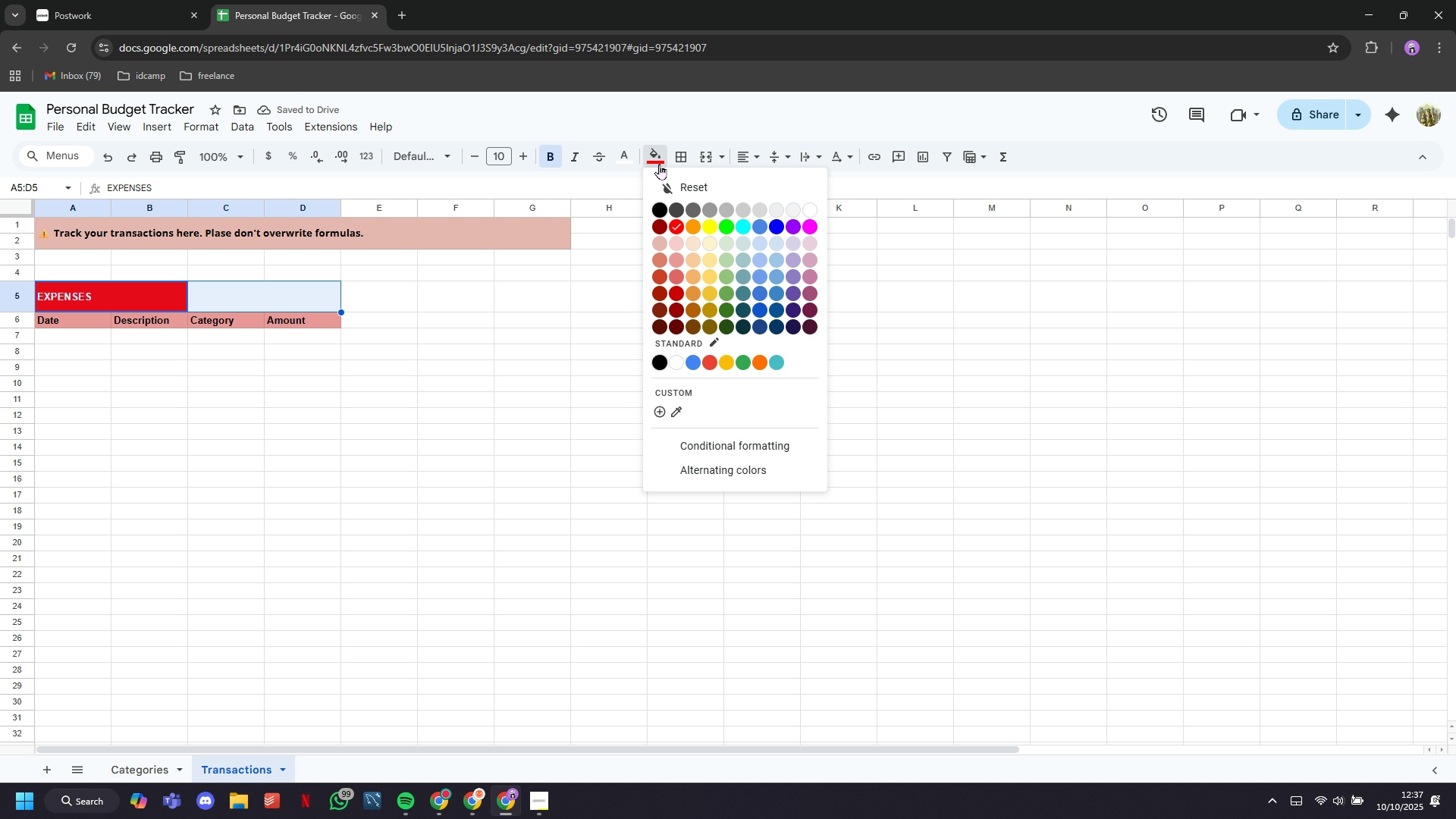 
left_click([674, 219])
 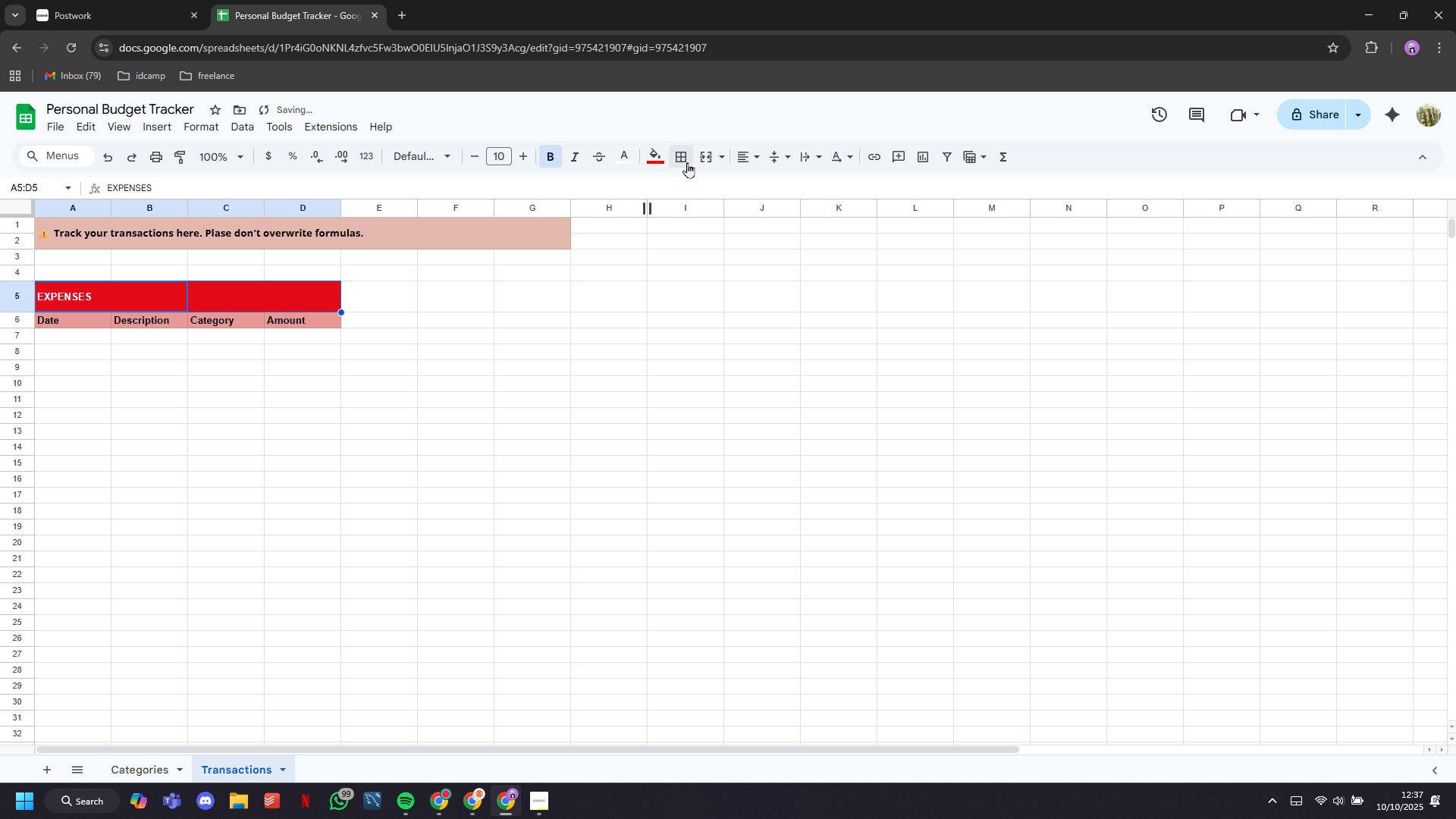 
left_click([704, 158])
 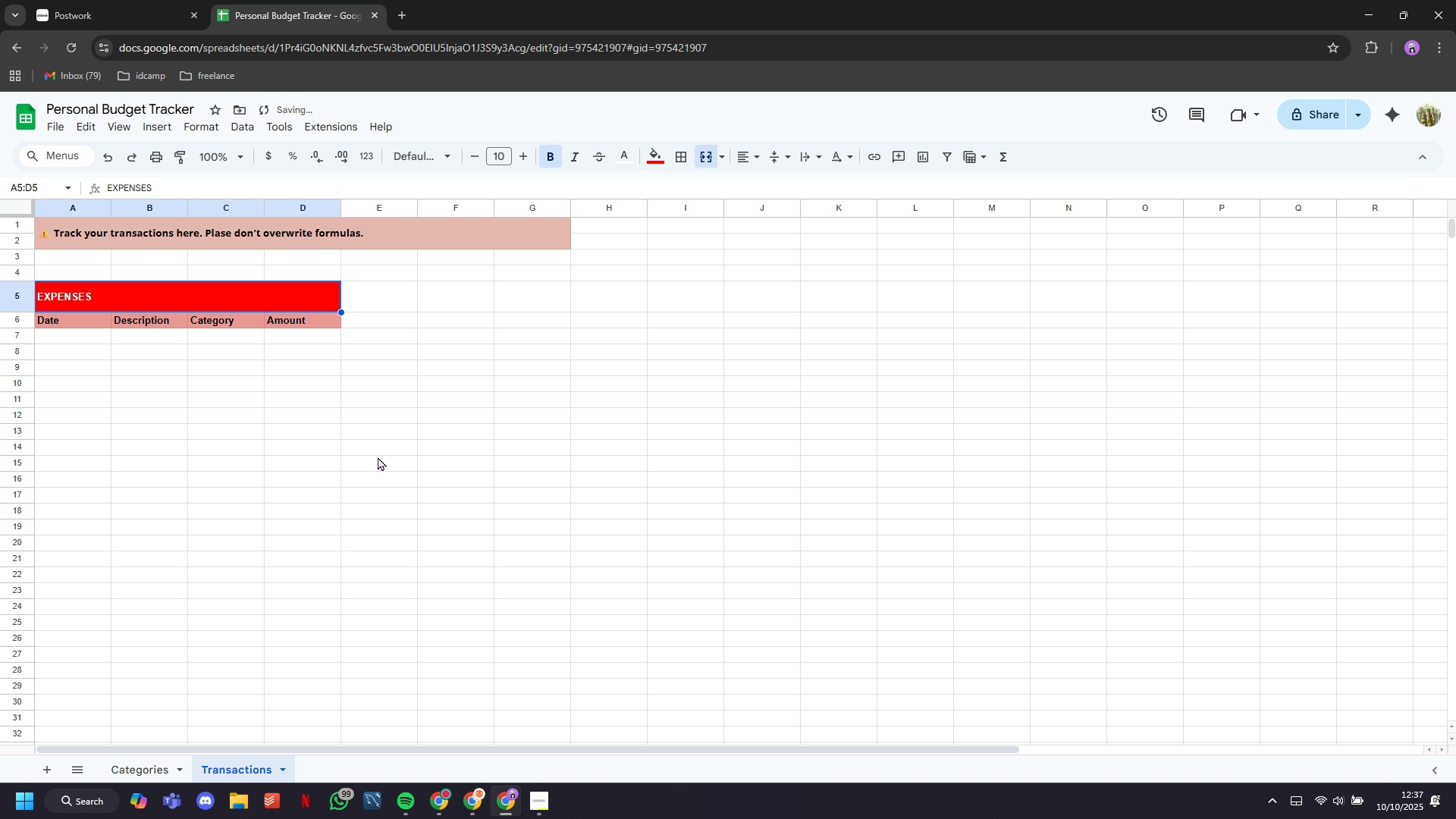 
left_click([378, 458])
 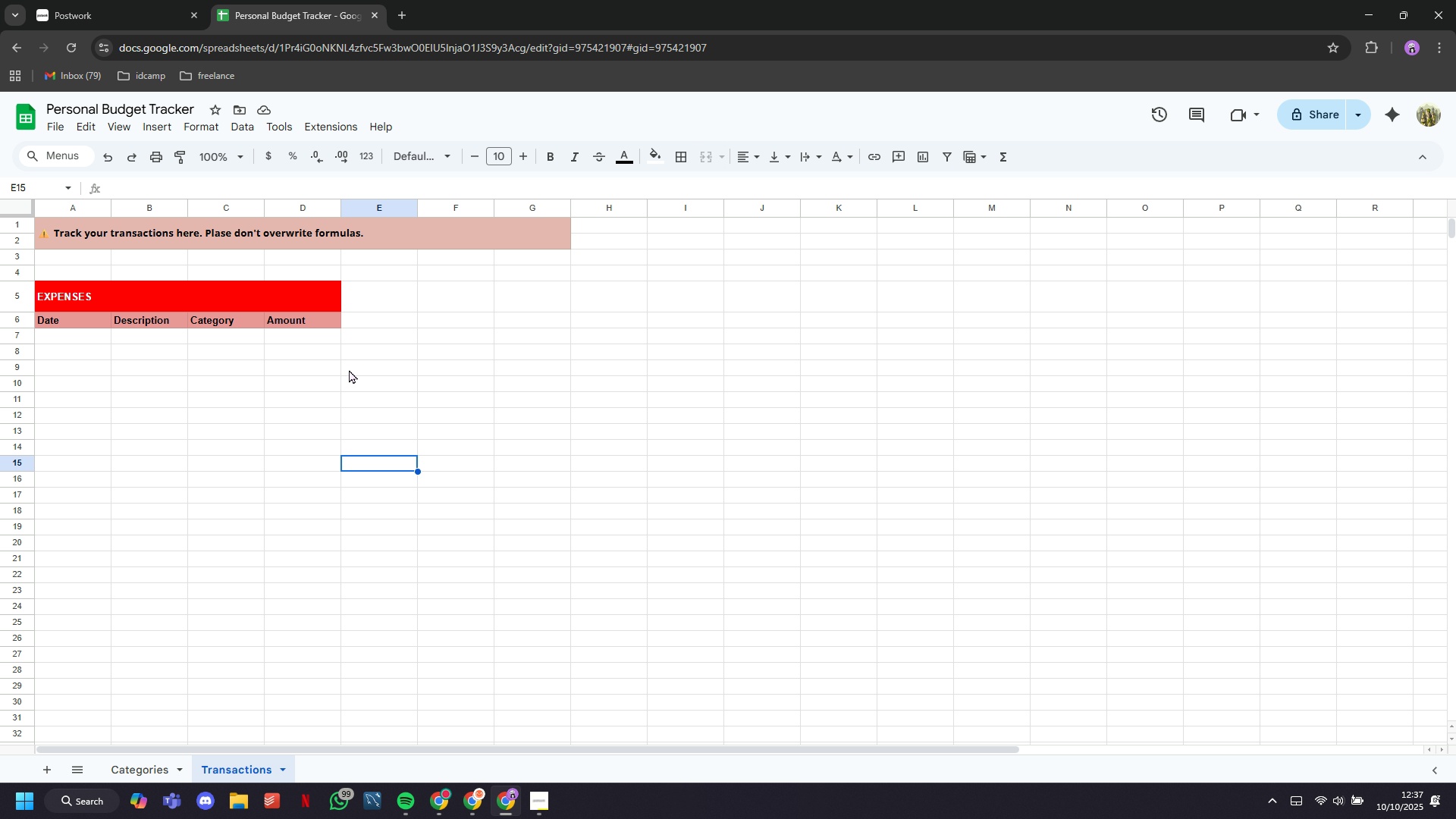 
wait(5.66)
 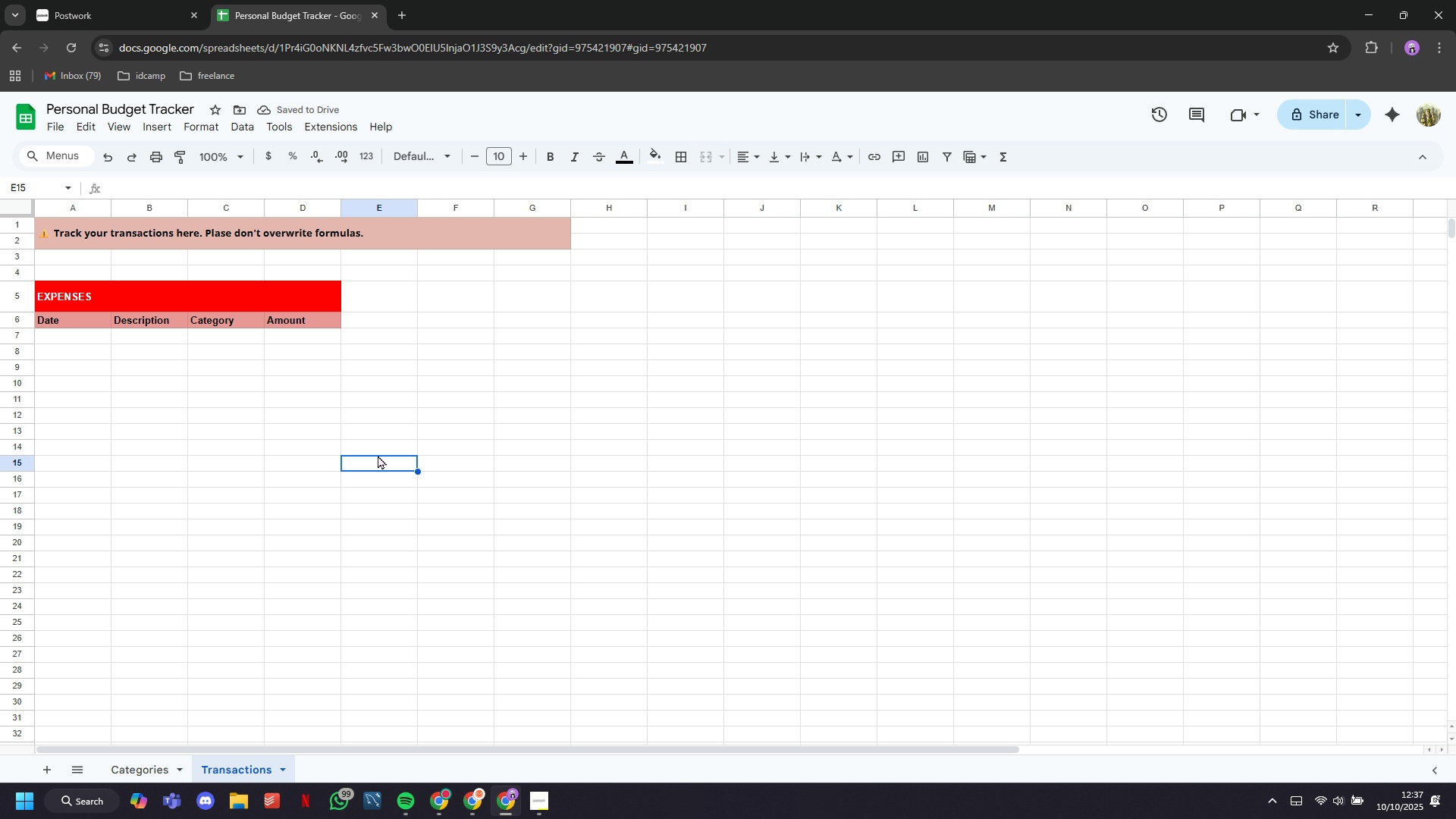 
left_click([171, 757])
 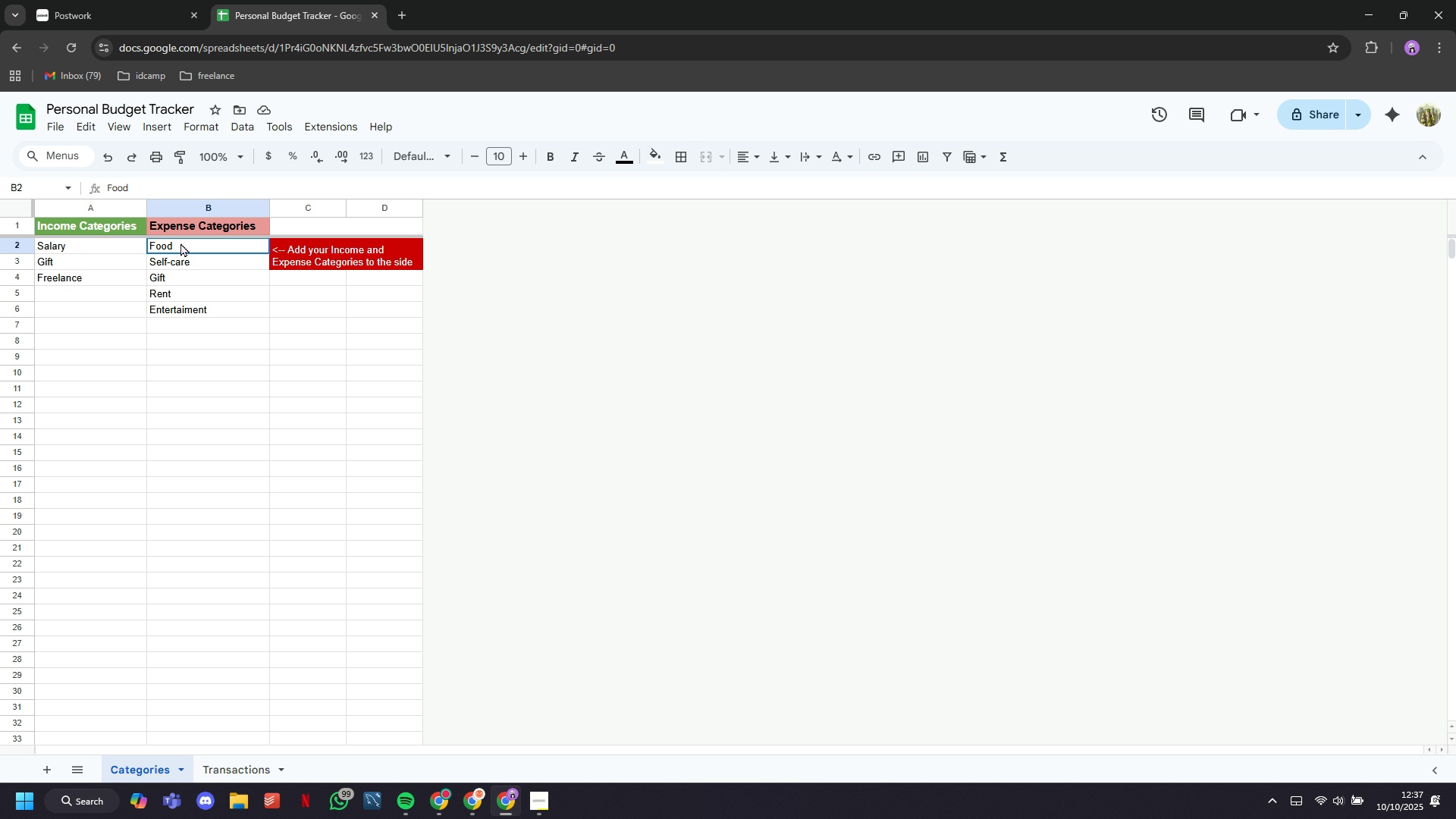 
left_click([180, 243])
 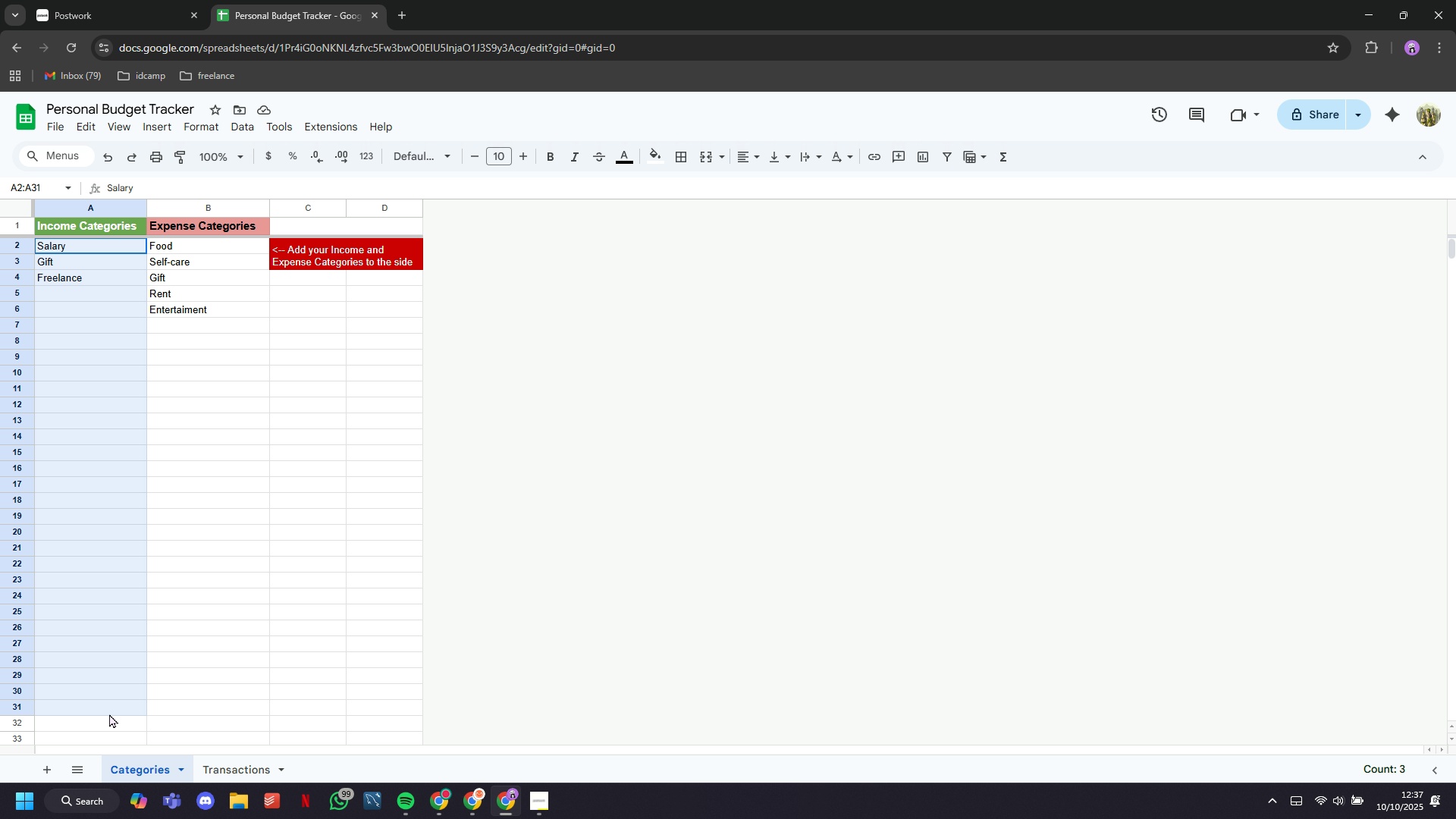 
right_click([103, 695])
 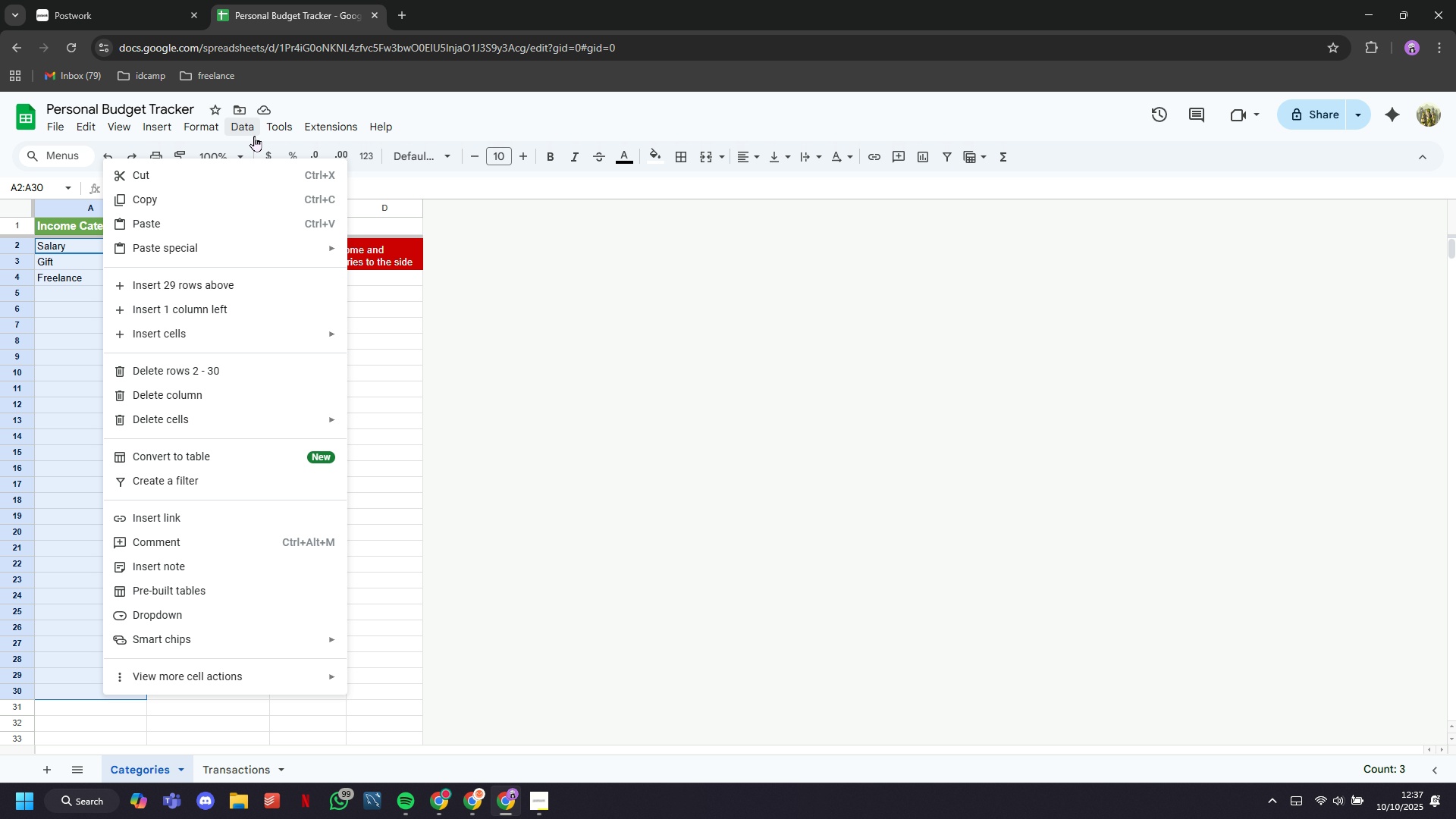 
left_click([251, 130])
 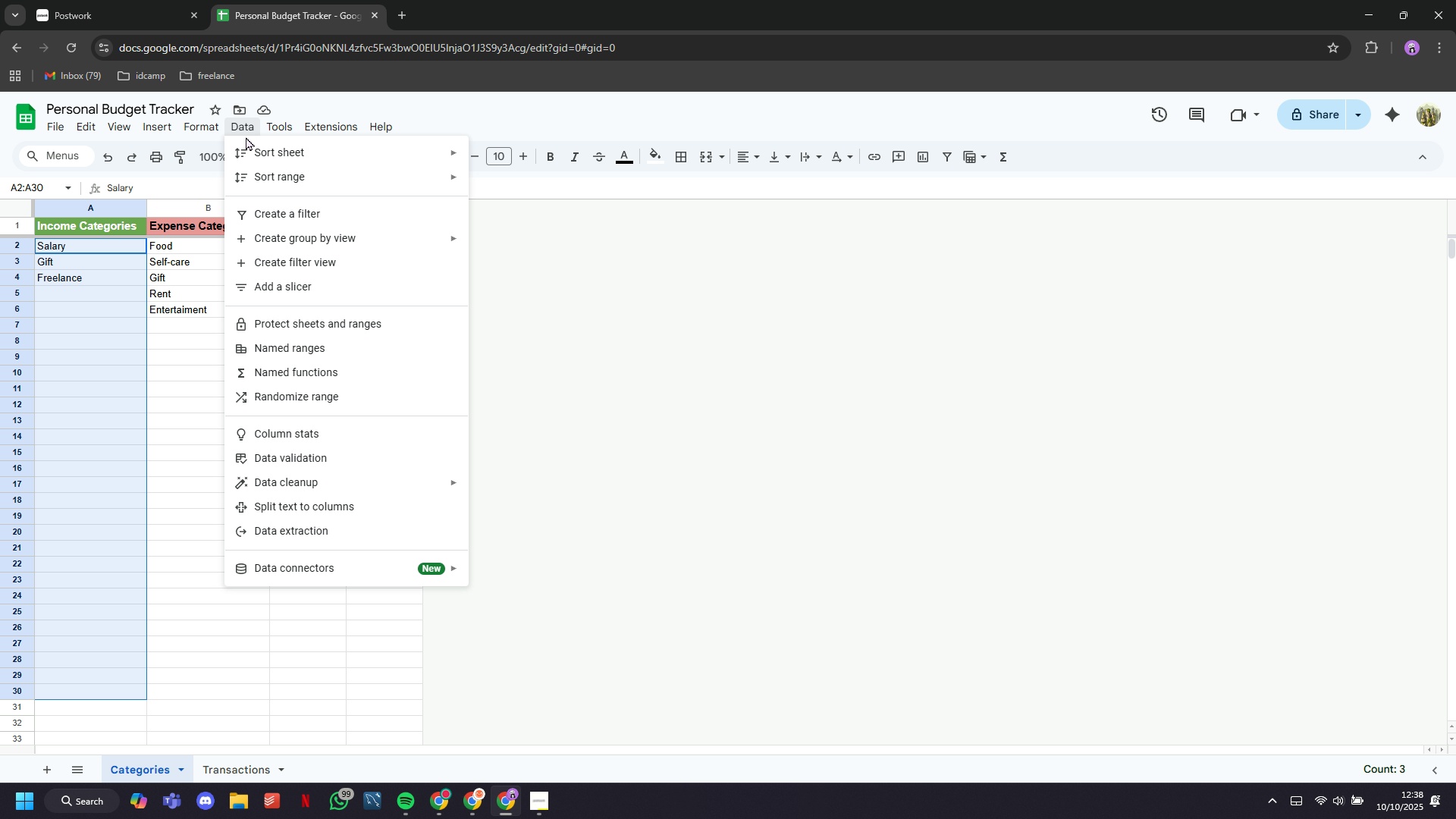 
wait(29.16)
 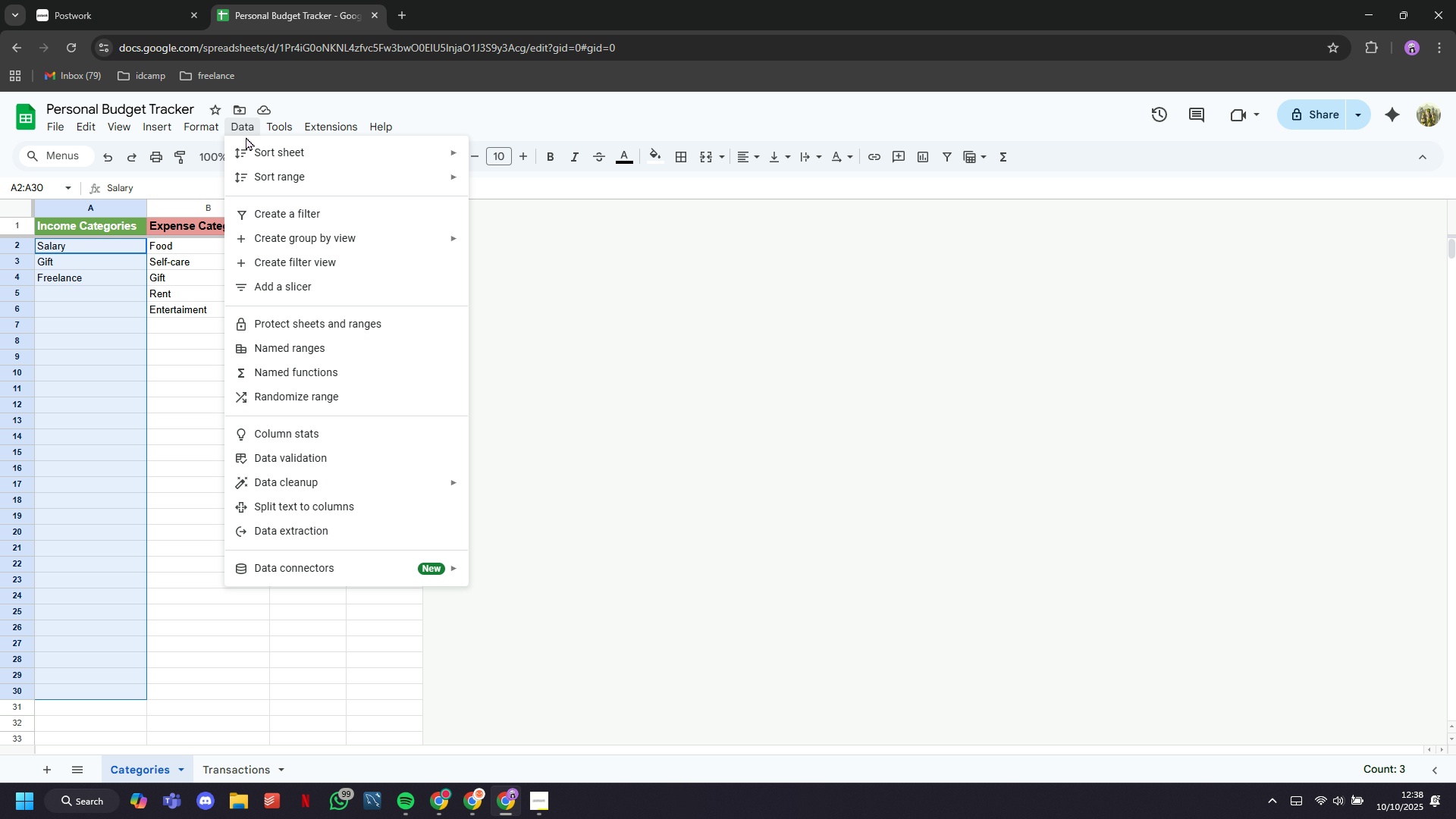 
left_click([391, 344])
 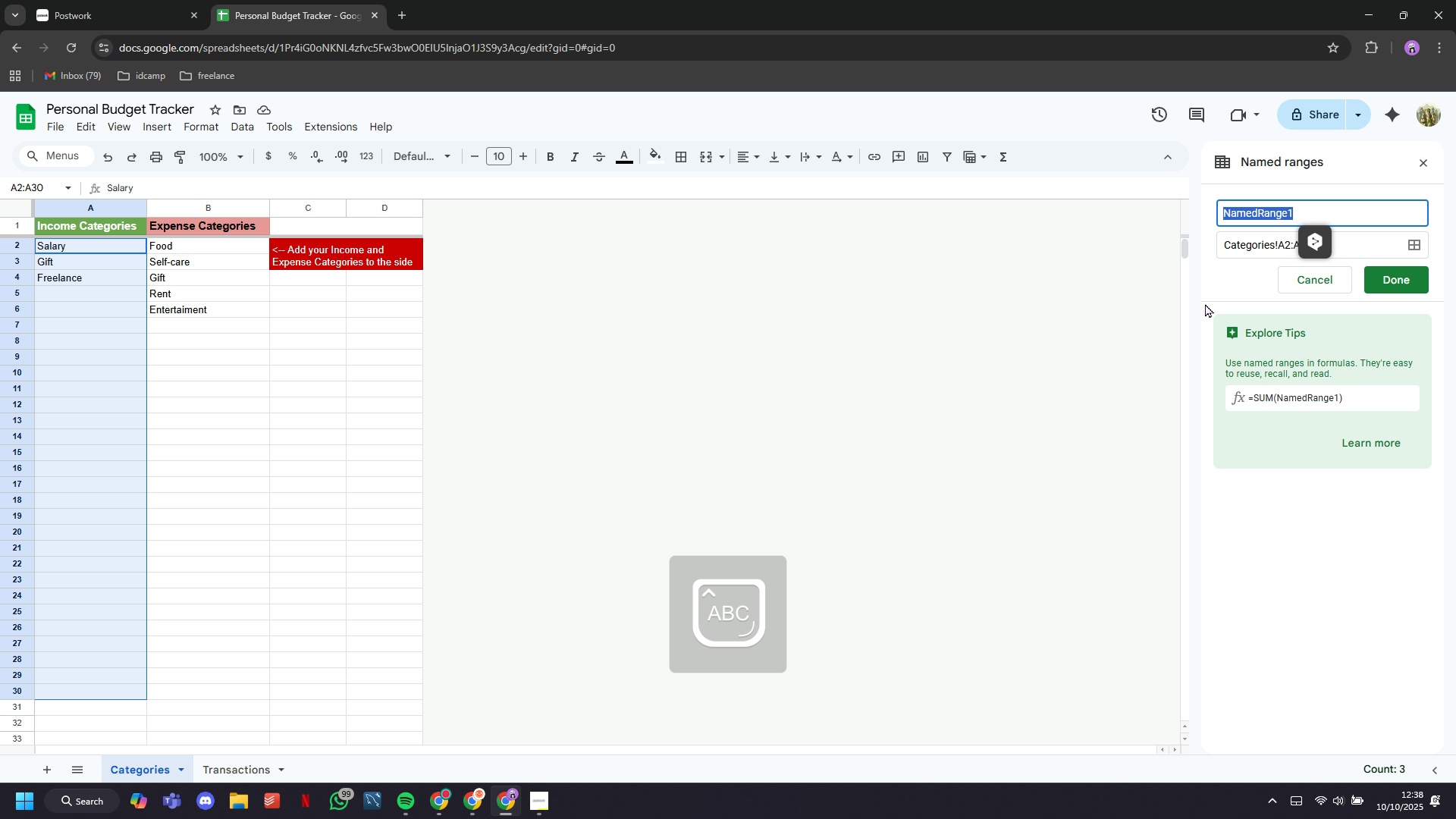 
type(Income)
 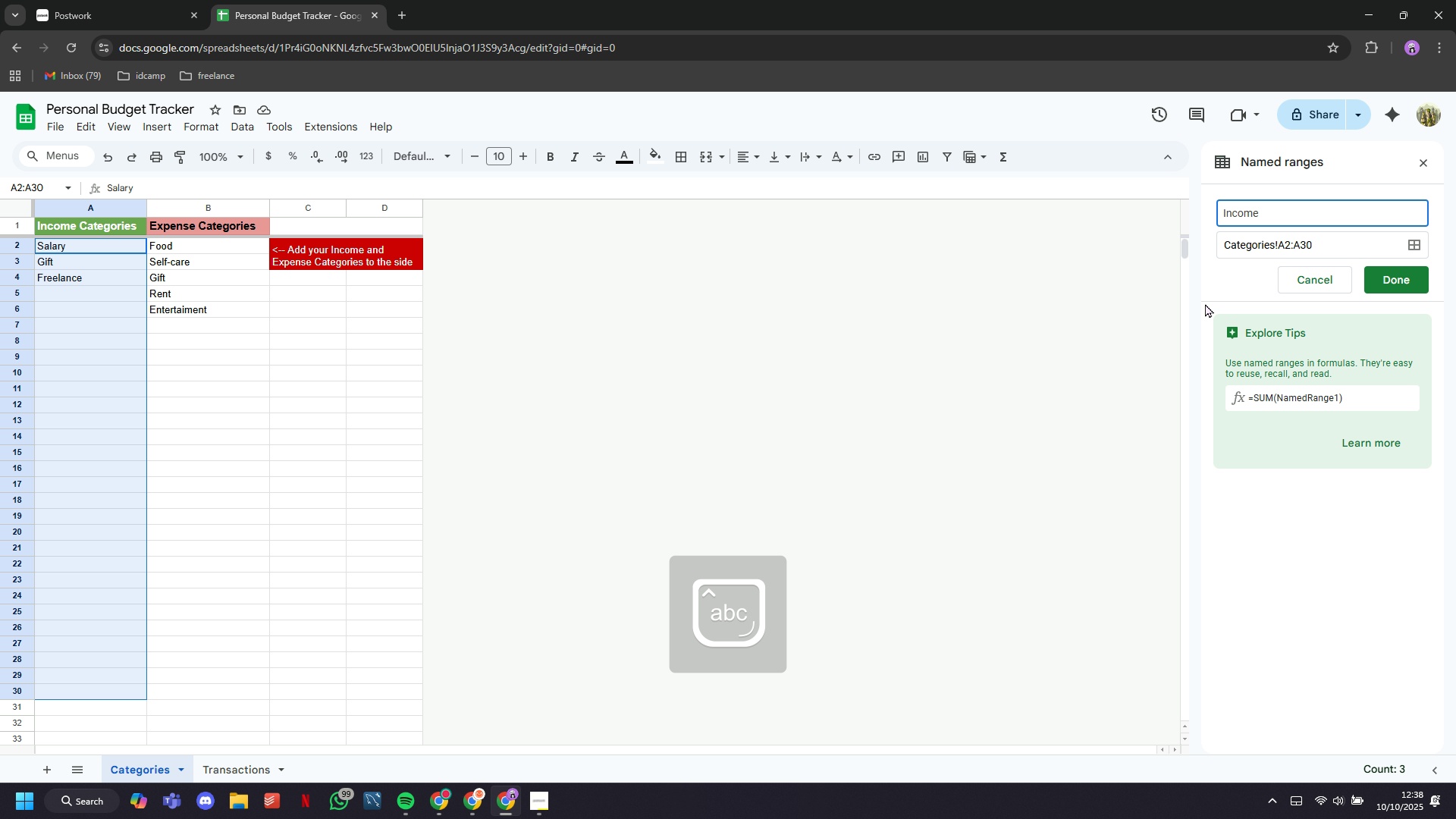 
key(Enter)
 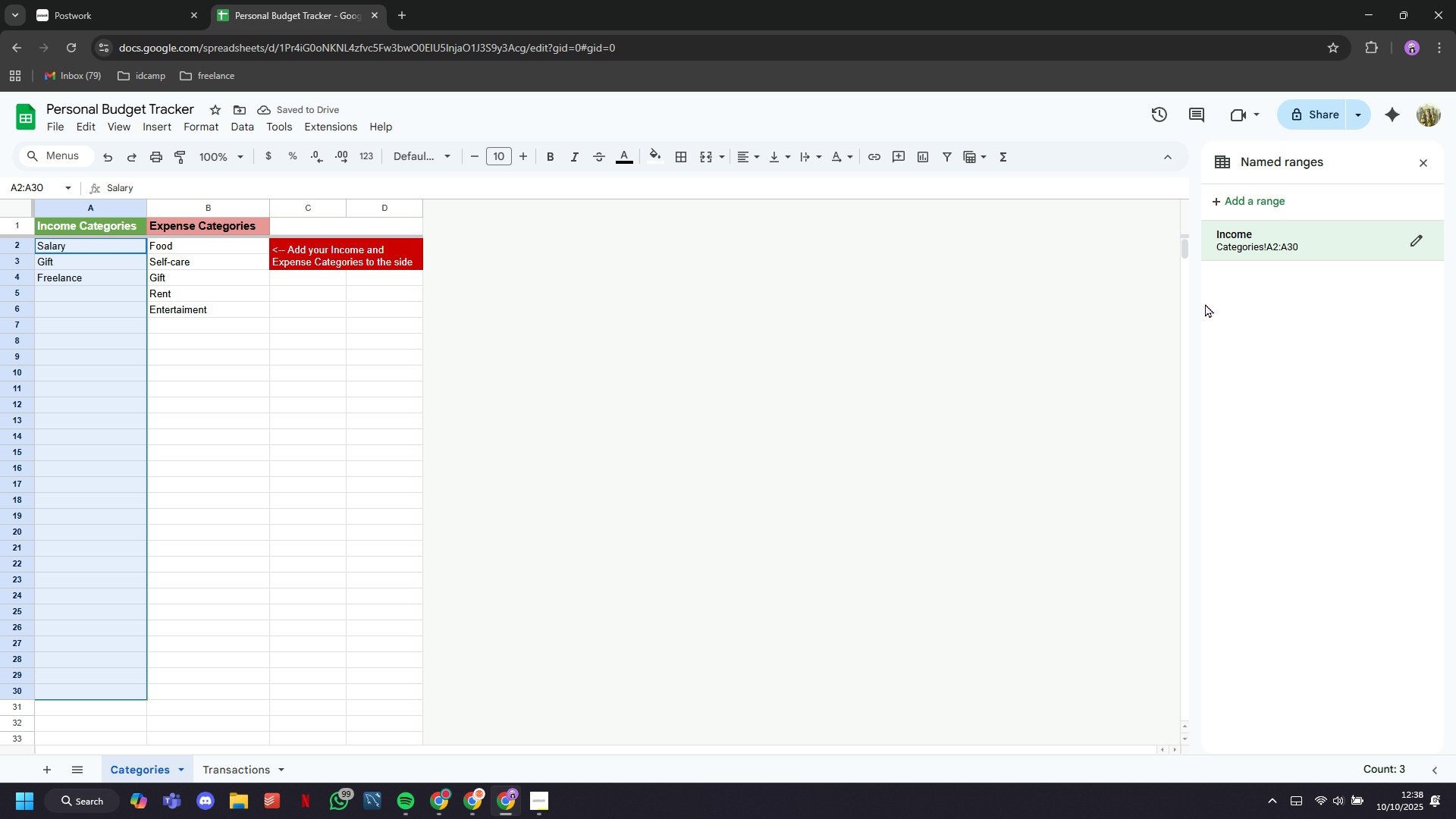 
wait(8.63)
 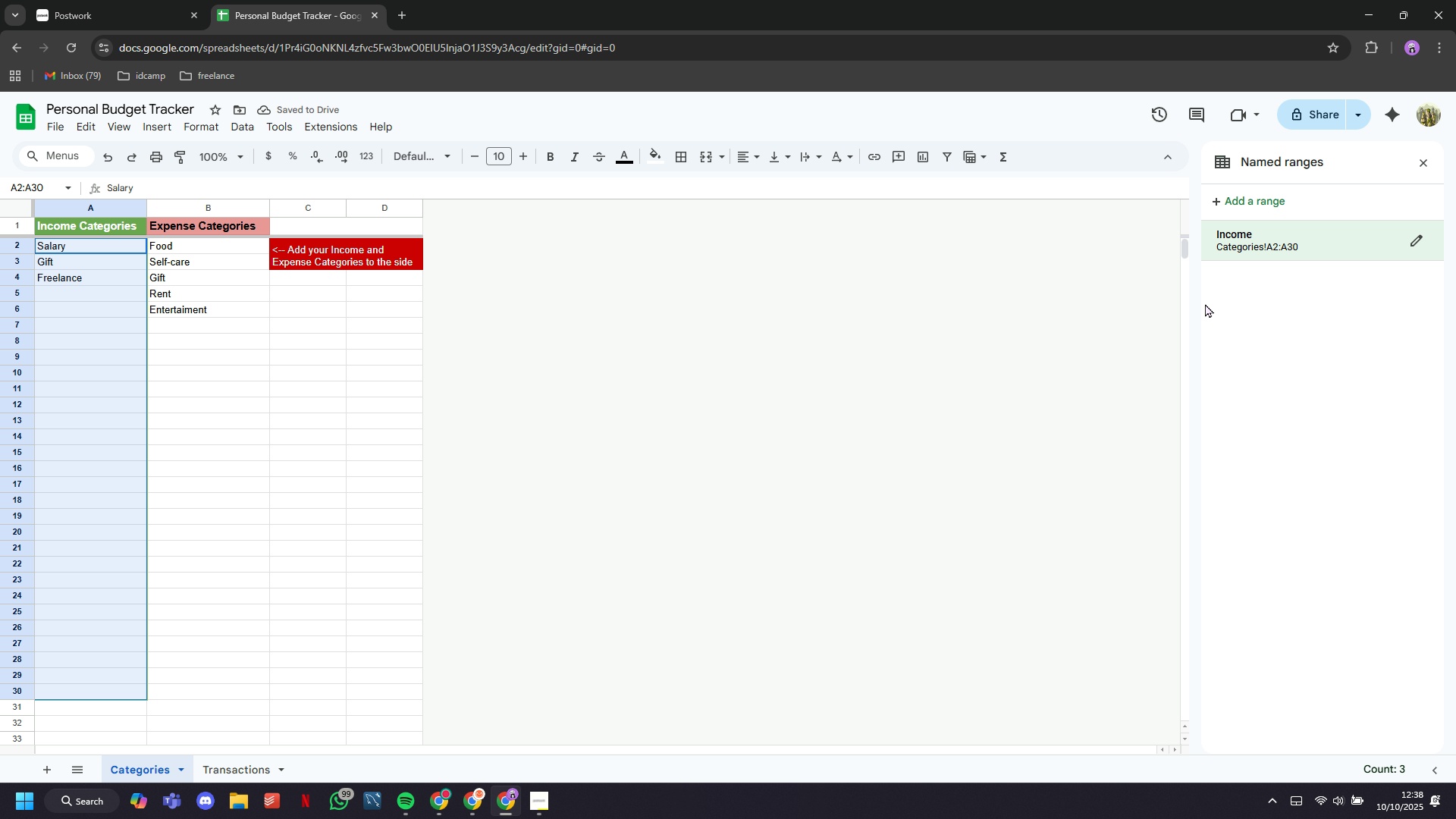 
left_click([222, 268])
 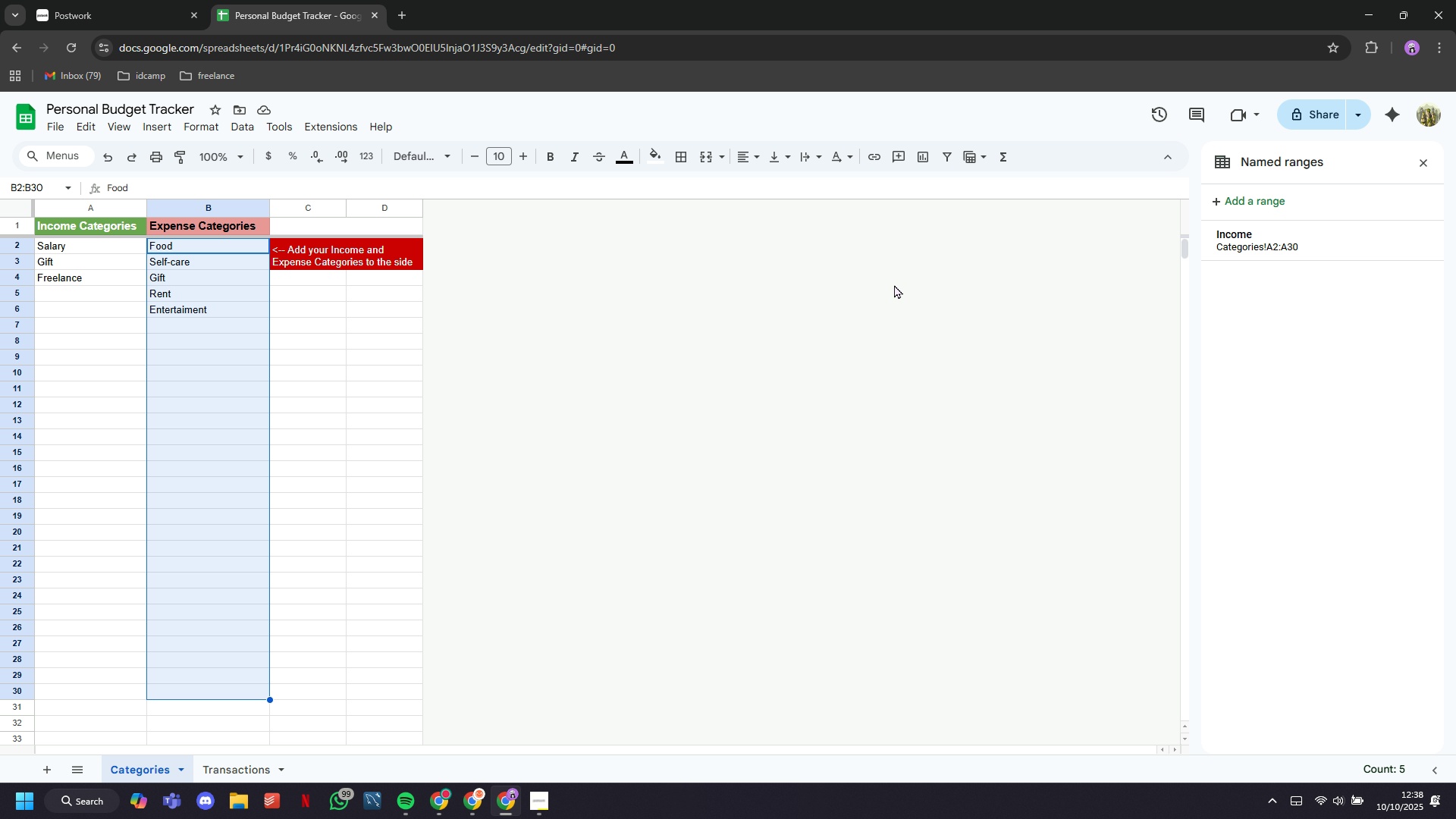 
left_click([1217, 202])
 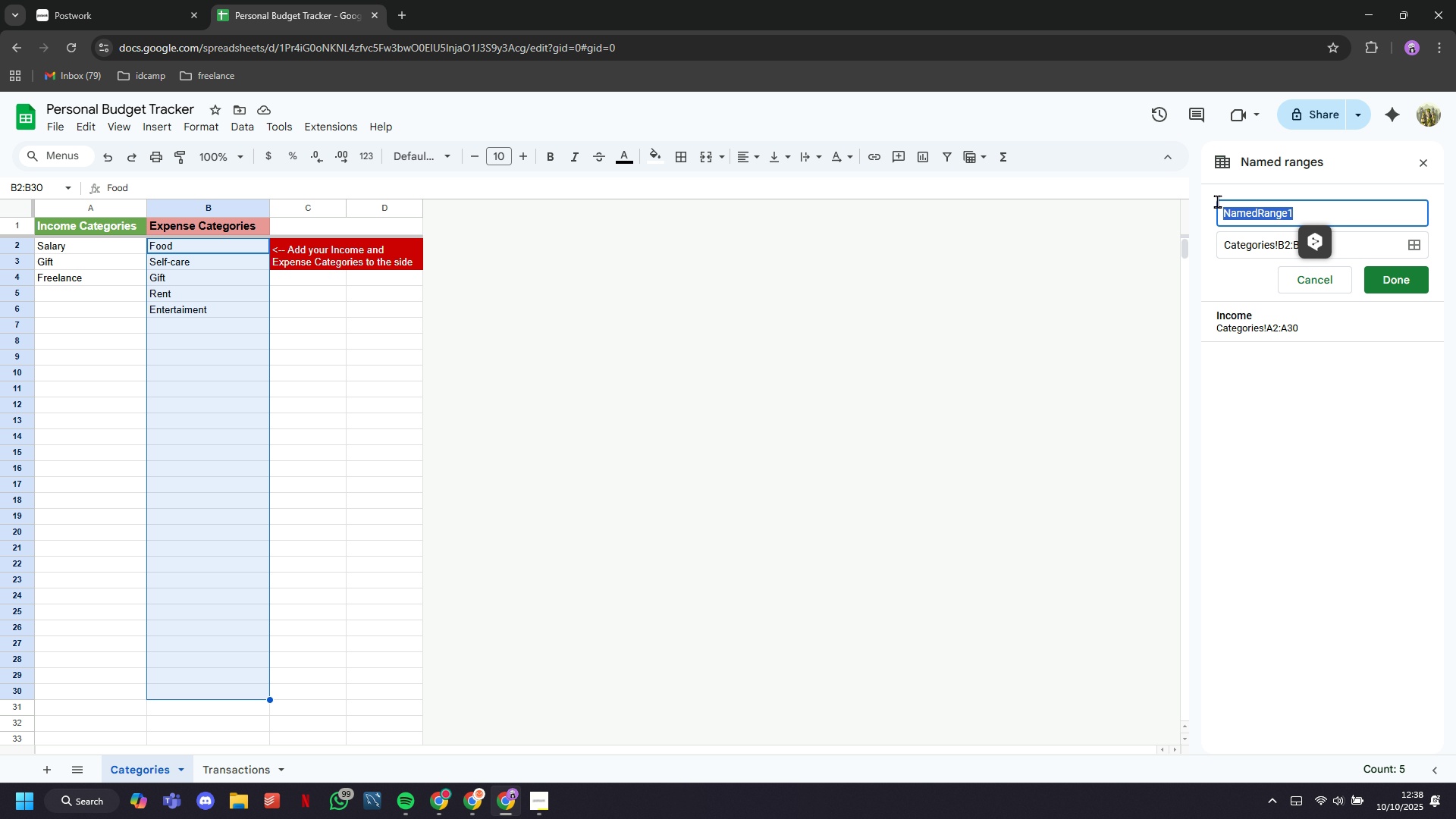 
type(ES)
key(Backspace)
type(C)
key(Backspace)
type(XPENSE)
 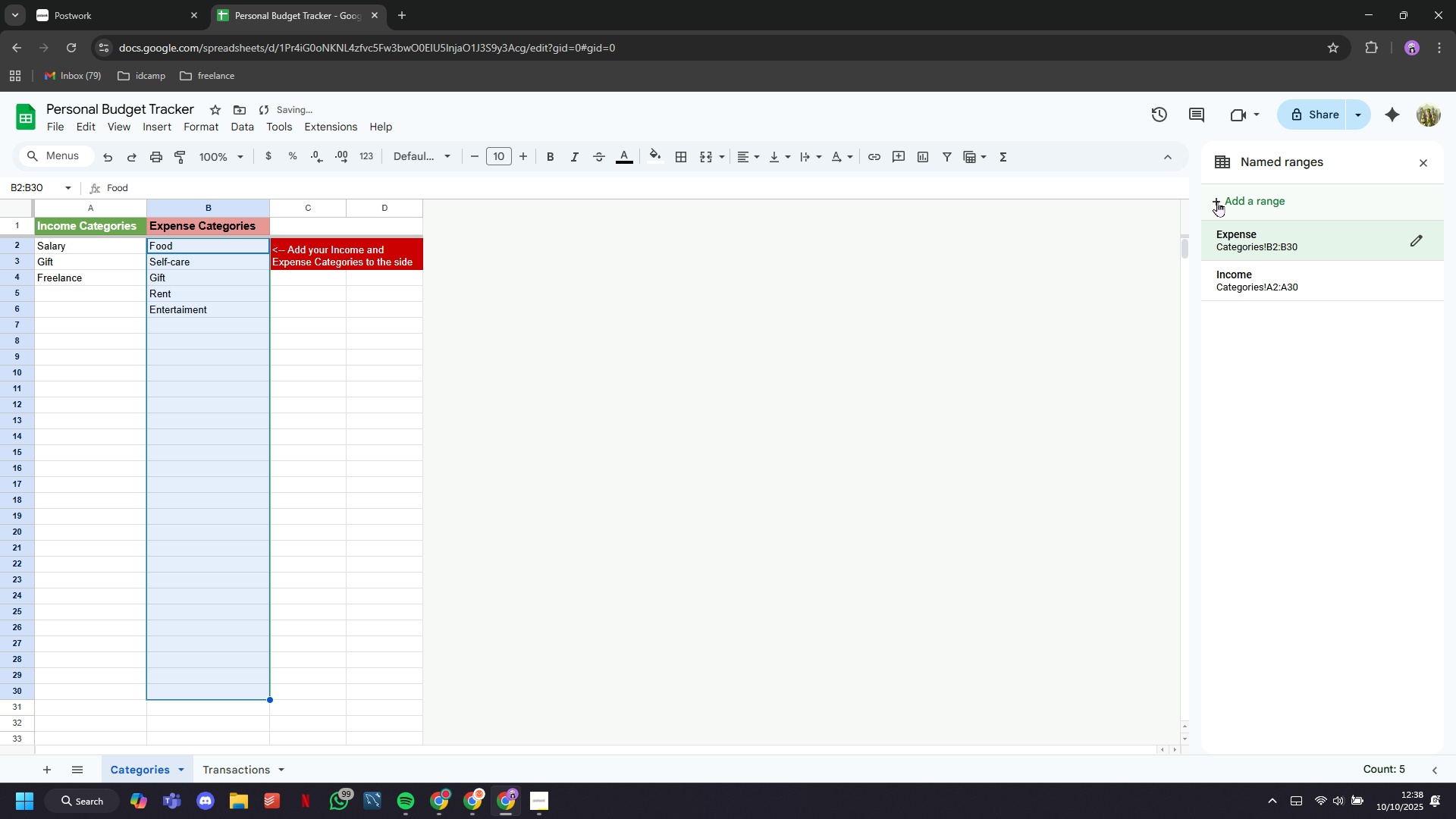 
hold_key(key=CapsLock, duration=21.16)
 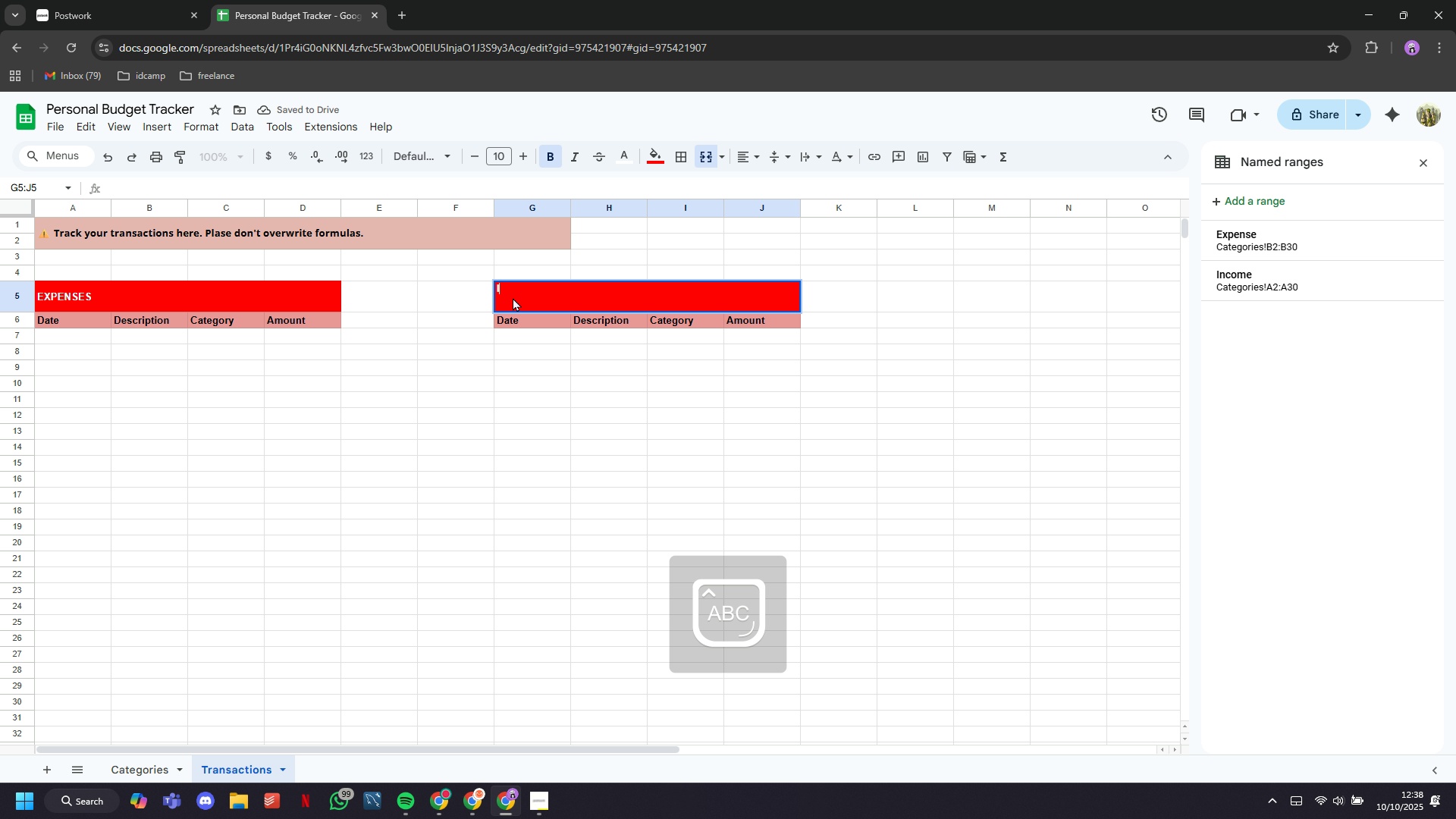 
key(Enter)
 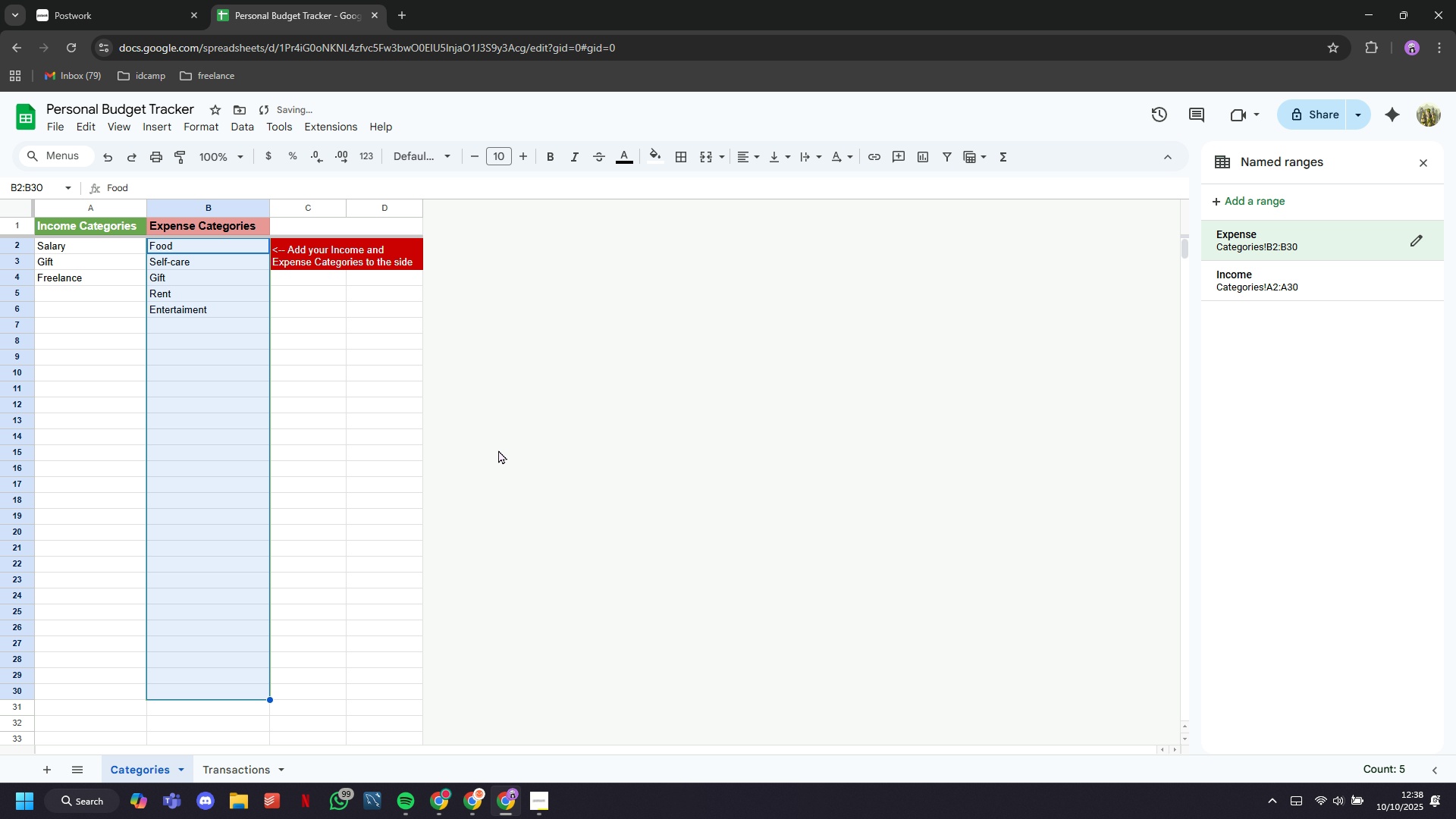 
left_click([367, 470])
 